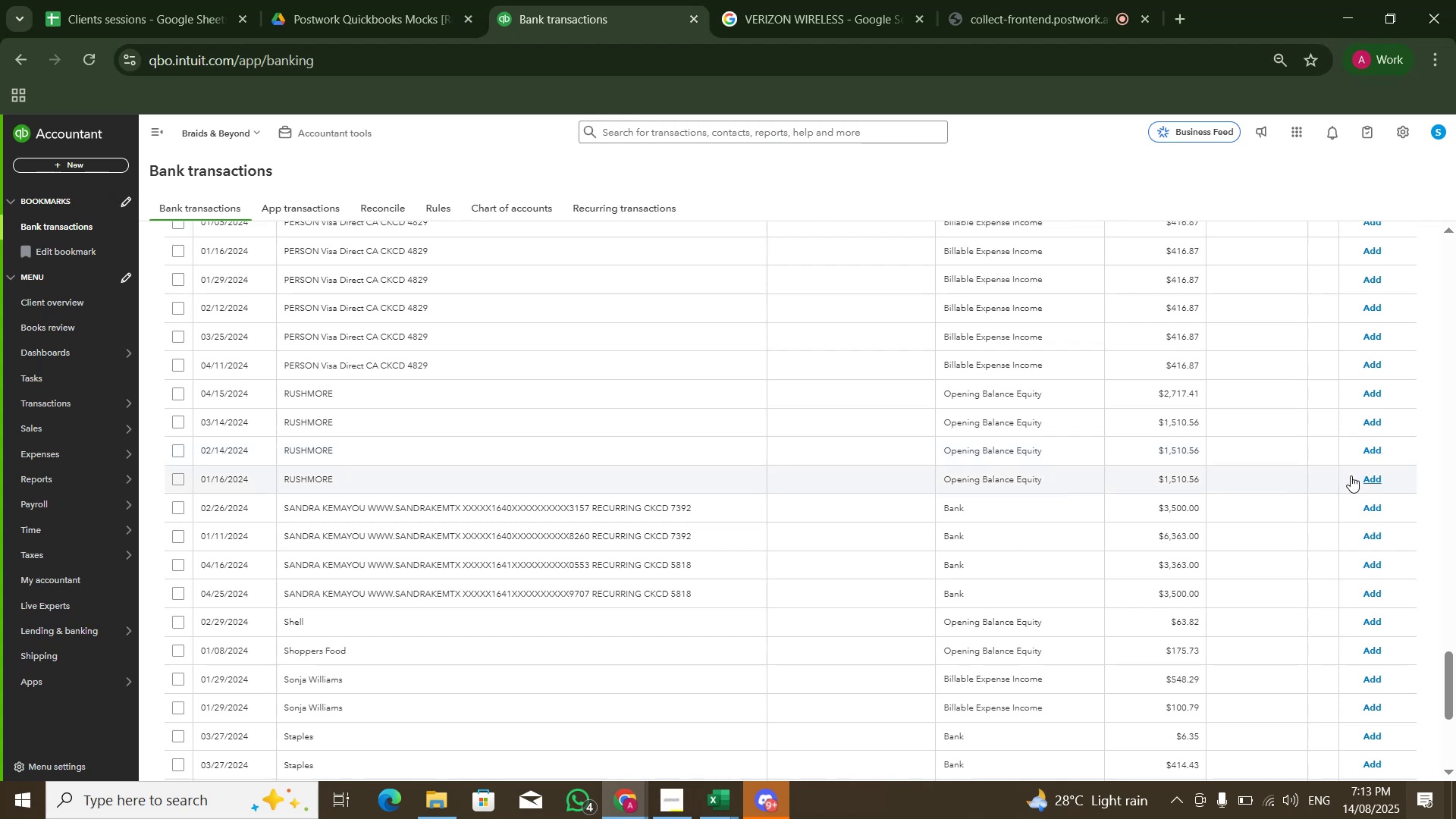 
mouse_move([14, 240])
 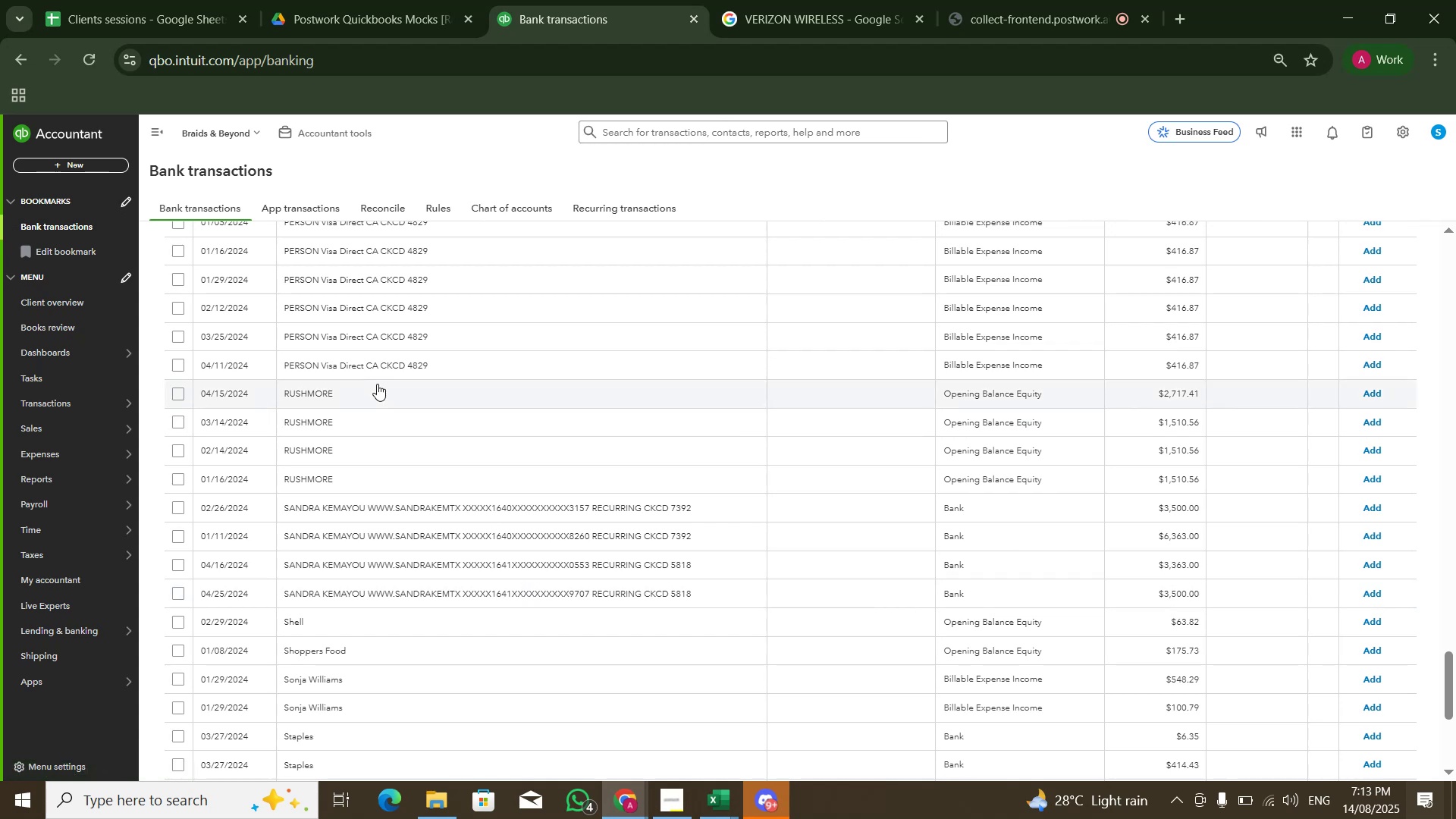 
left_click([377, 384])
 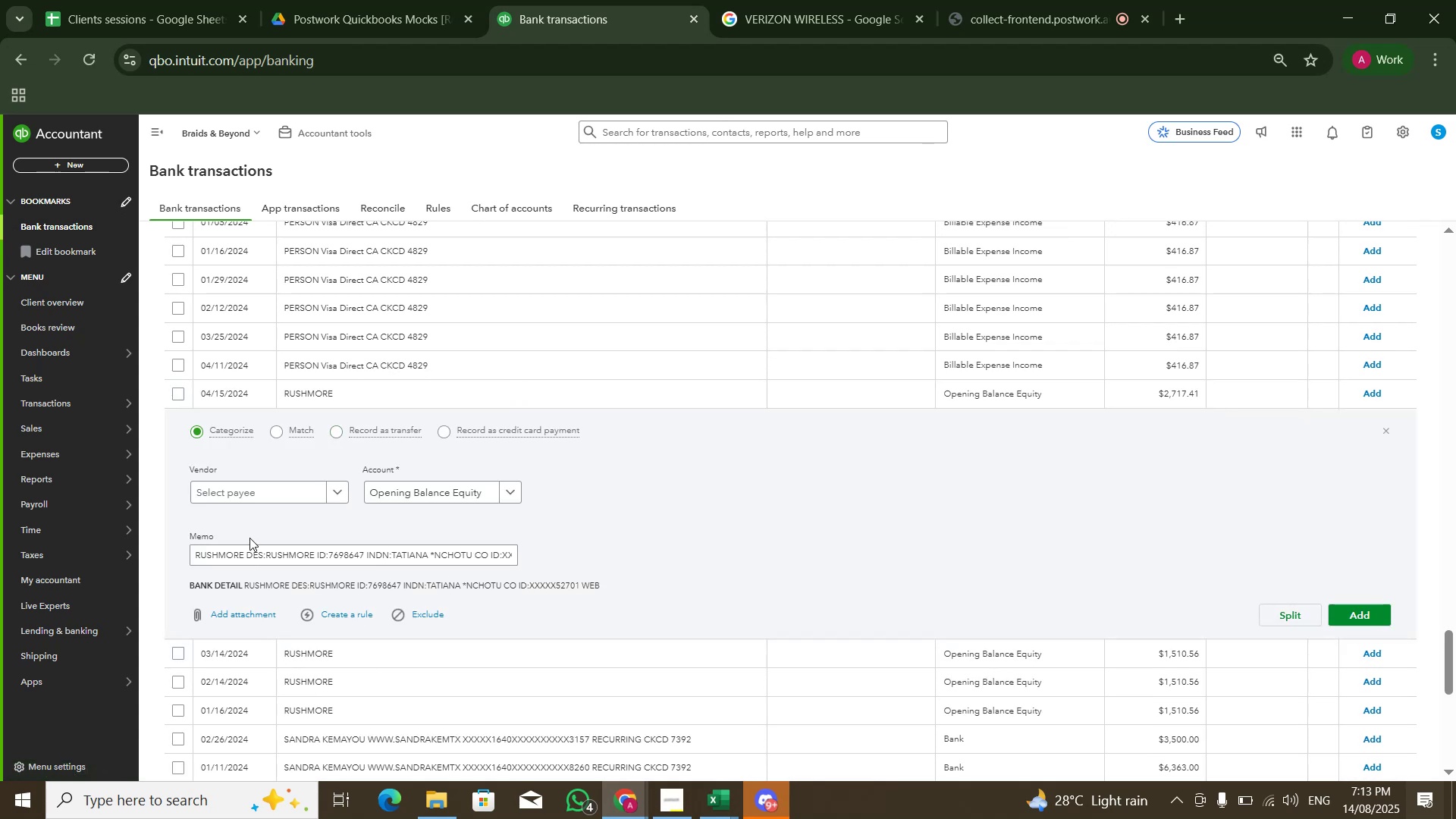 
double_click([231, 547])
 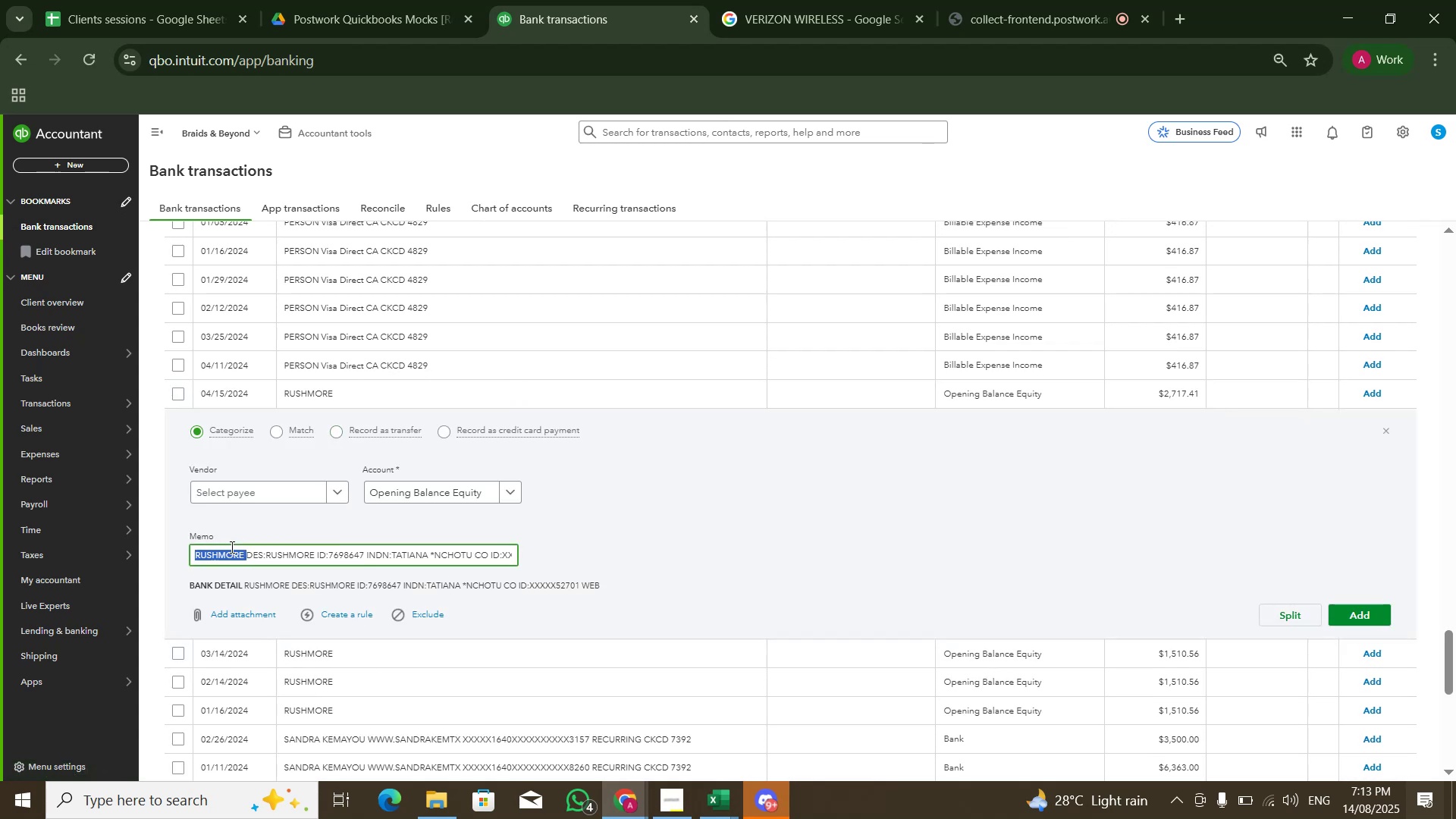 
key(Control+C)
 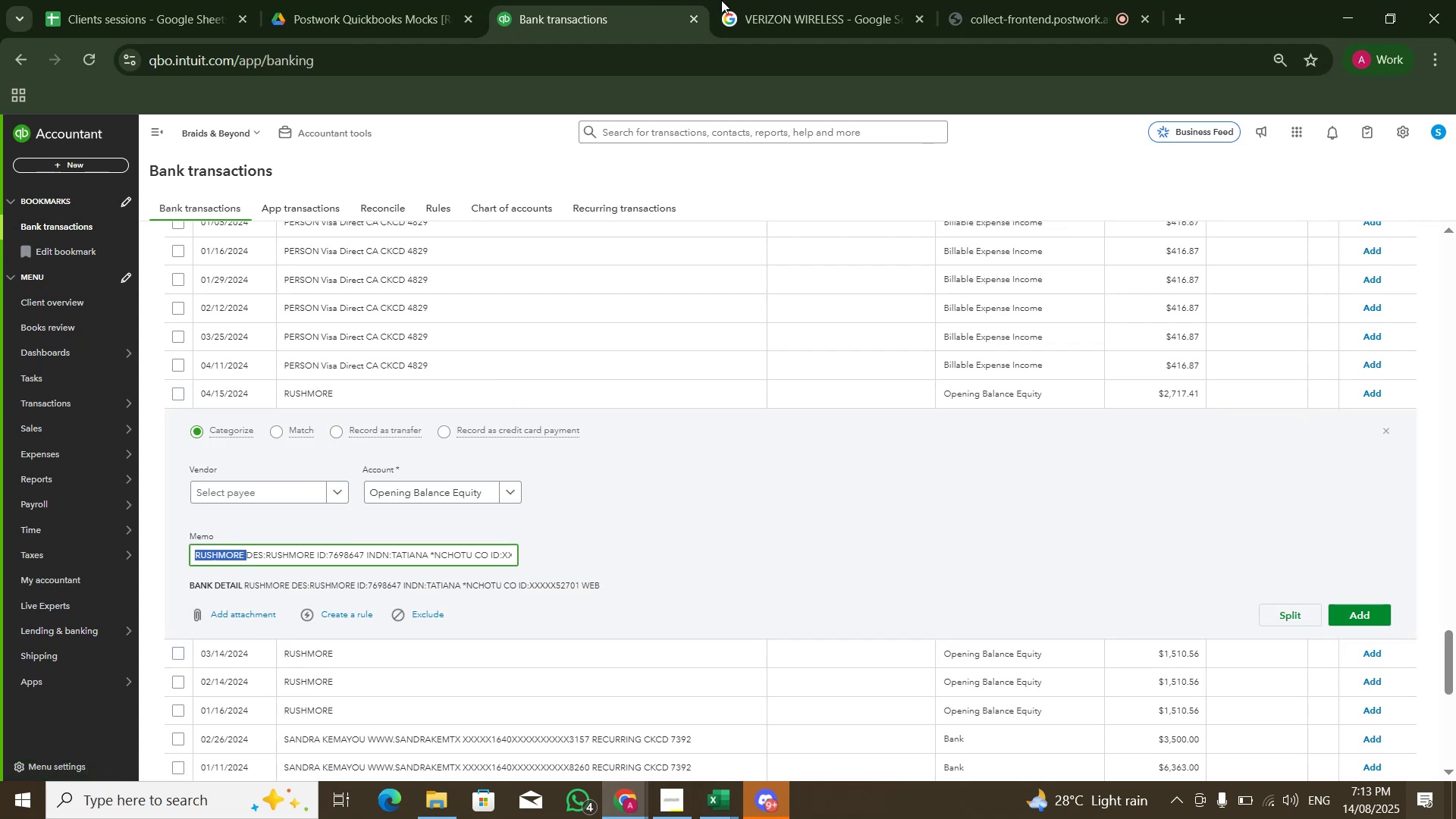 
left_click([786, 0])
 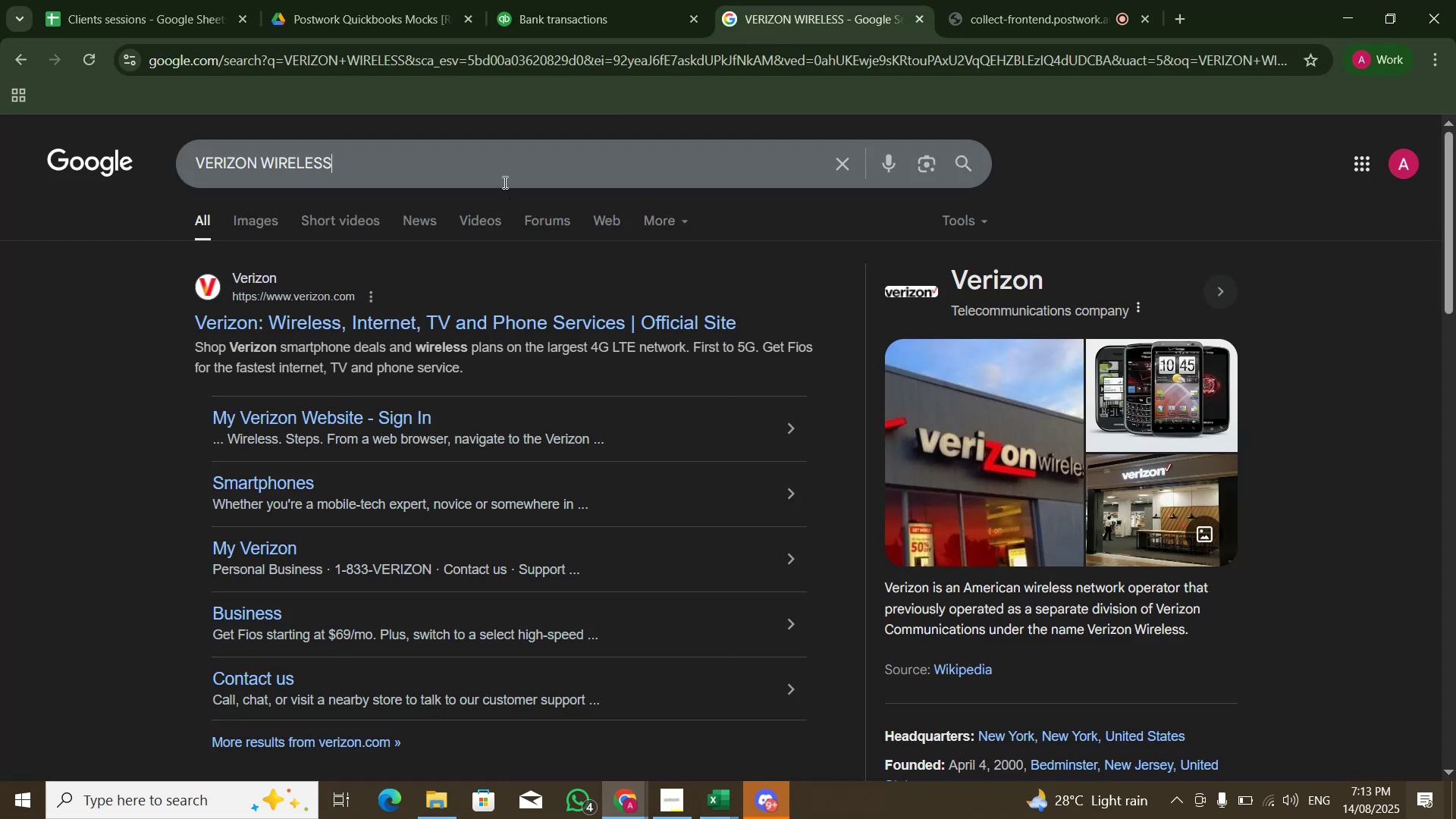 
double_click([504, 182])
 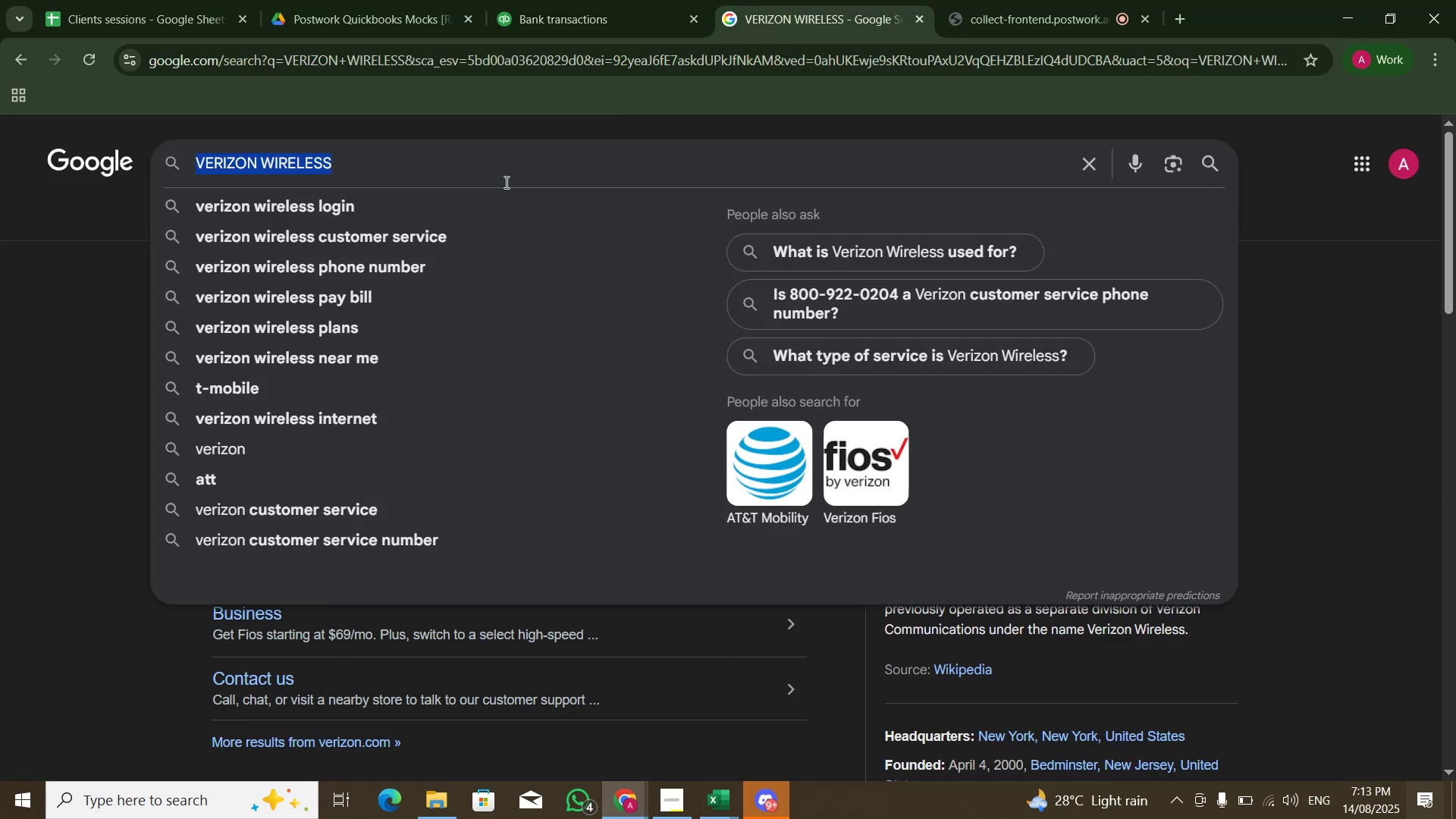 
triple_click([505, 182])
 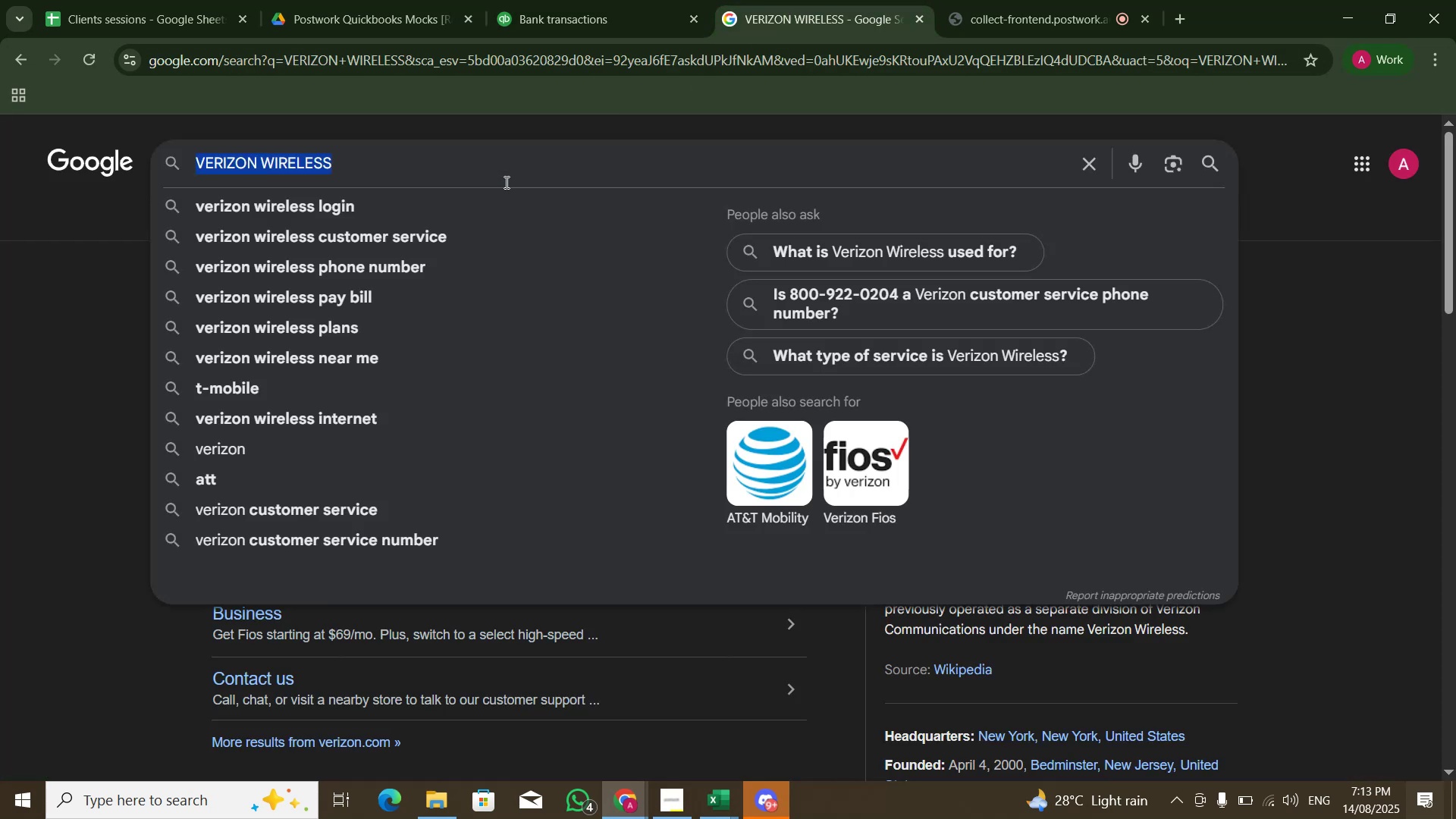 
key(Control+V)
 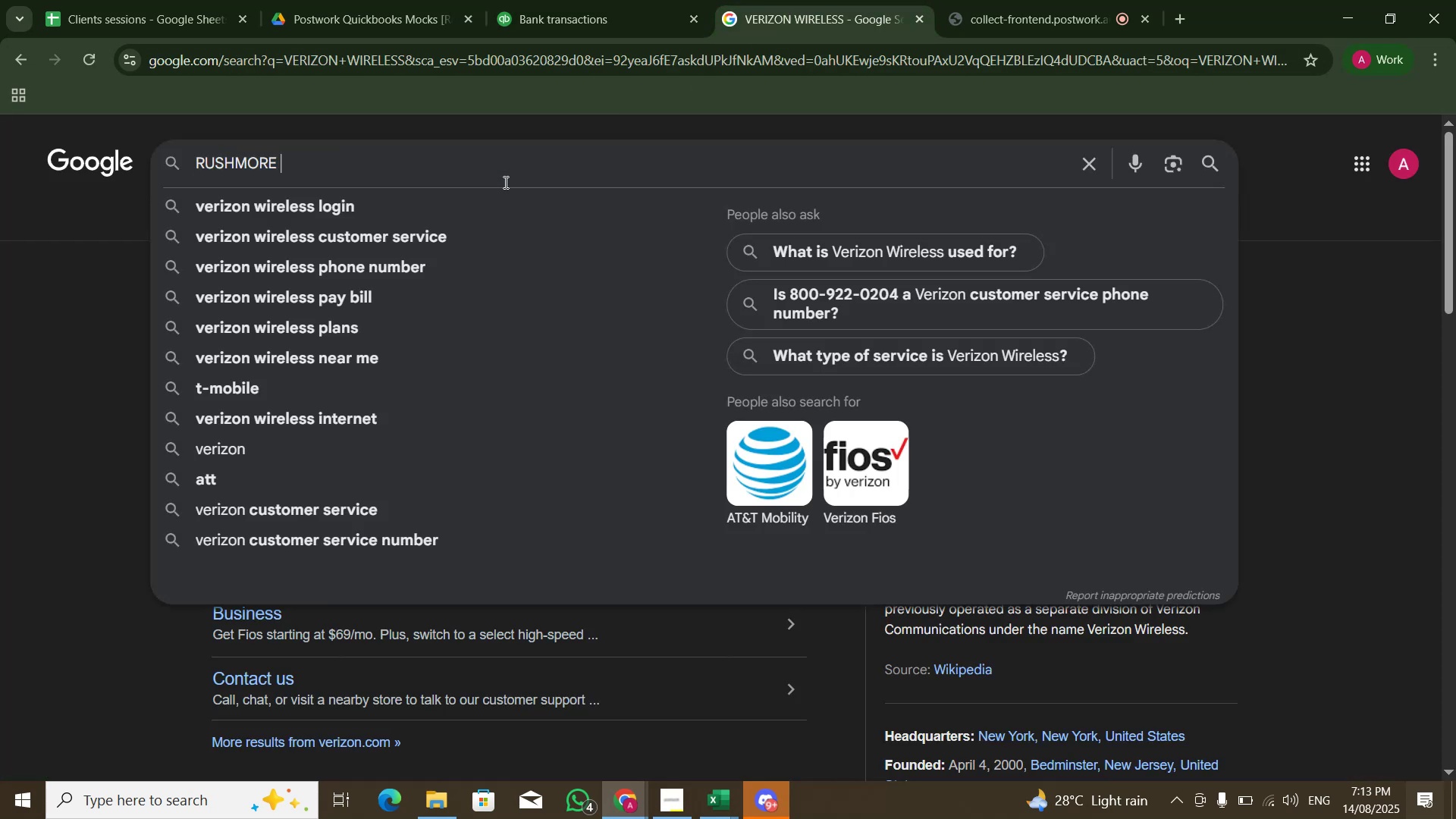 
key(NumpadEnter)
 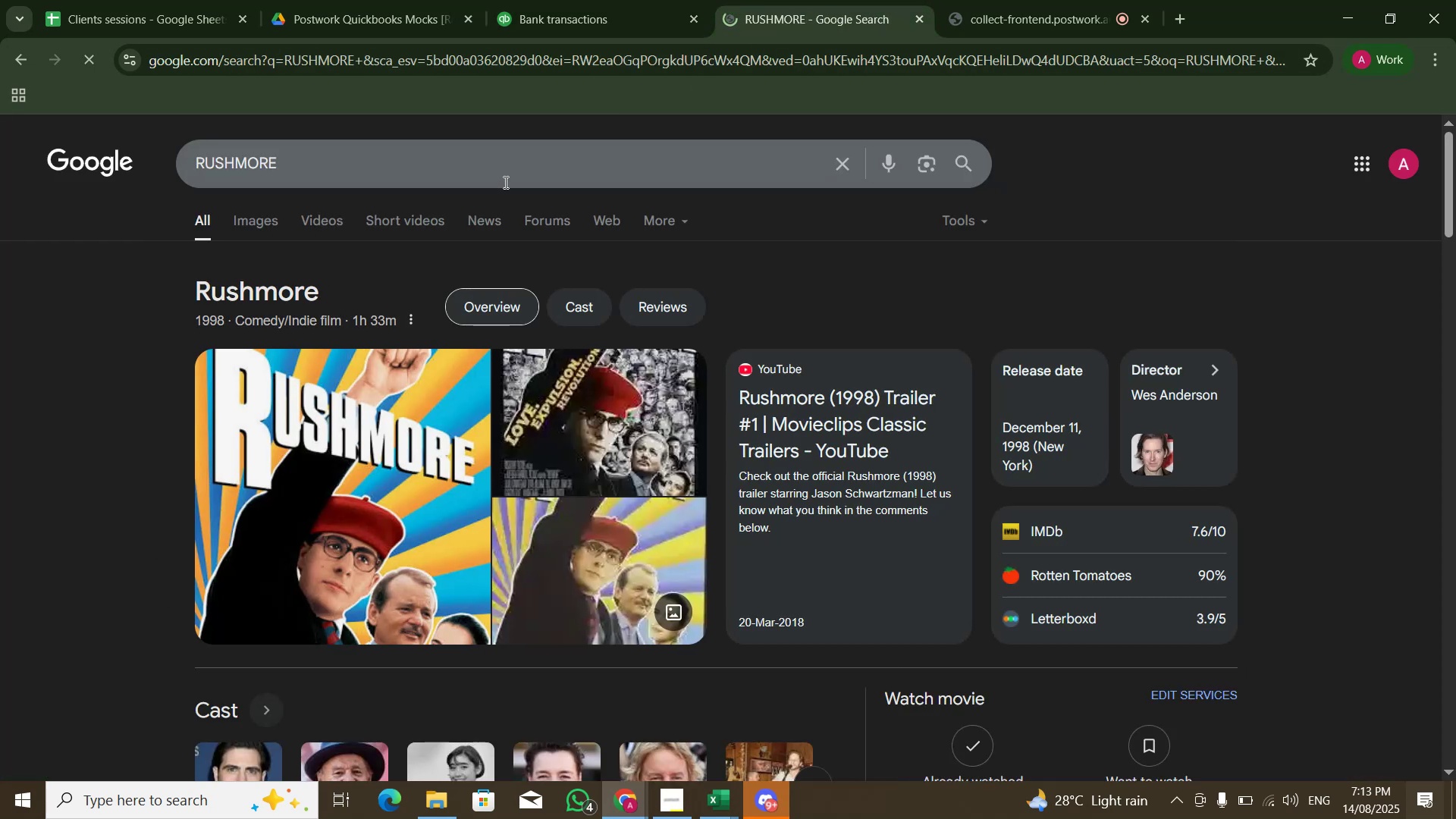 
scroll: coordinate [723, 368], scroll_direction: down, amount: 7.0
 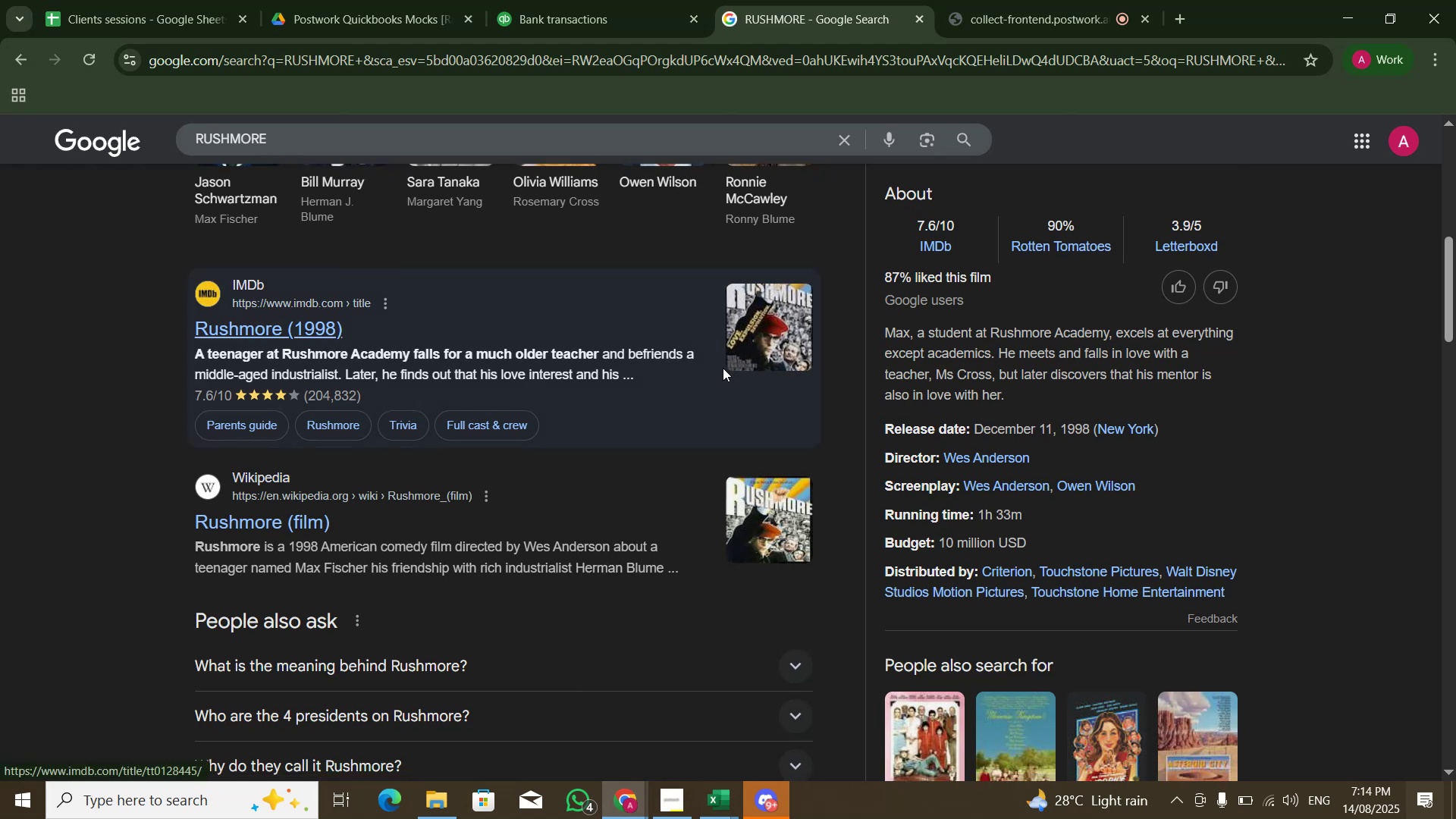 
left_click([591, 0])
 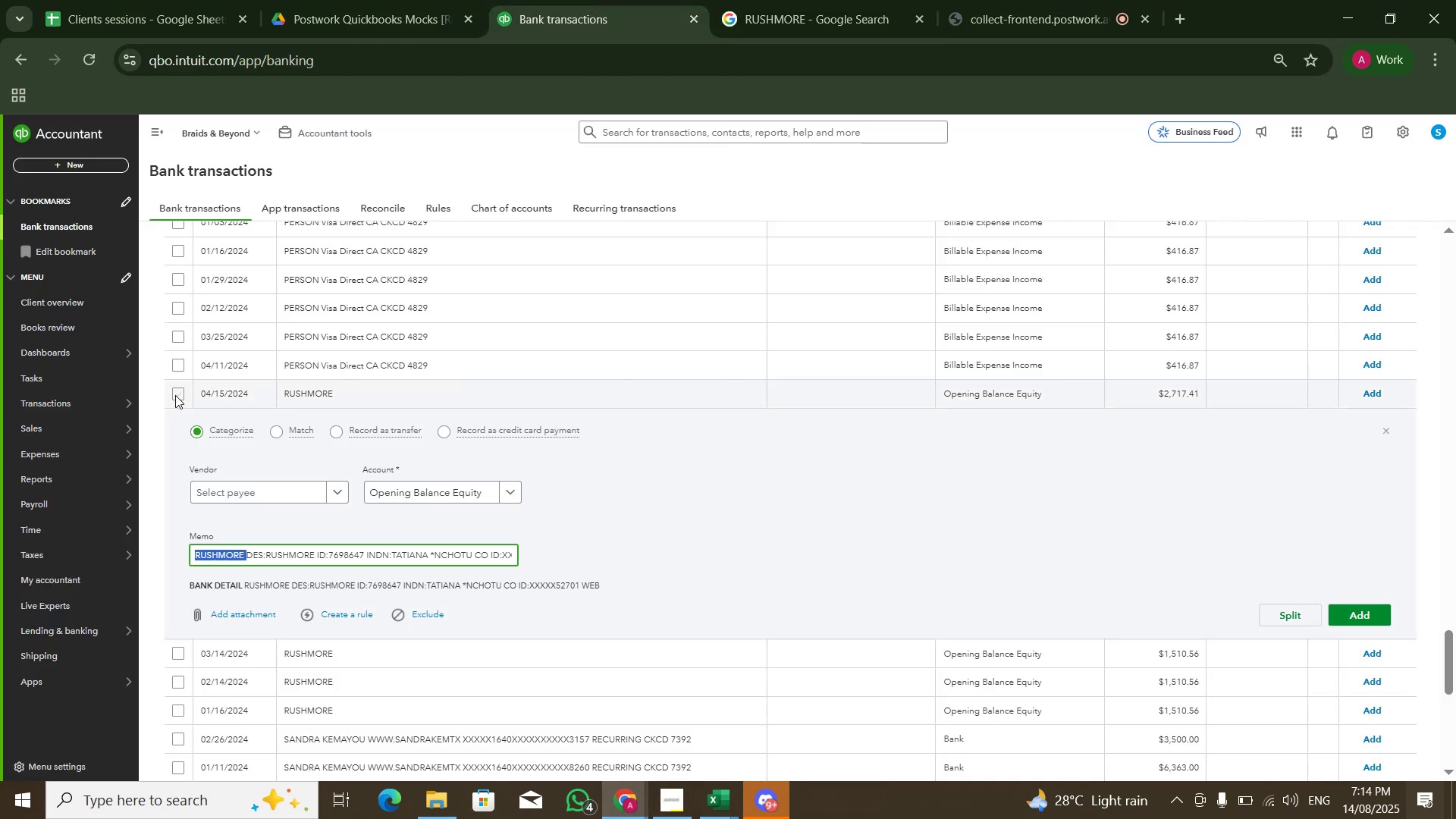 
wait(7.08)
 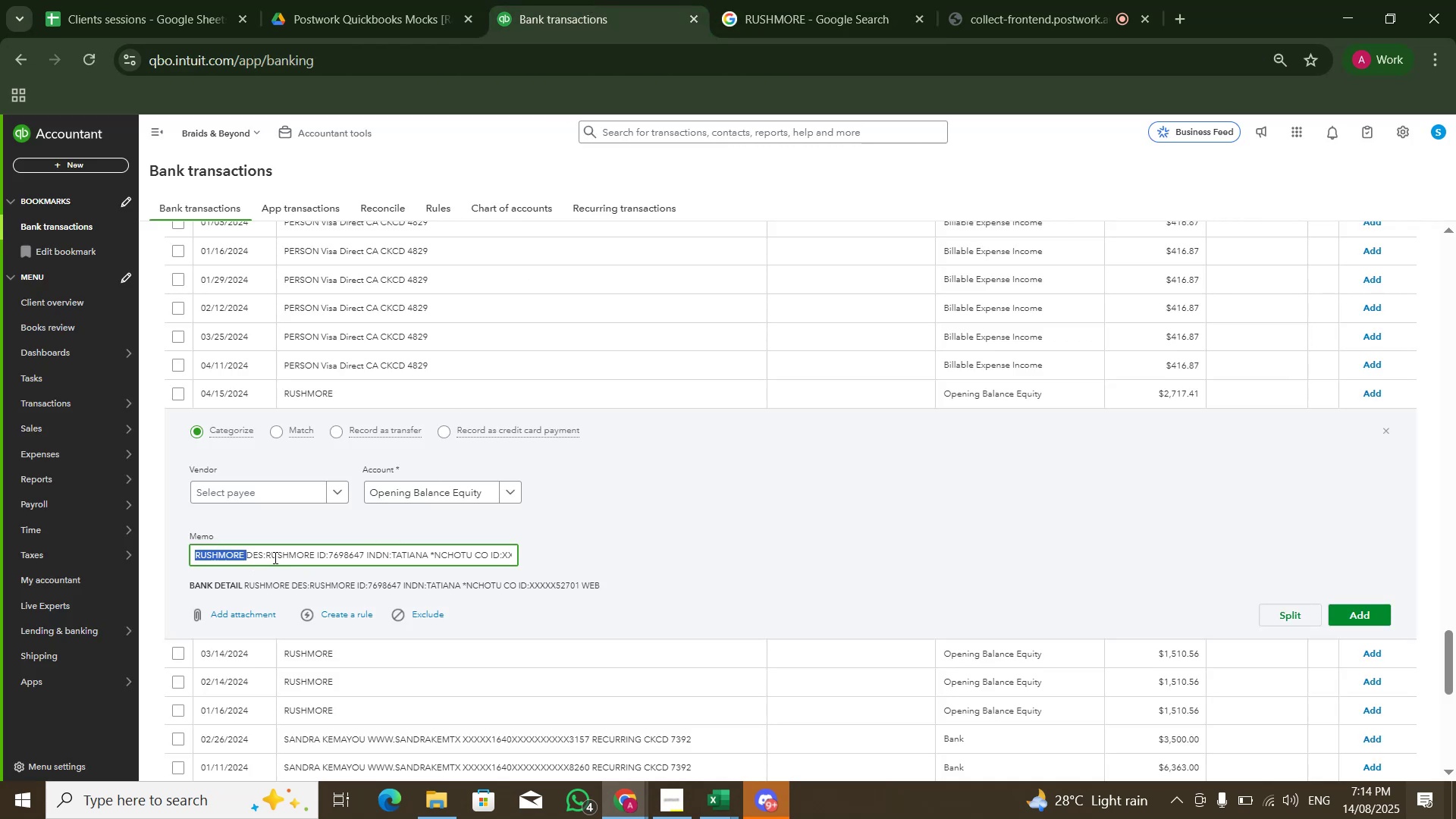 
double_click([172, 456])
 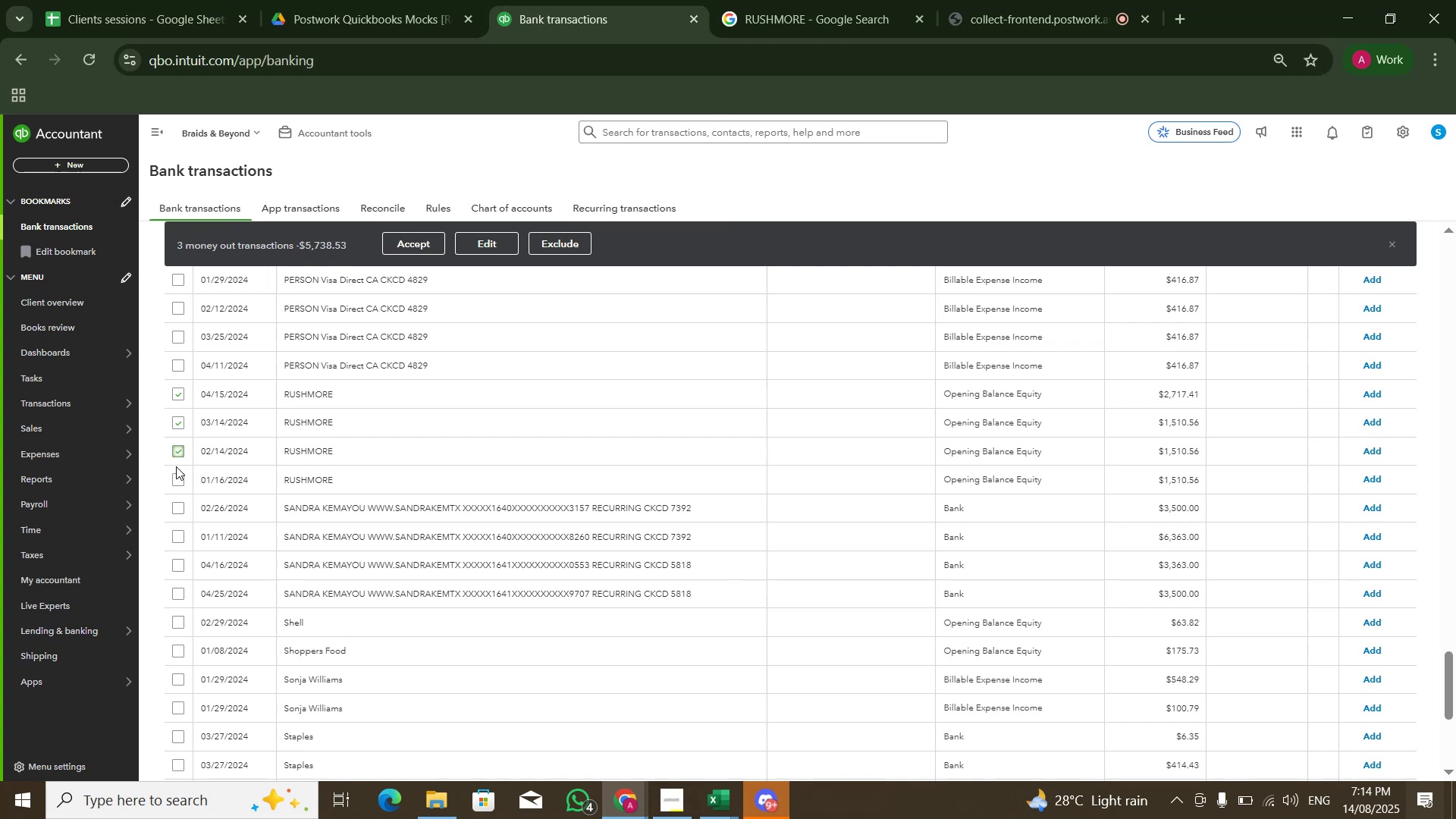 
left_click([176, 480])
 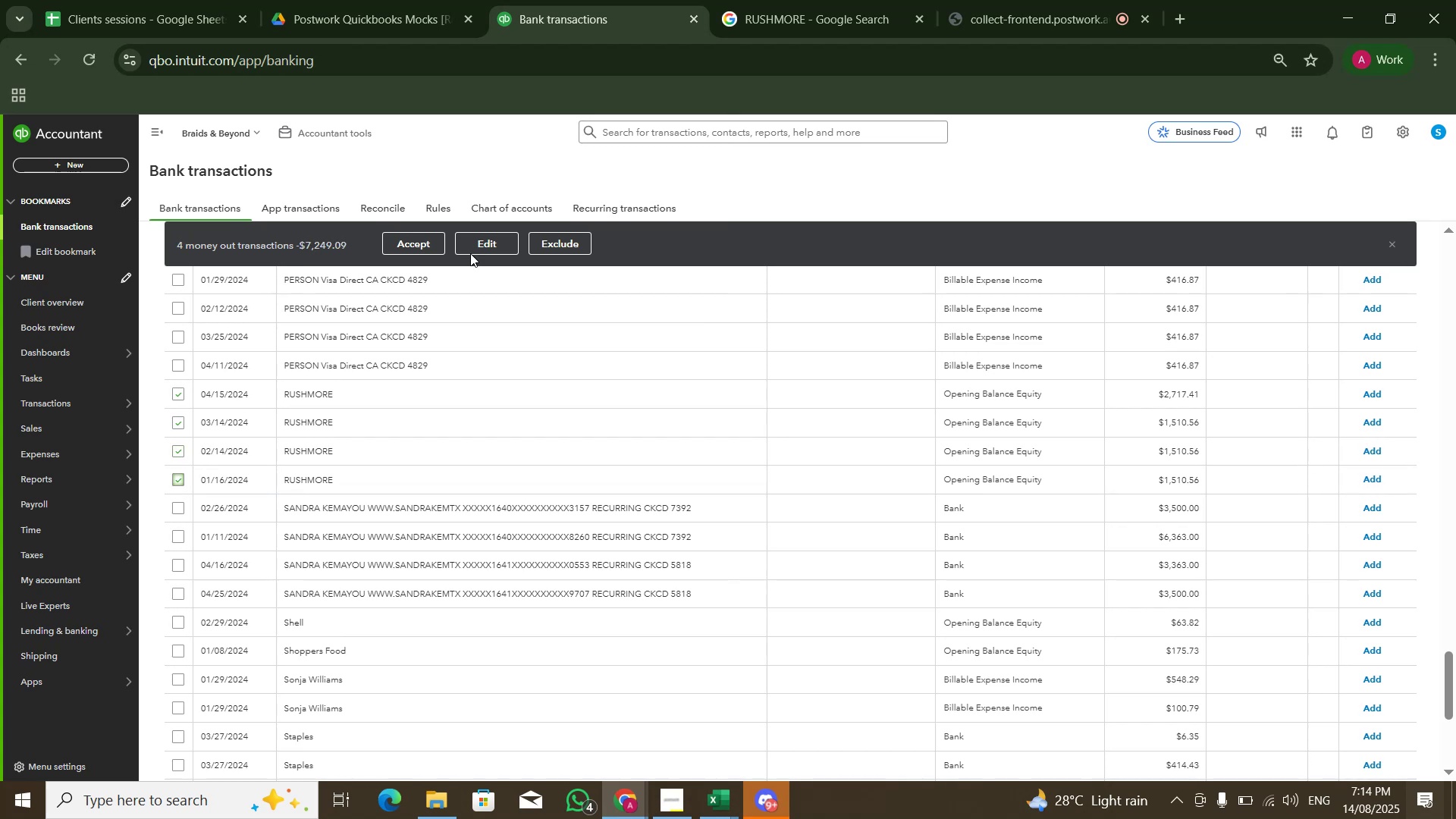 
left_click([483, 241])
 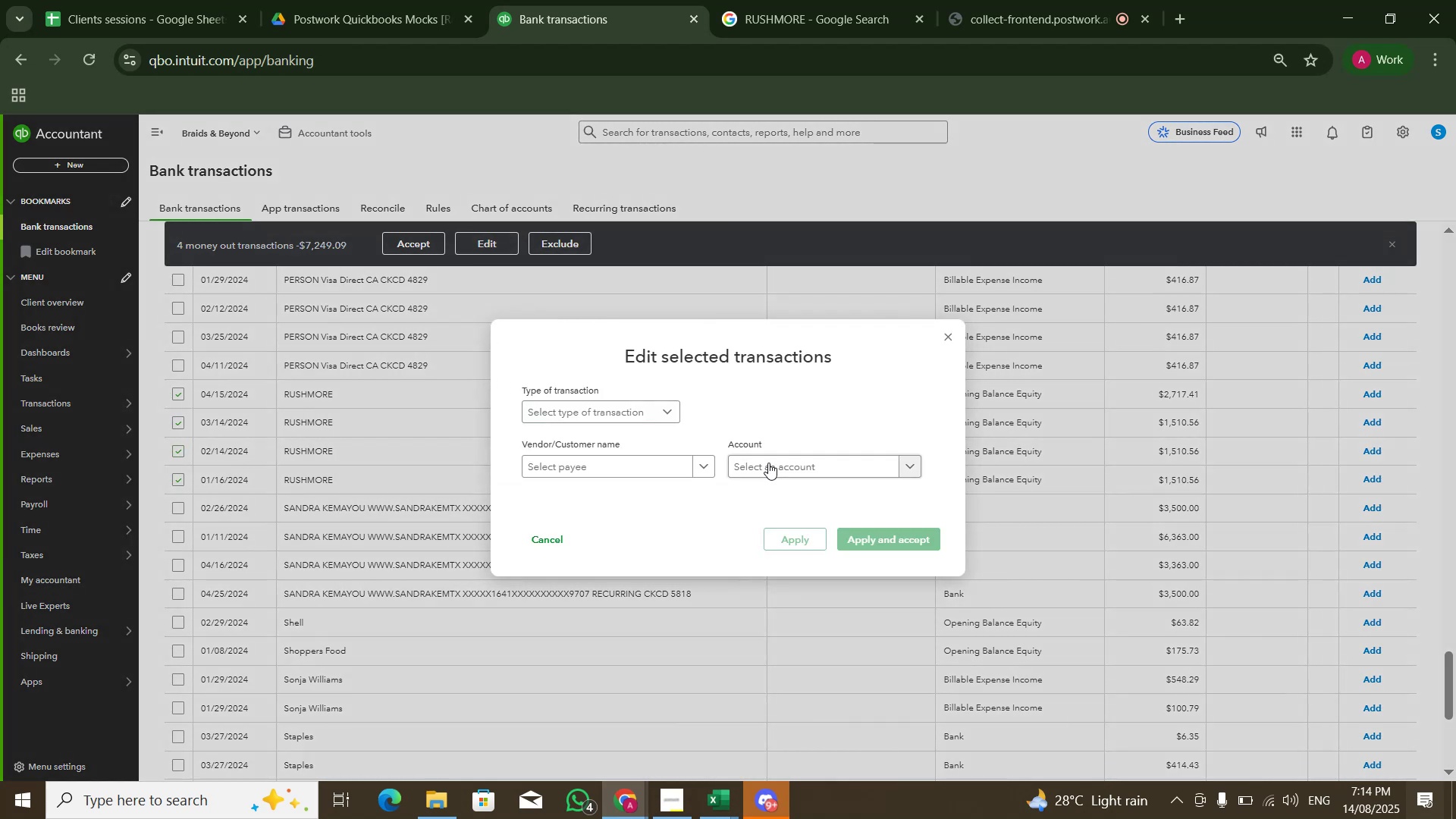 
left_click_drag(start_coordinate=[768, 463], to_coordinate=[772, 466])
 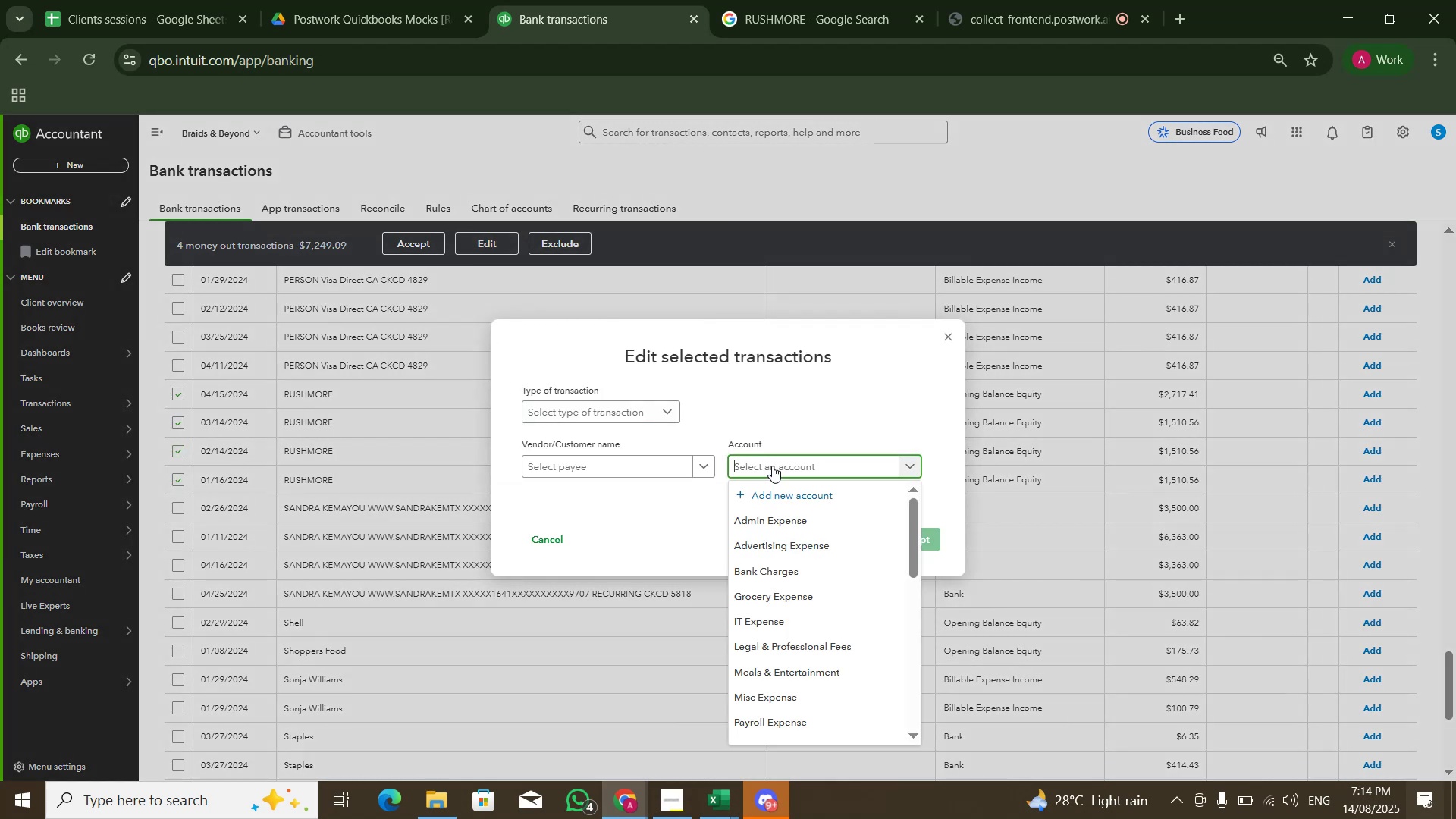 
type(misc)
 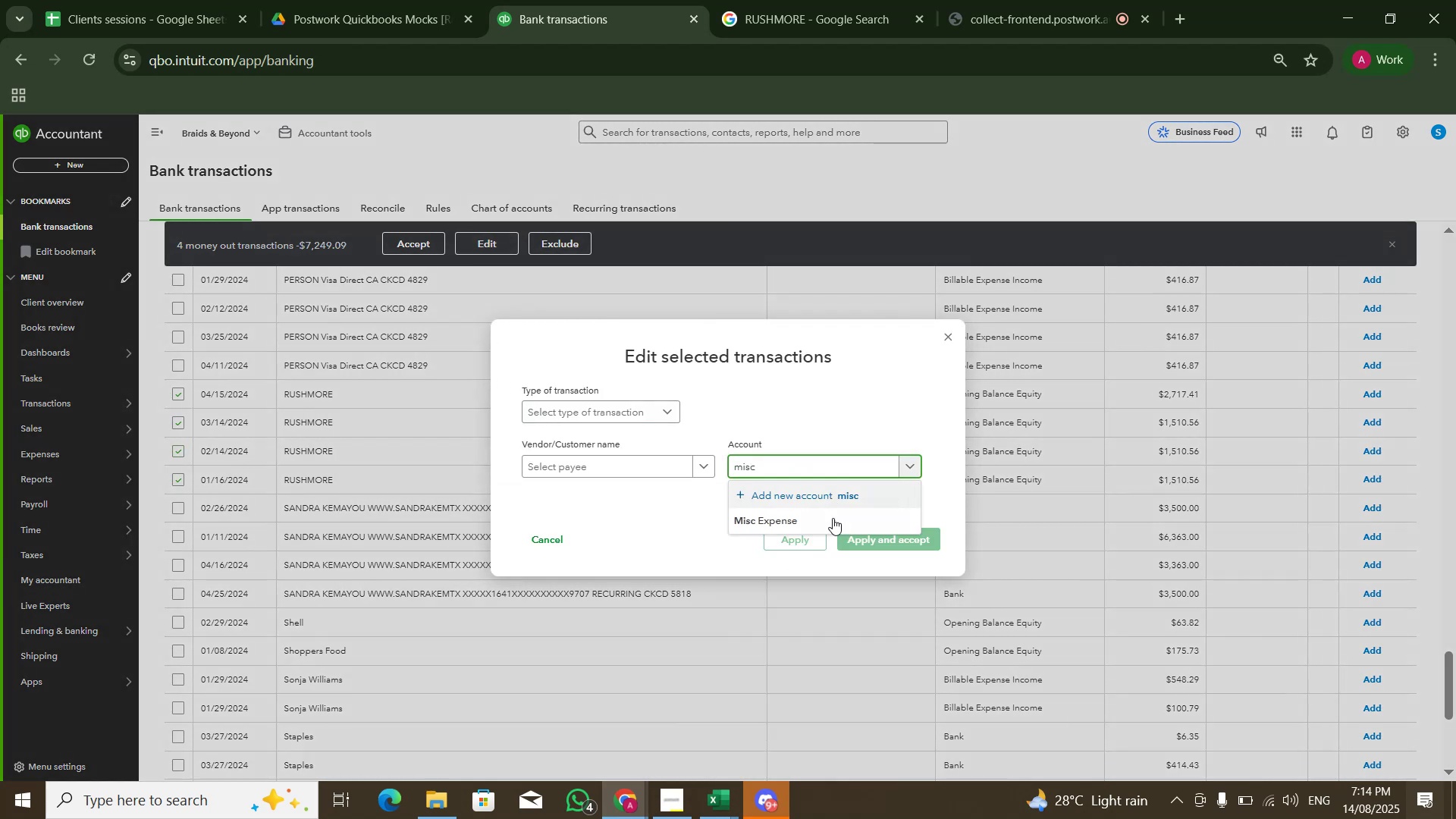 
left_click([833, 519])
 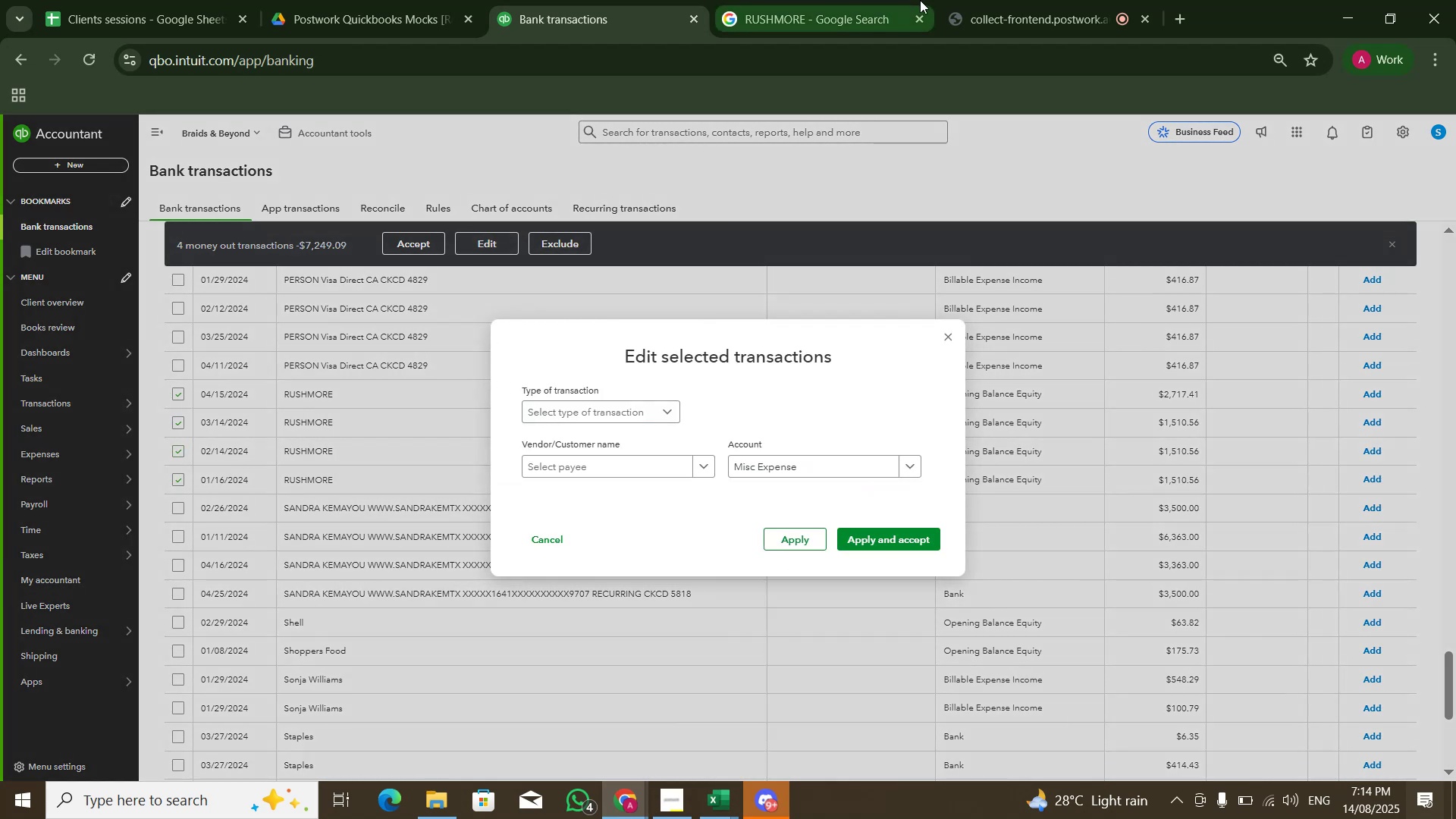 
left_click([849, 0])
 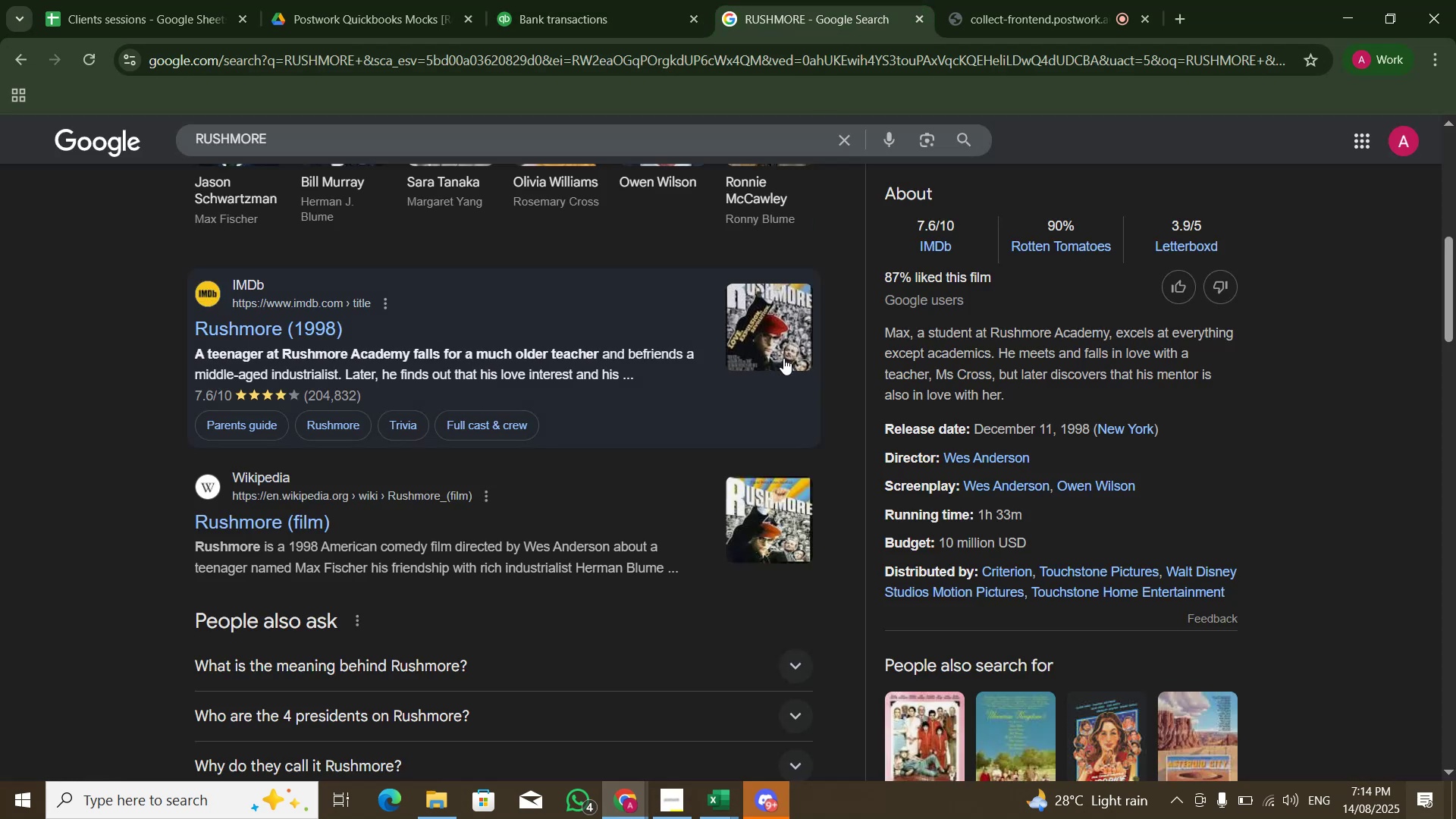 
scroll: coordinate [547, 529], scroll_direction: down, amount: 17.0
 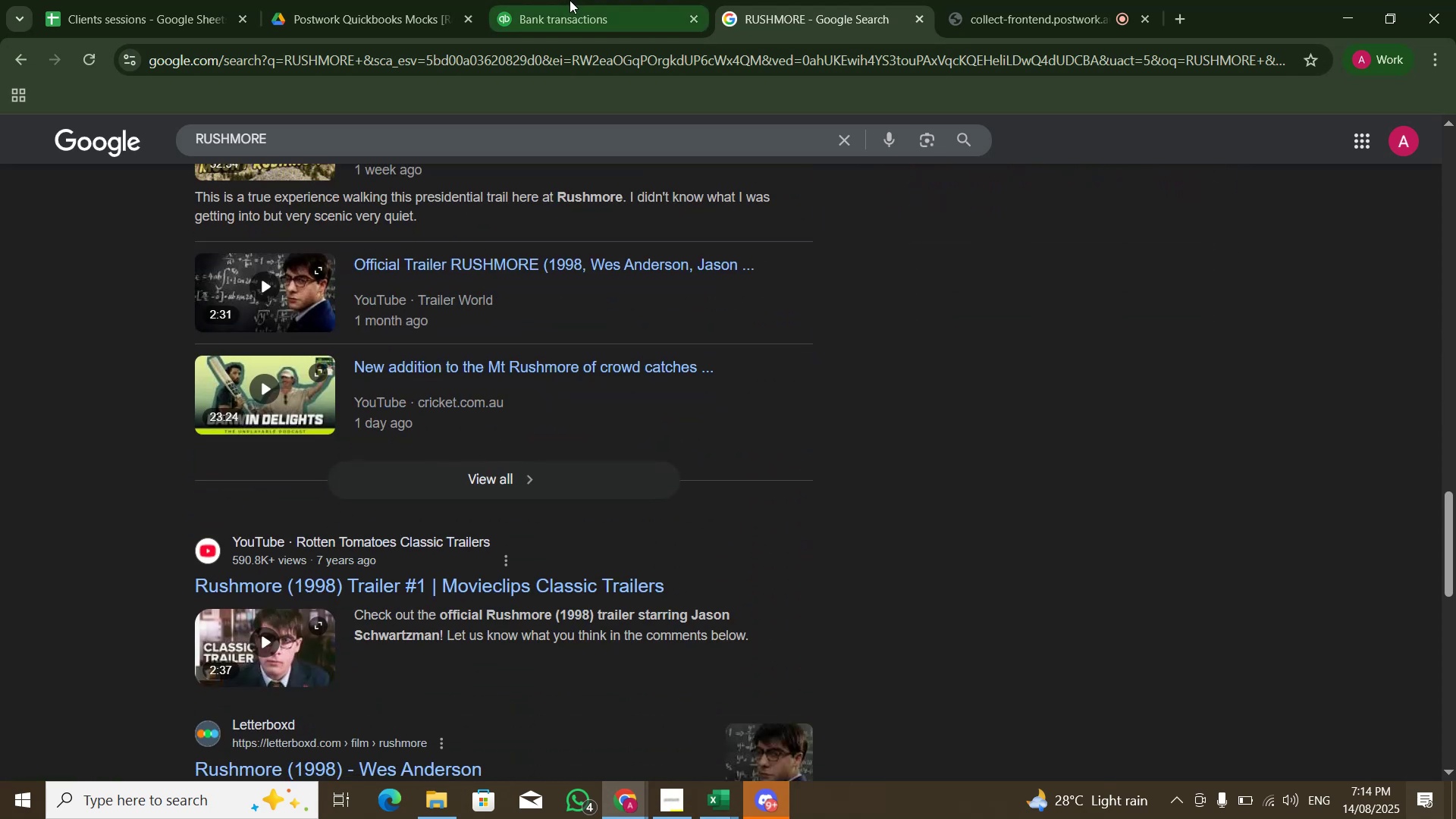 
left_click([570, 0])
 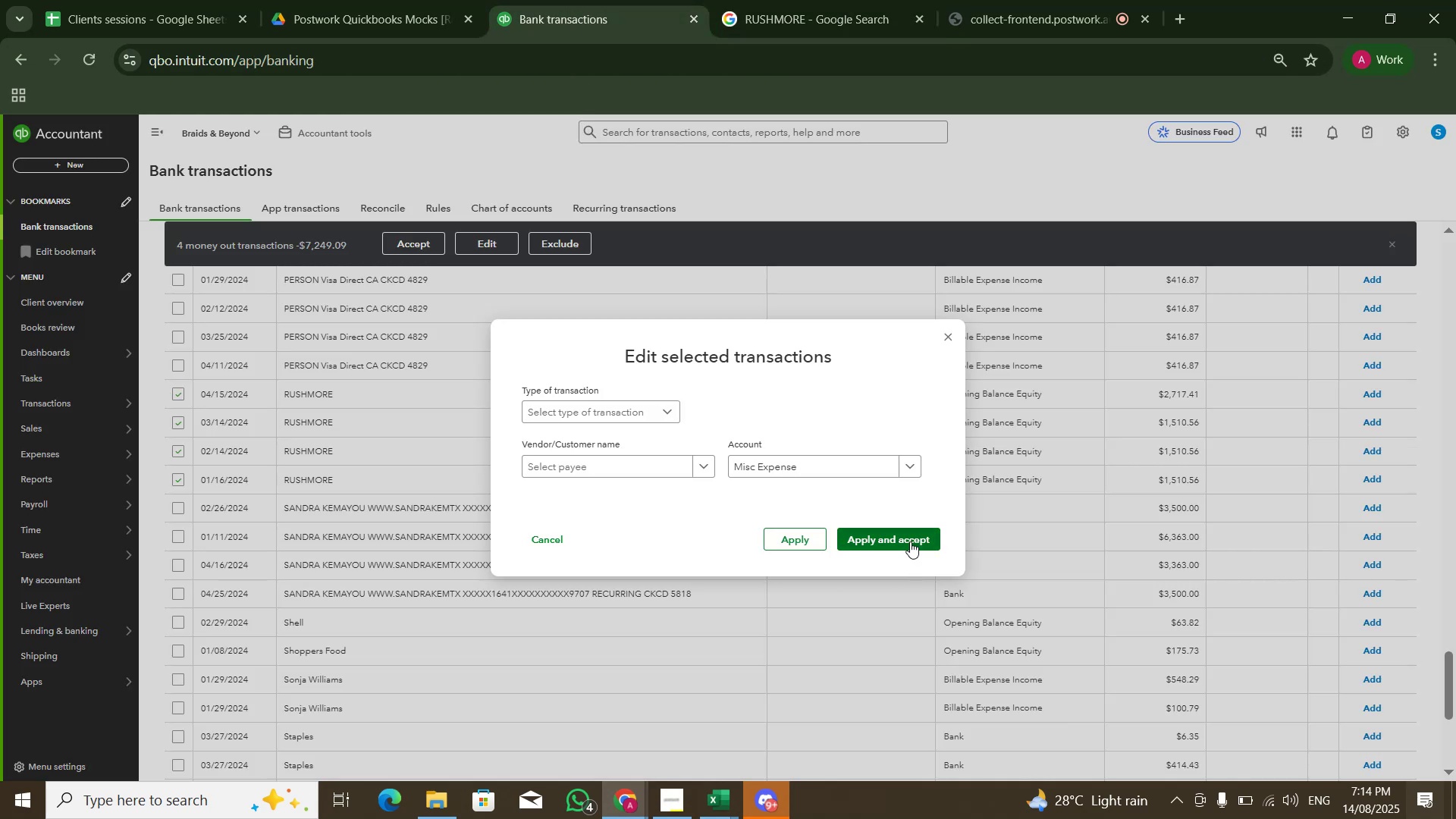 
left_click([910, 541])
 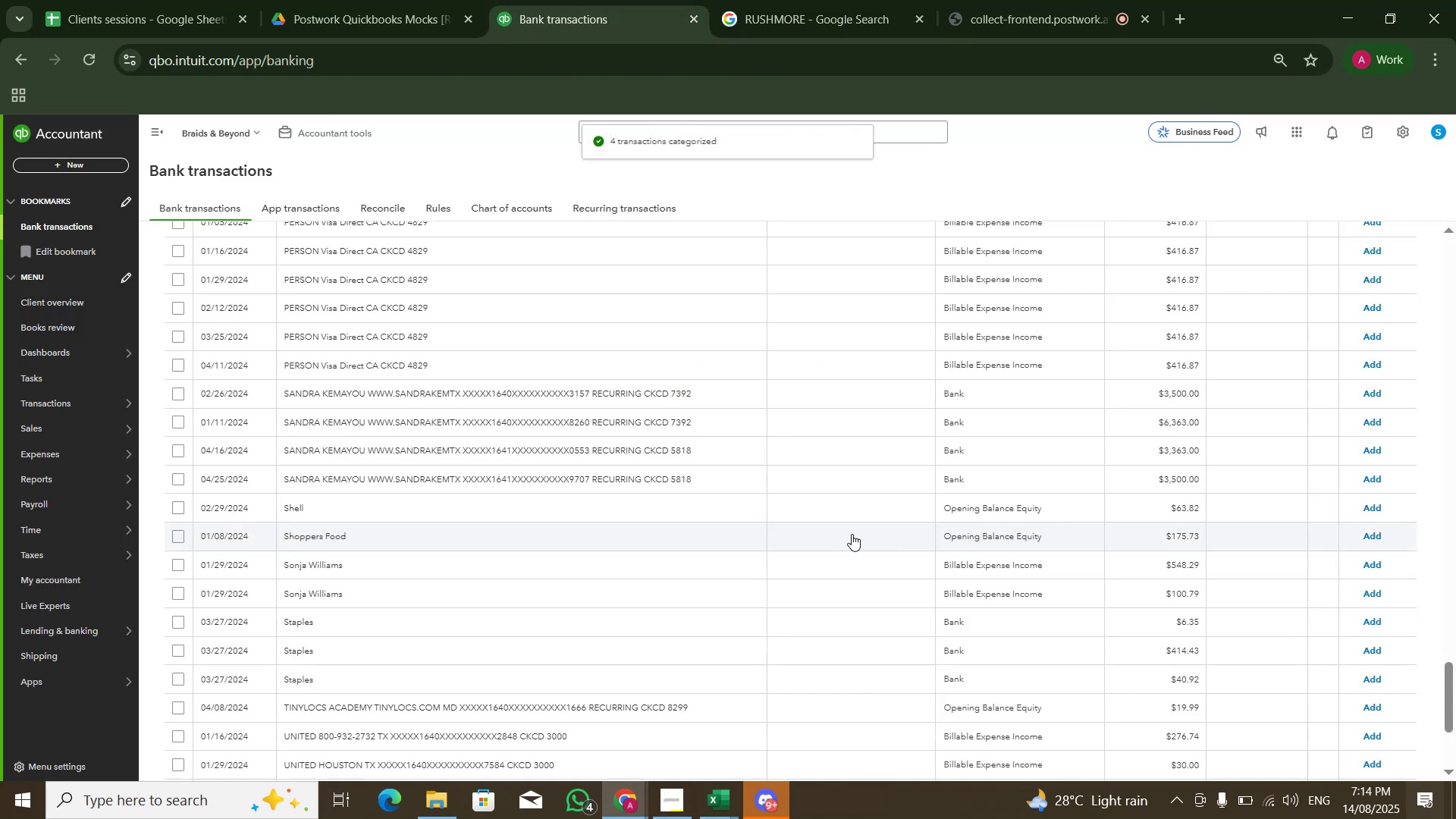 
left_click([283, 511])
 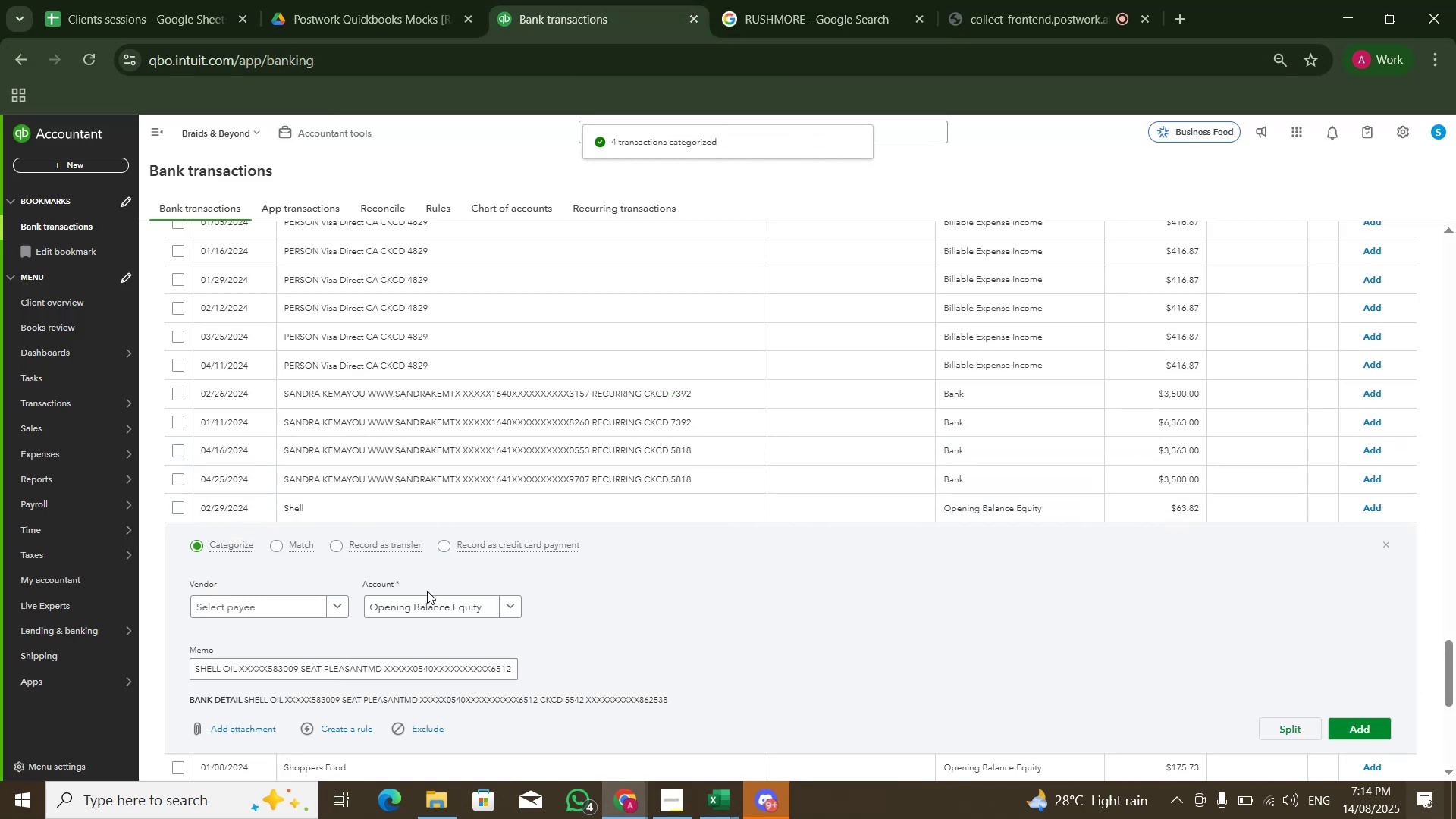 
double_click([430, 604])
 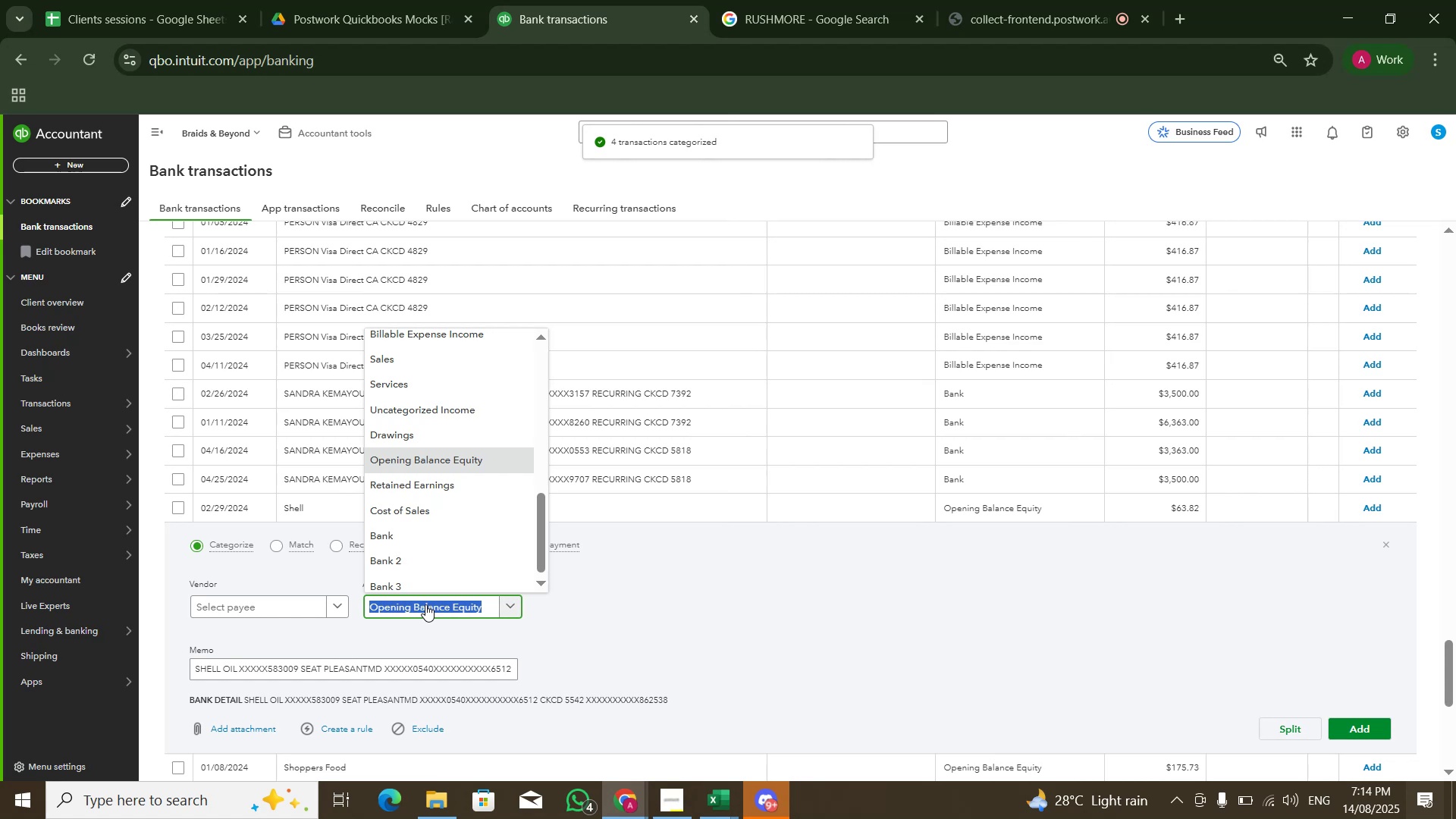 
type(admin)
 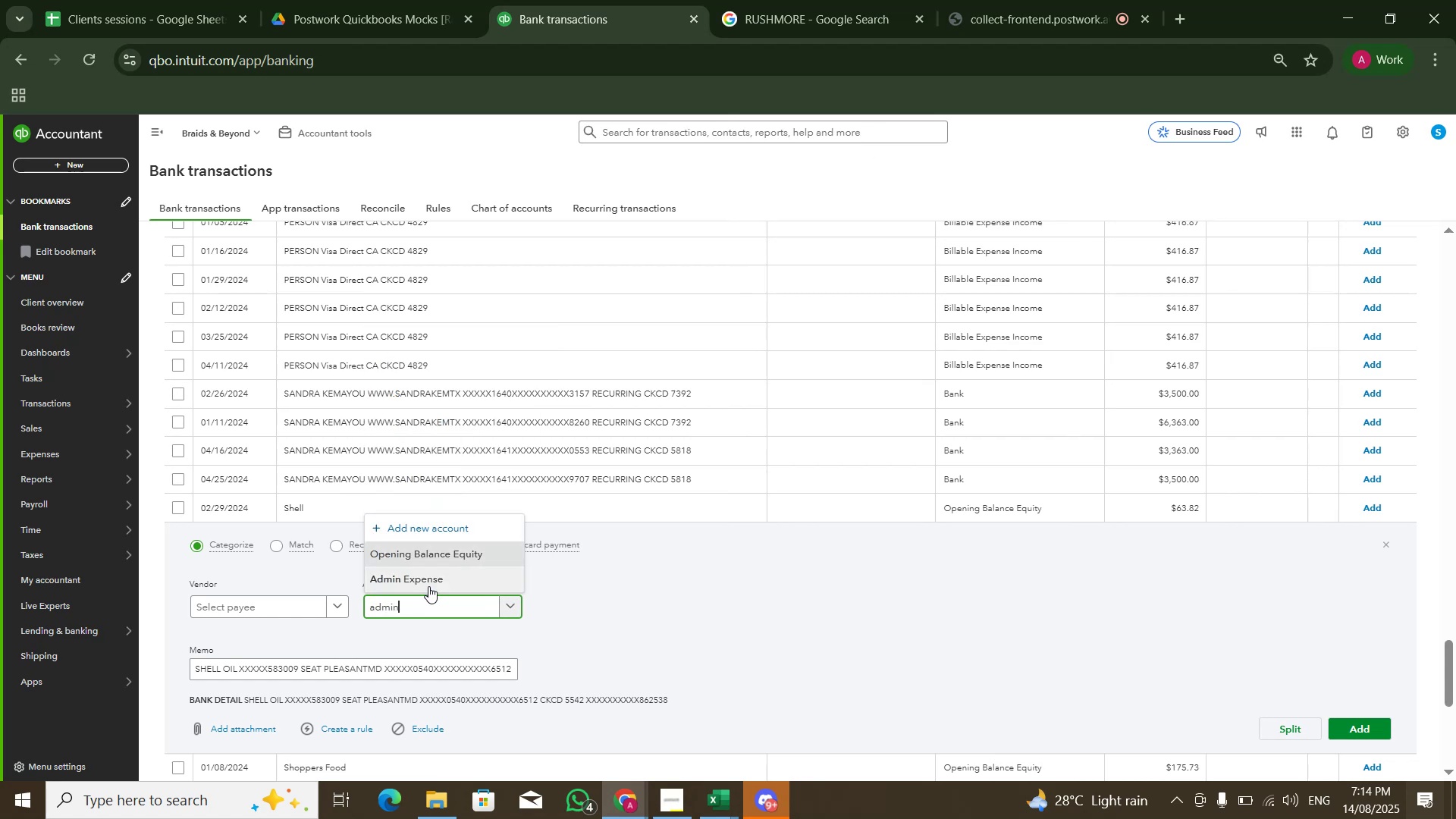 
double_click([1053, 627])
 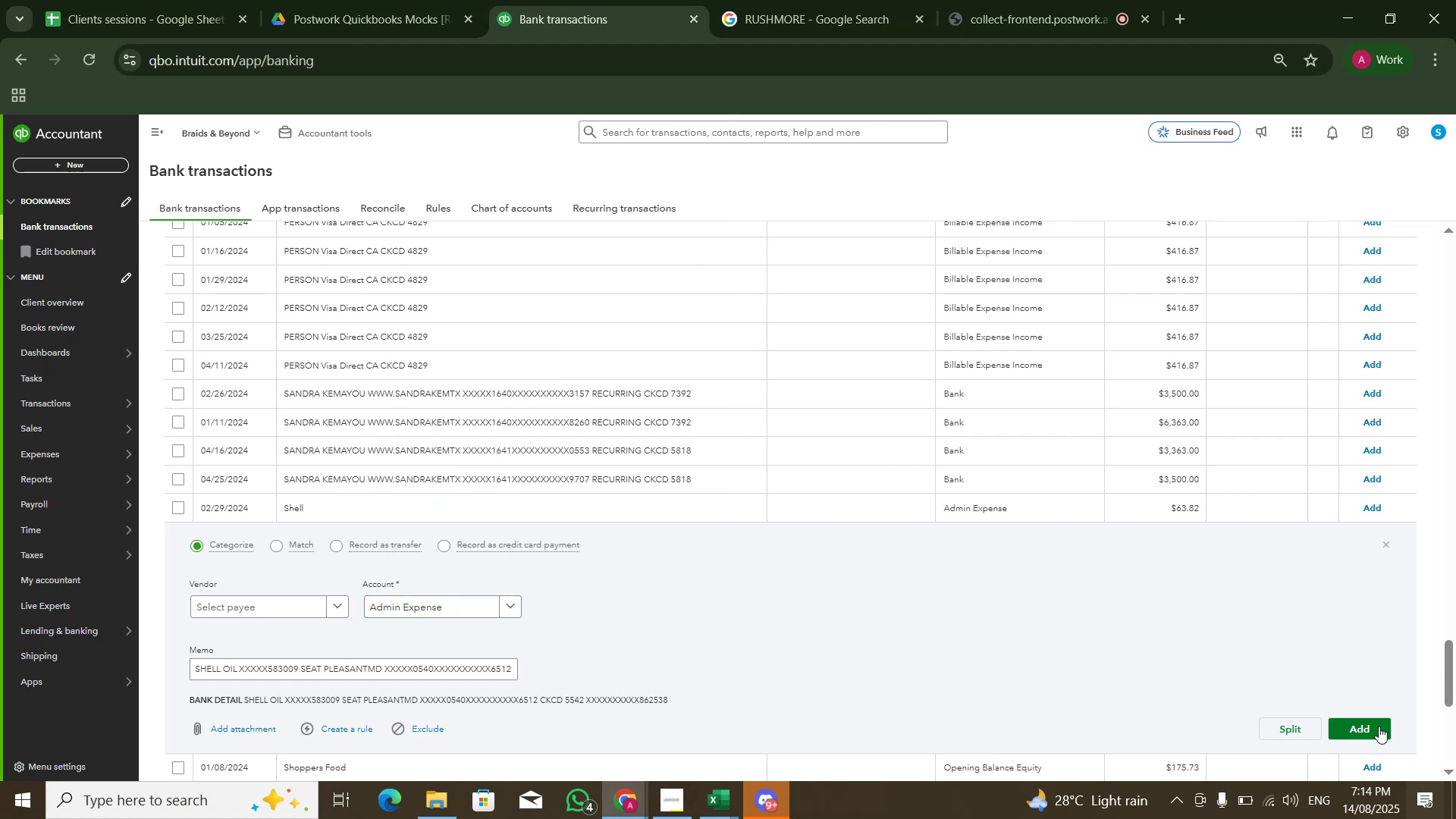 
left_click([1379, 727])
 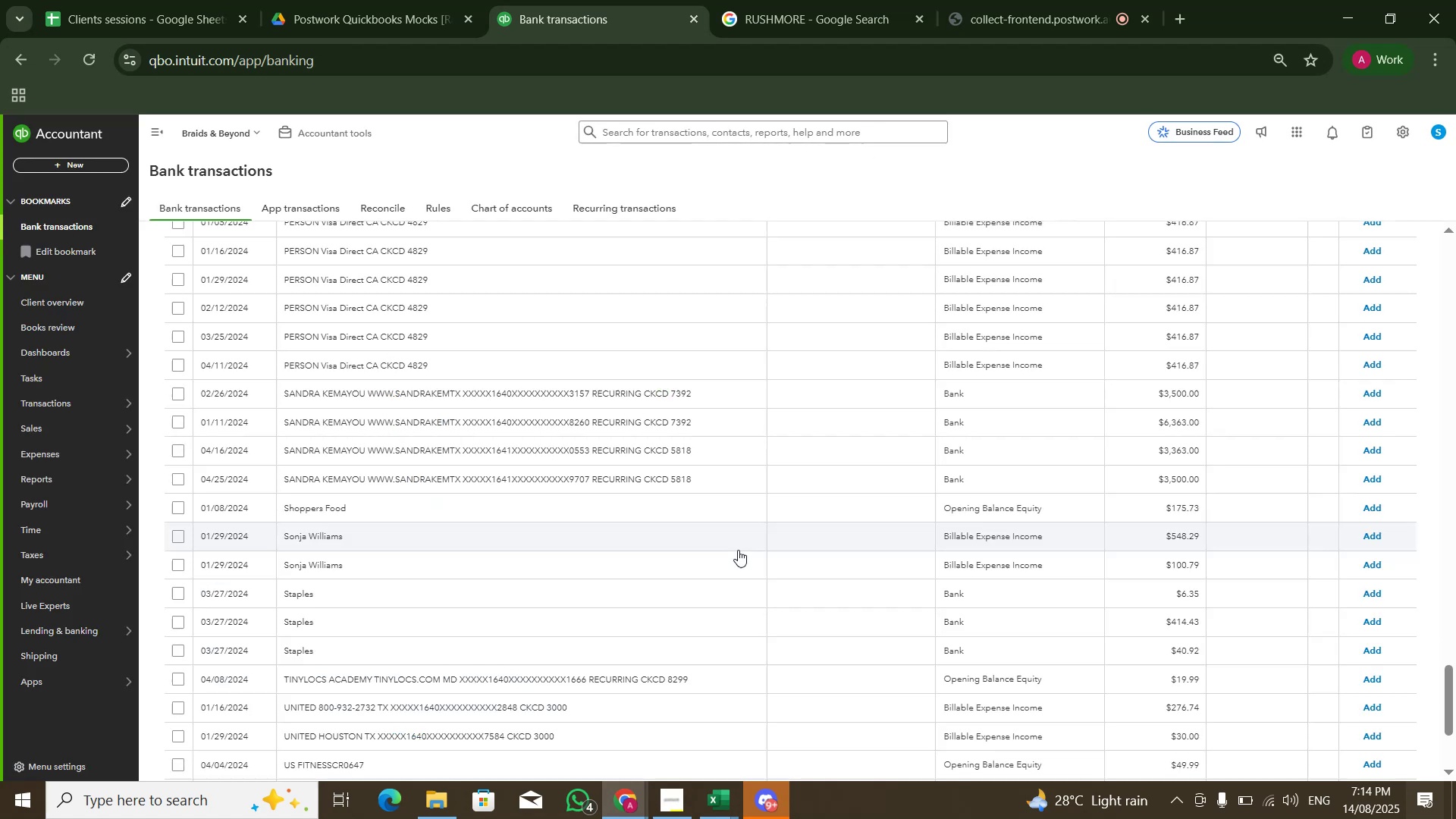 
scroll: coordinate [375, 413], scroll_direction: down, amount: 2.0
 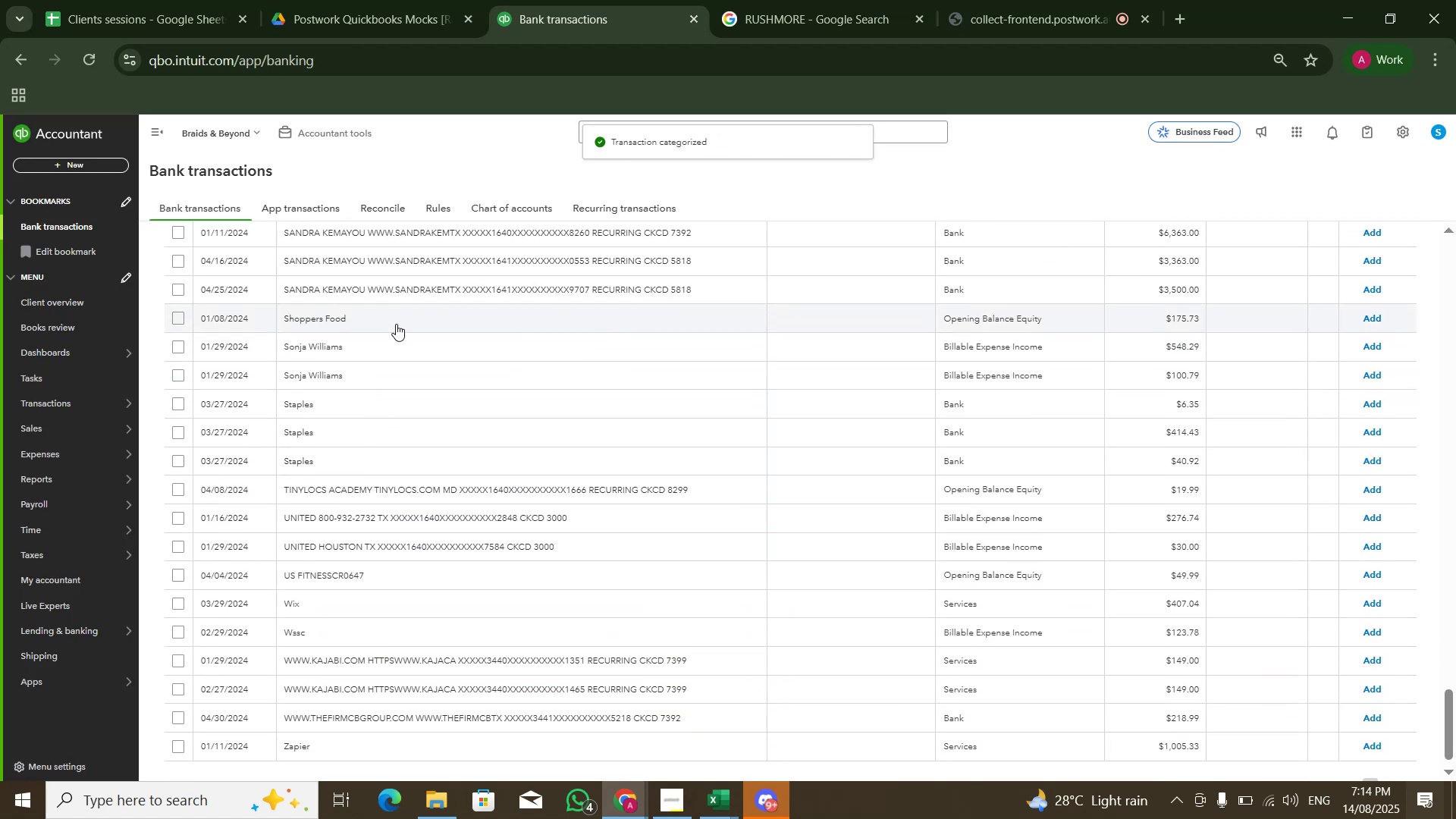 
left_click([398, 320])
 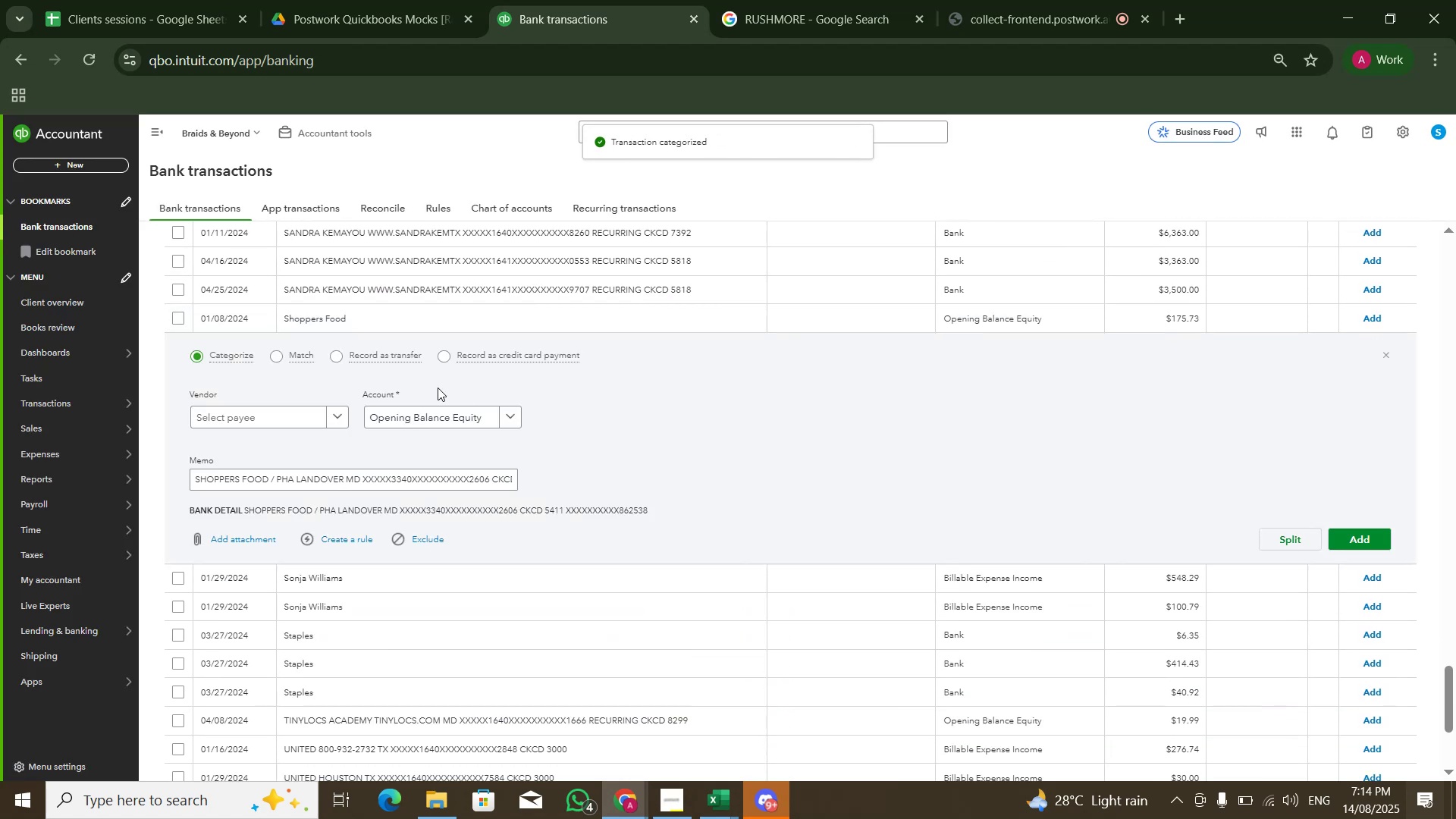 
left_click([431, 433])
 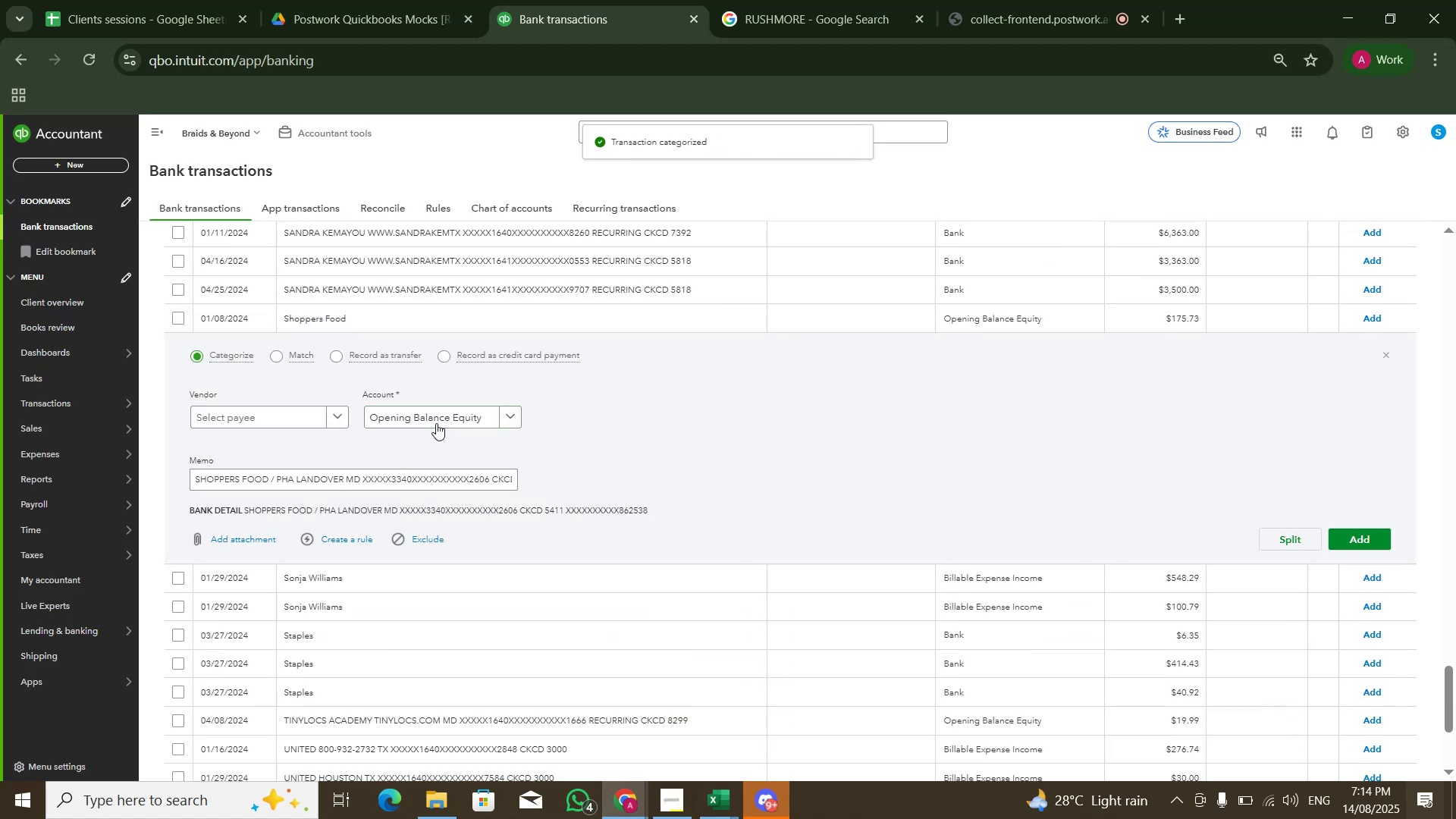 
double_click([436, 423])
 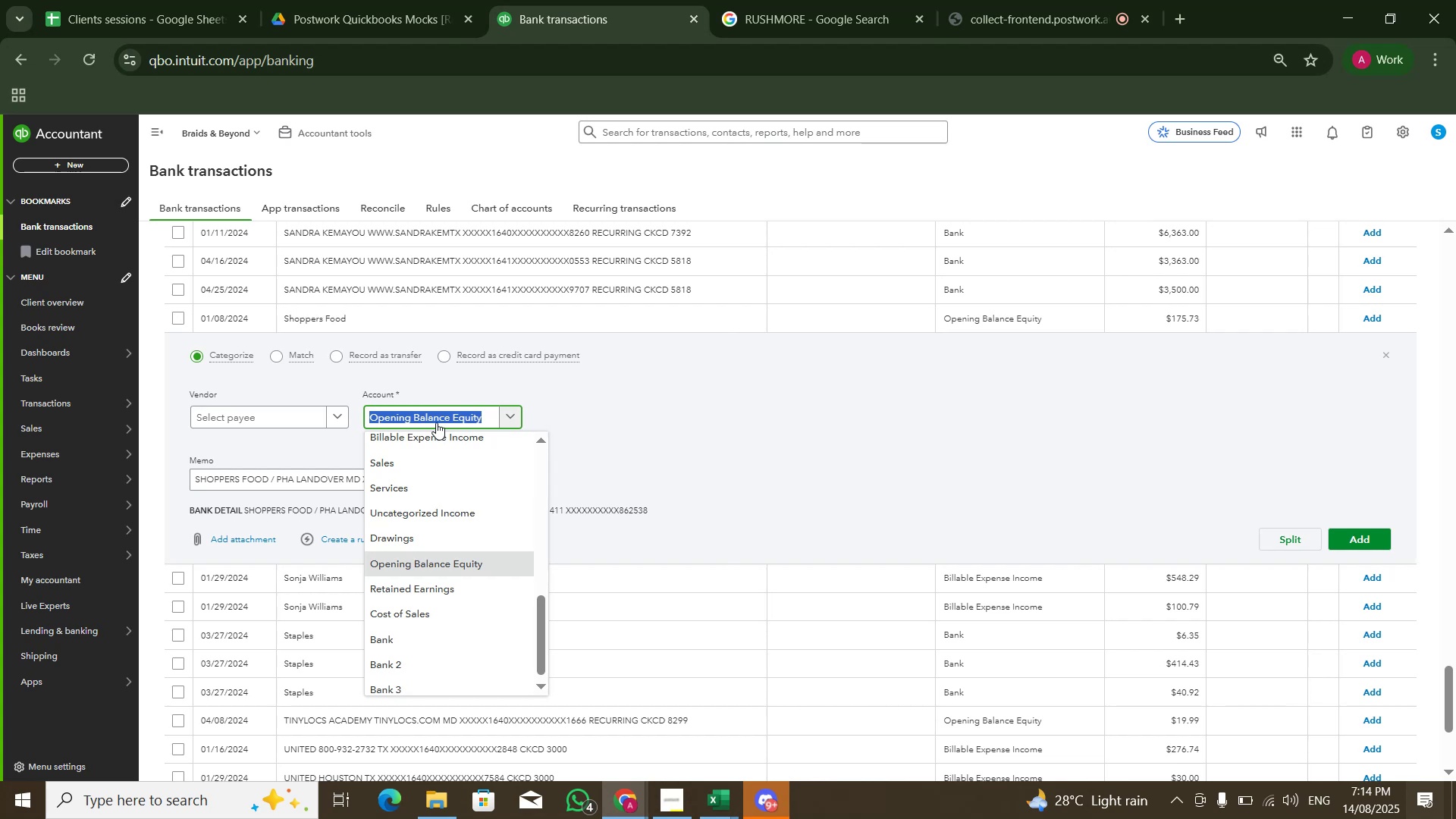 
scroll: coordinate [458, 483], scroll_direction: up, amount: 6.0
 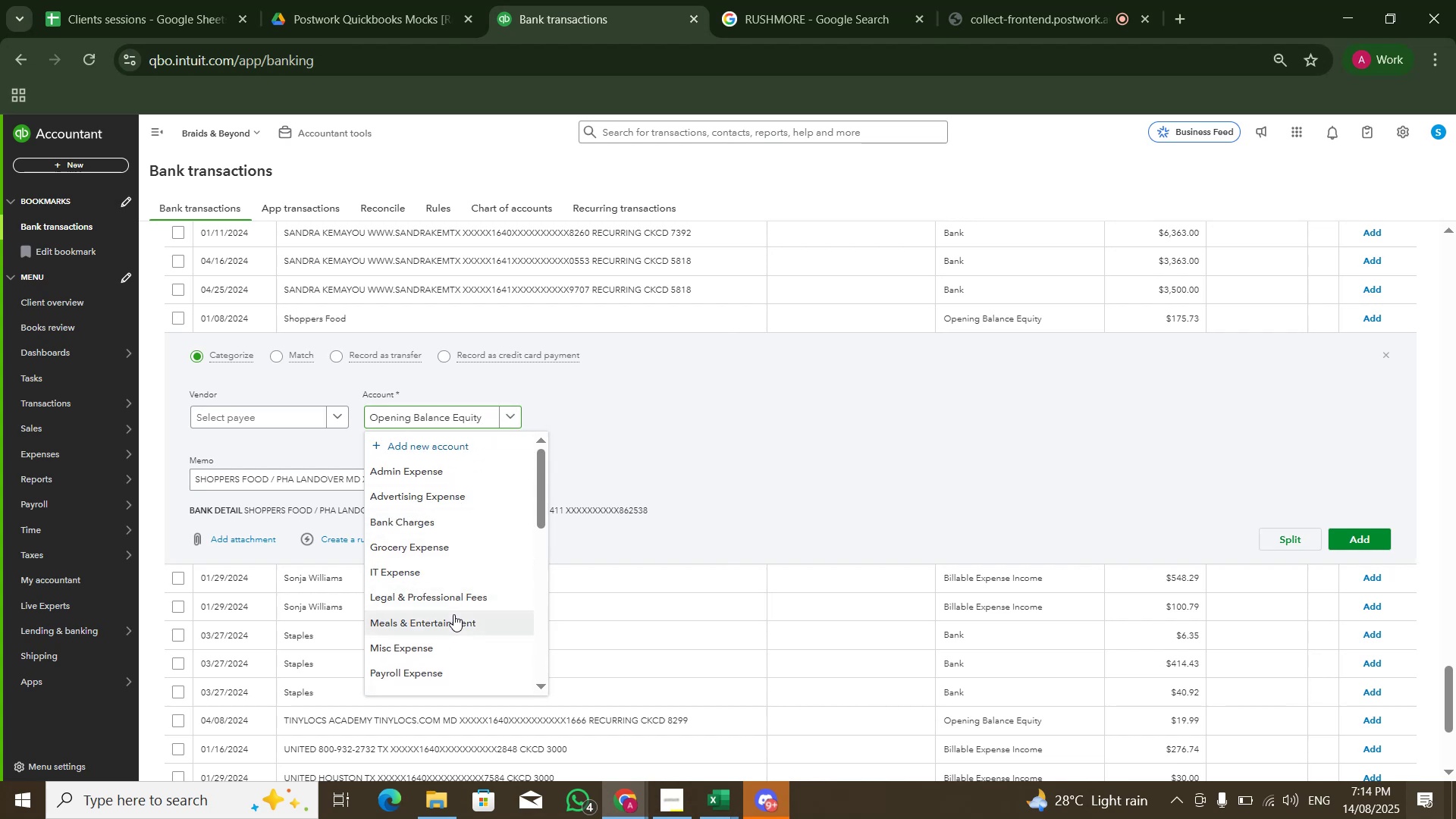 
double_click([1013, 473])
 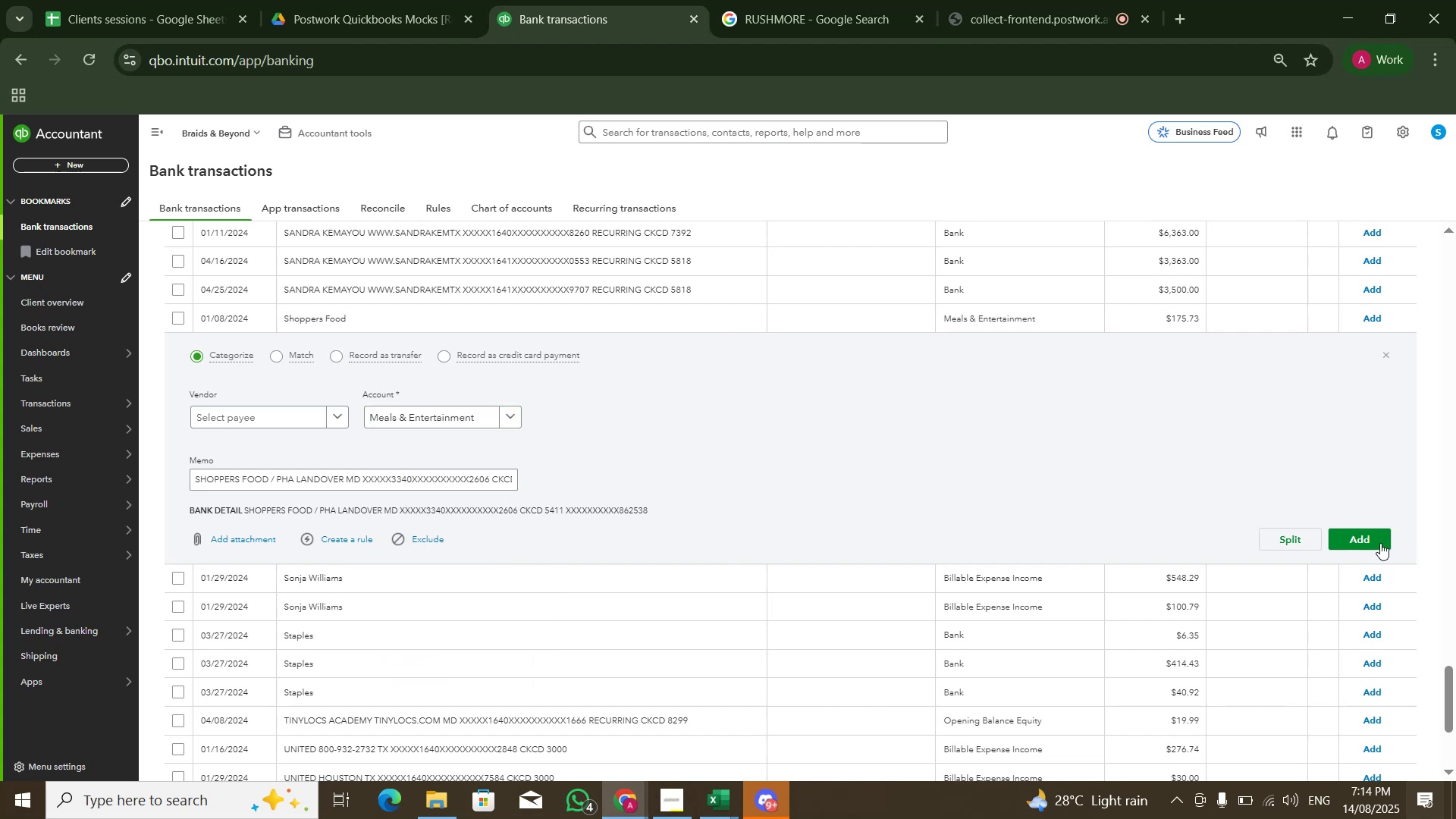 
left_click([1371, 542])
 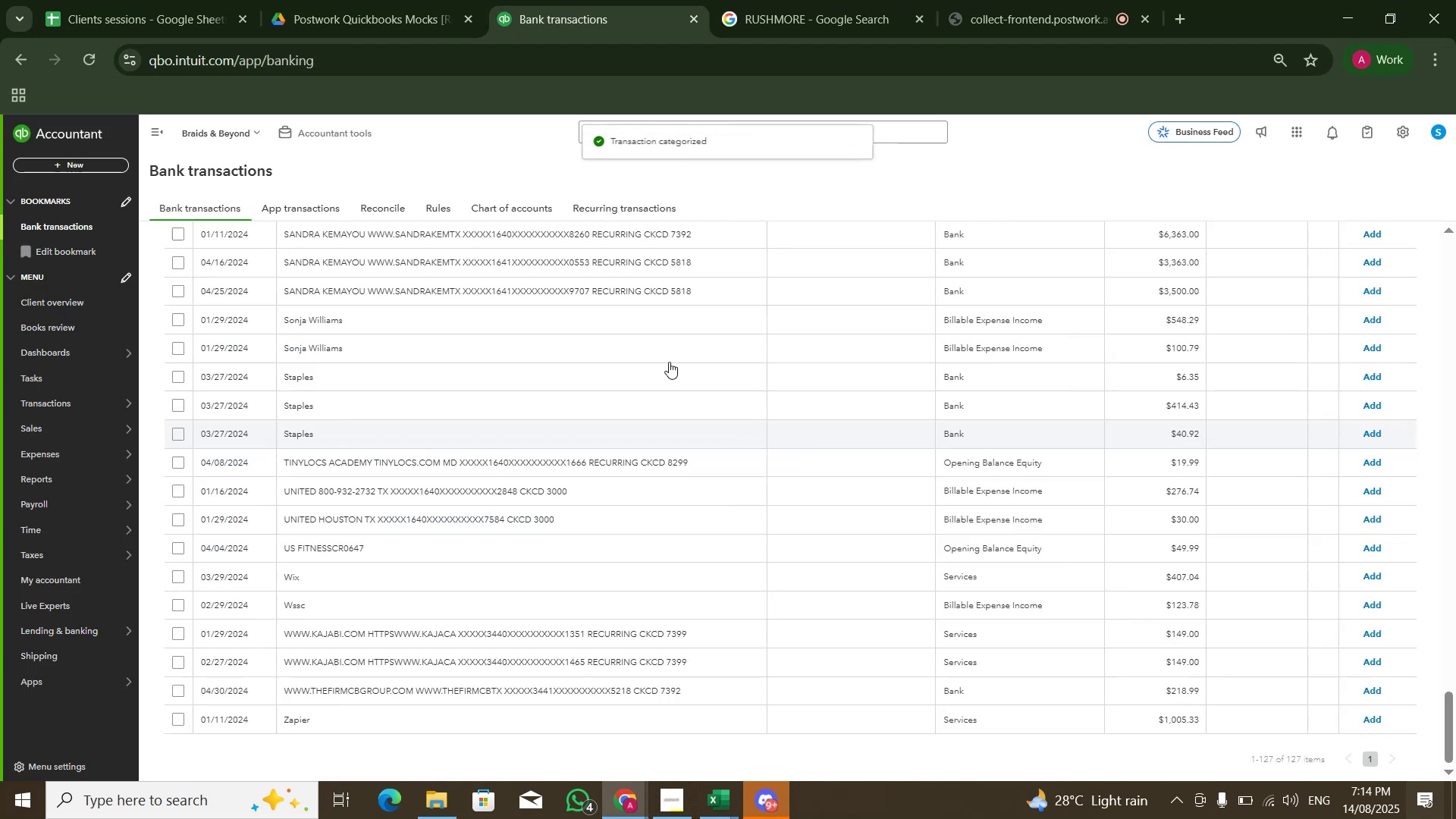 
left_click([595, 318])
 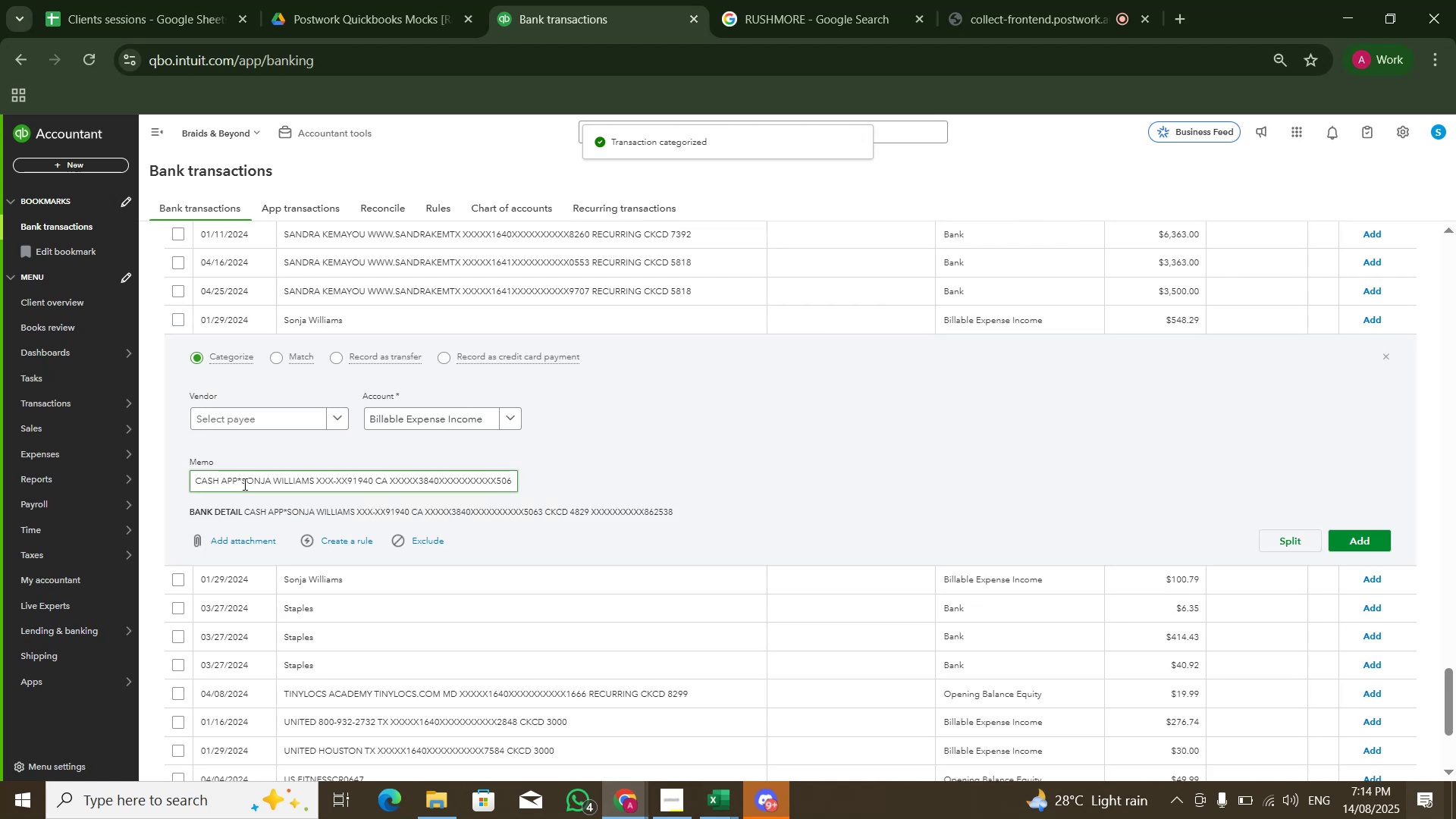 
left_click([431, 423])
 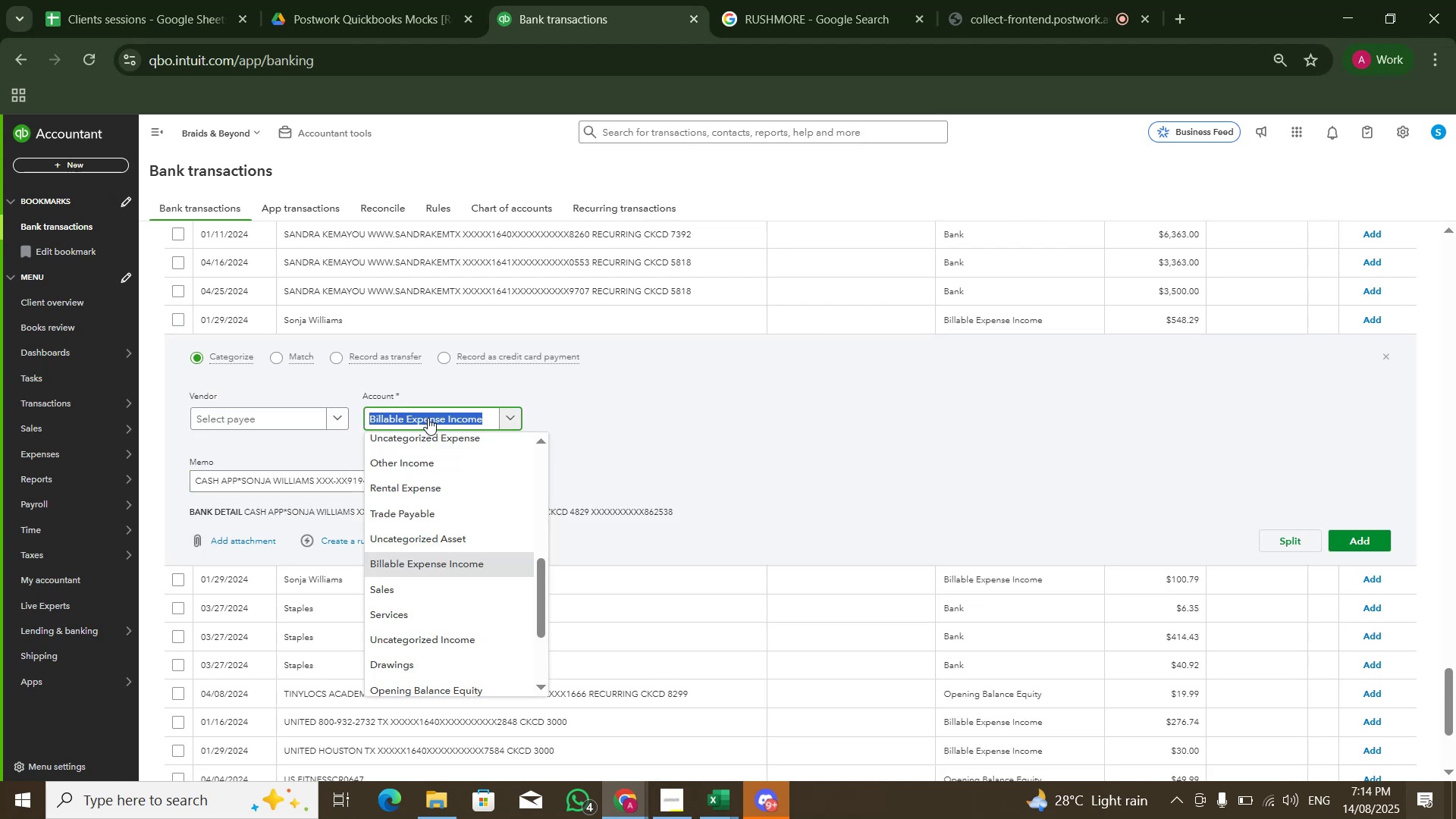 
type(misc)
 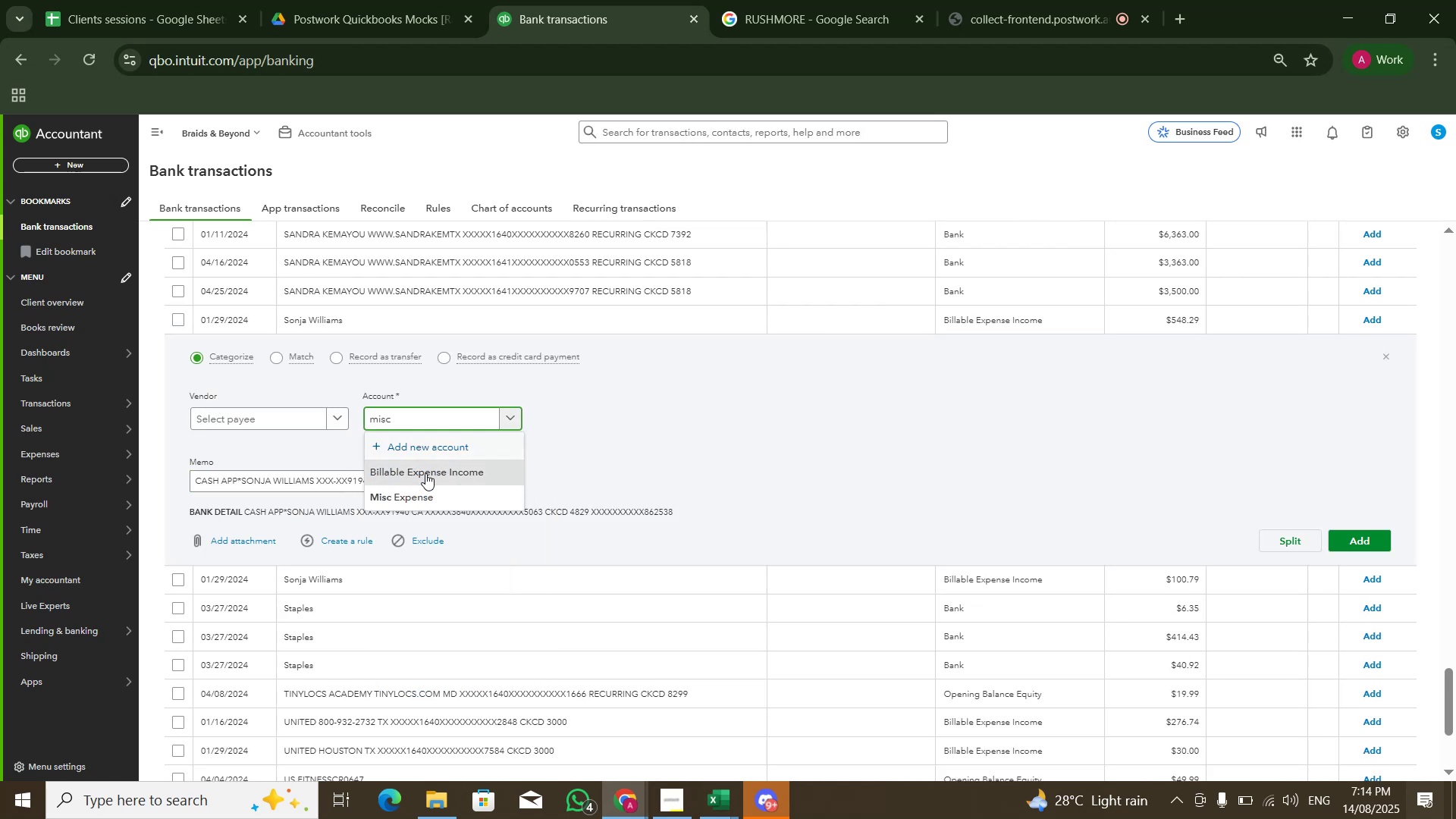 
left_click([427, 495])
 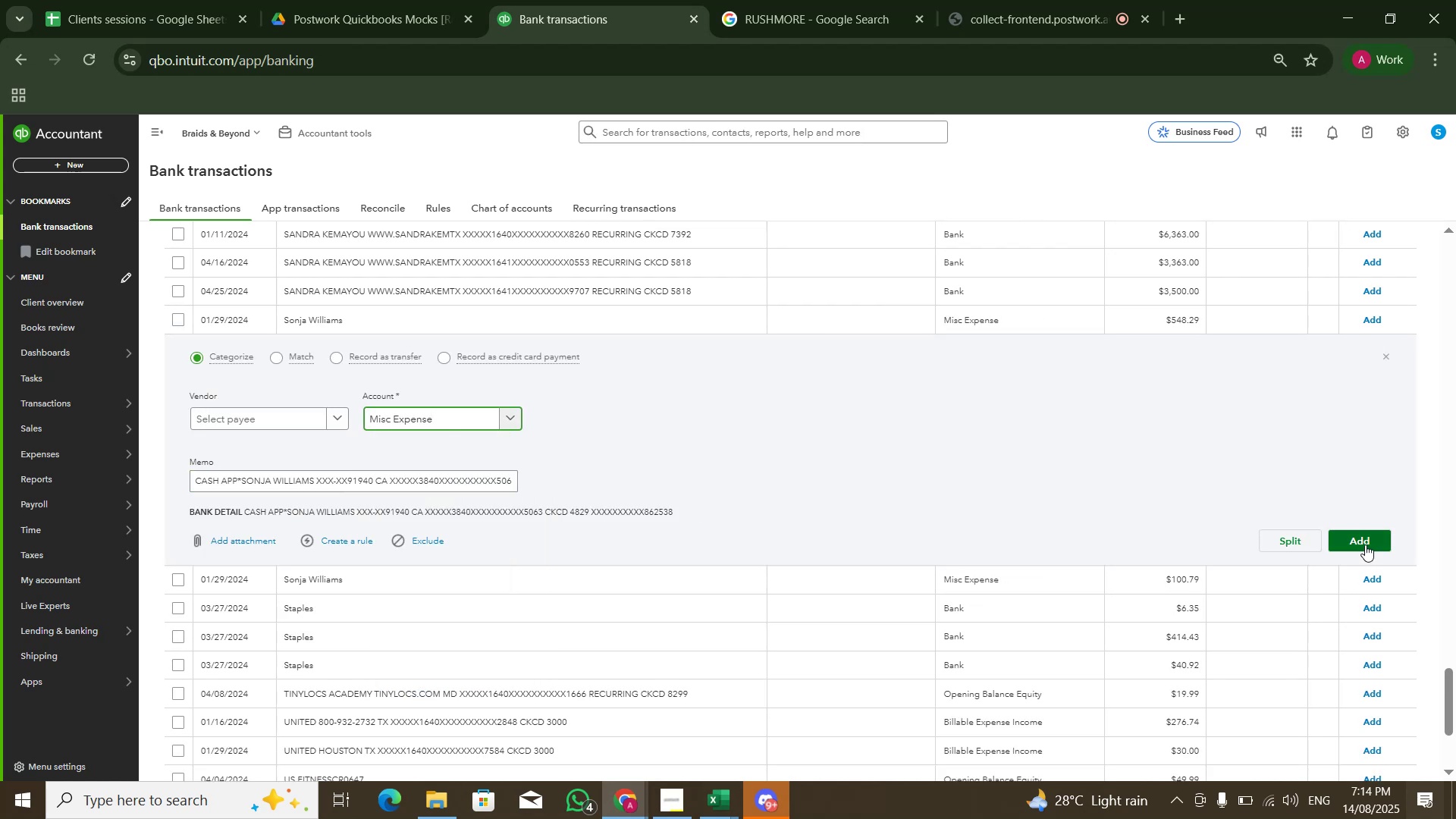 
left_click([1364, 540])
 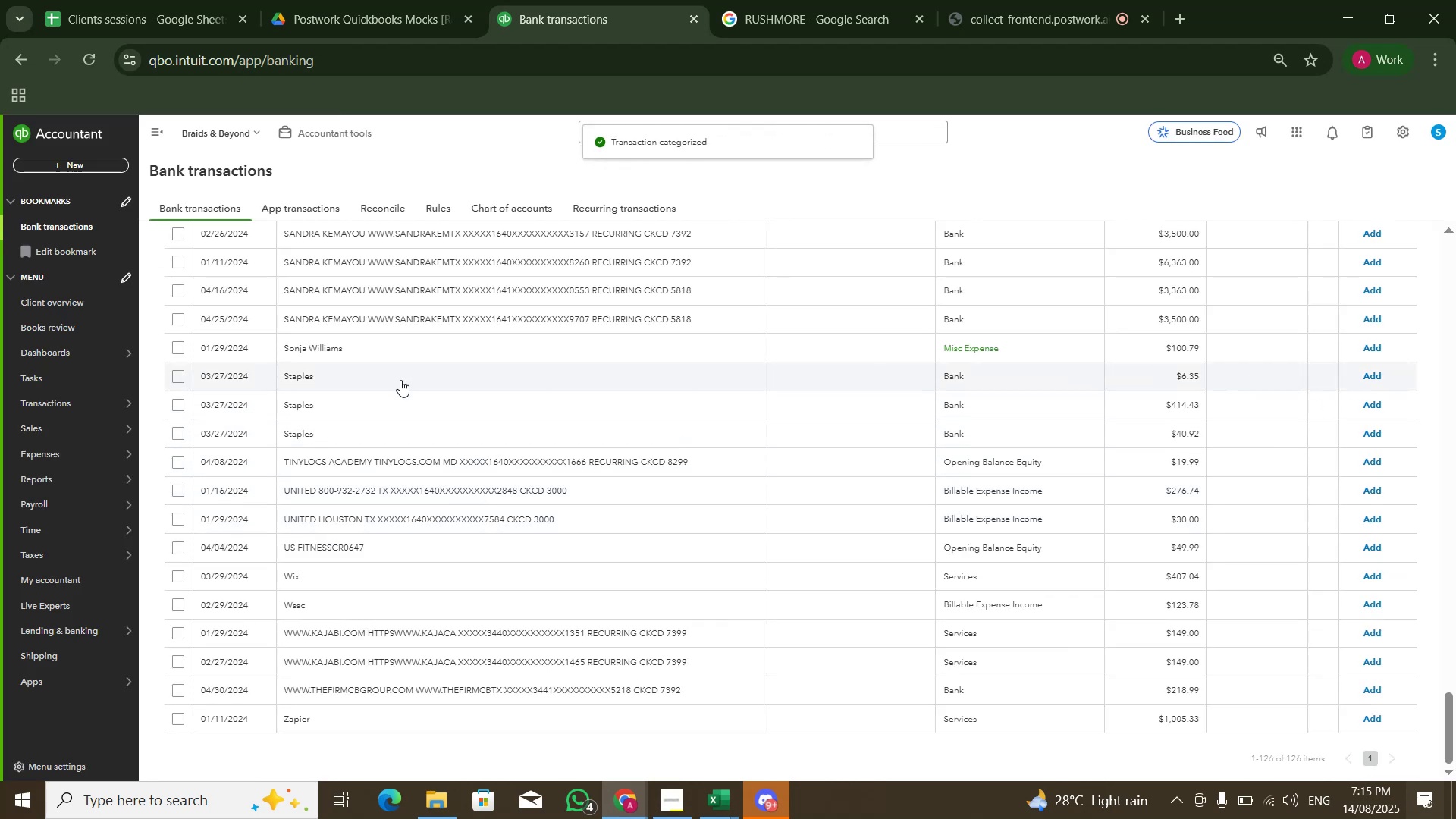 
wait(5.01)
 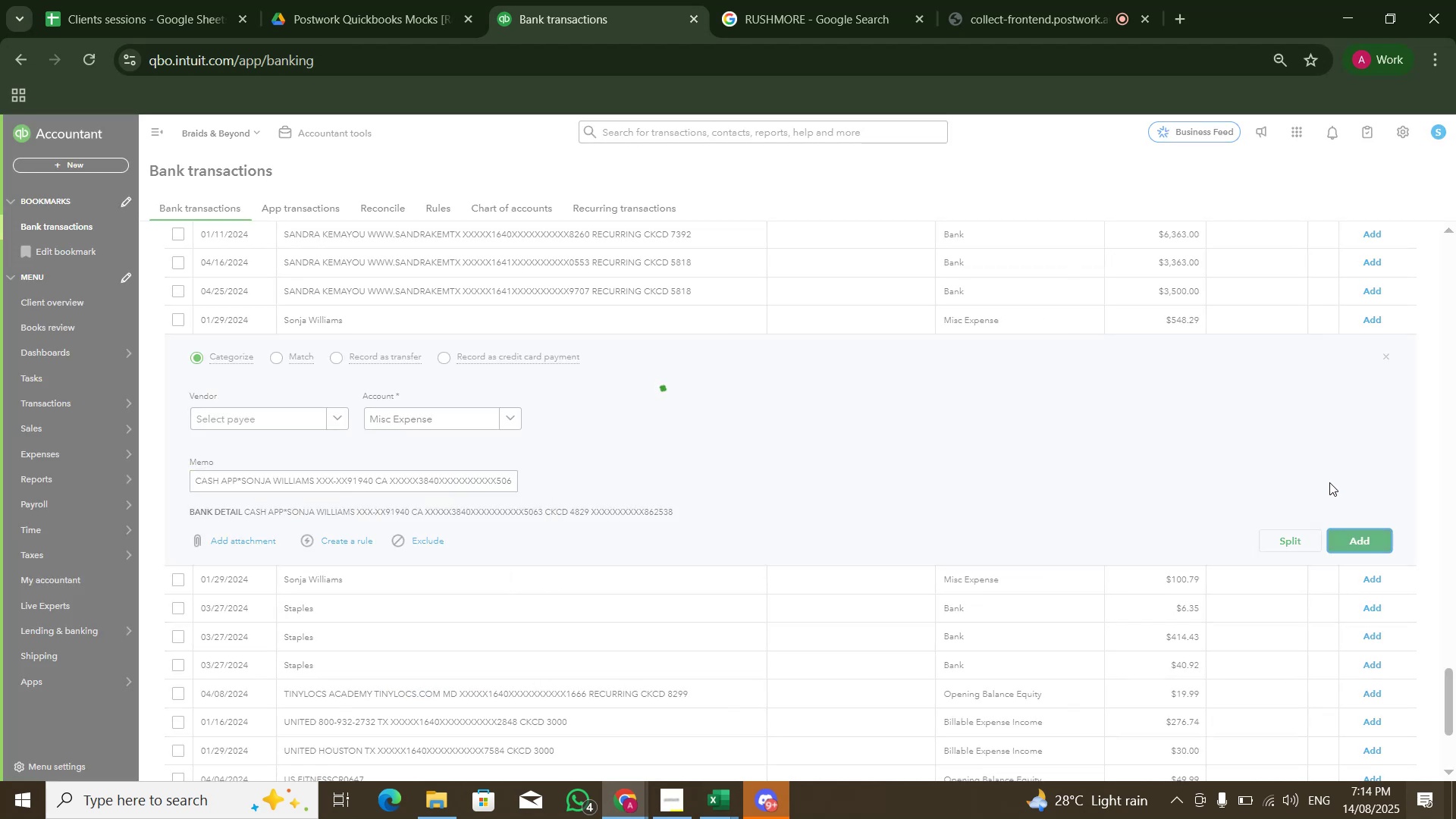 
left_click([1380, 344])
 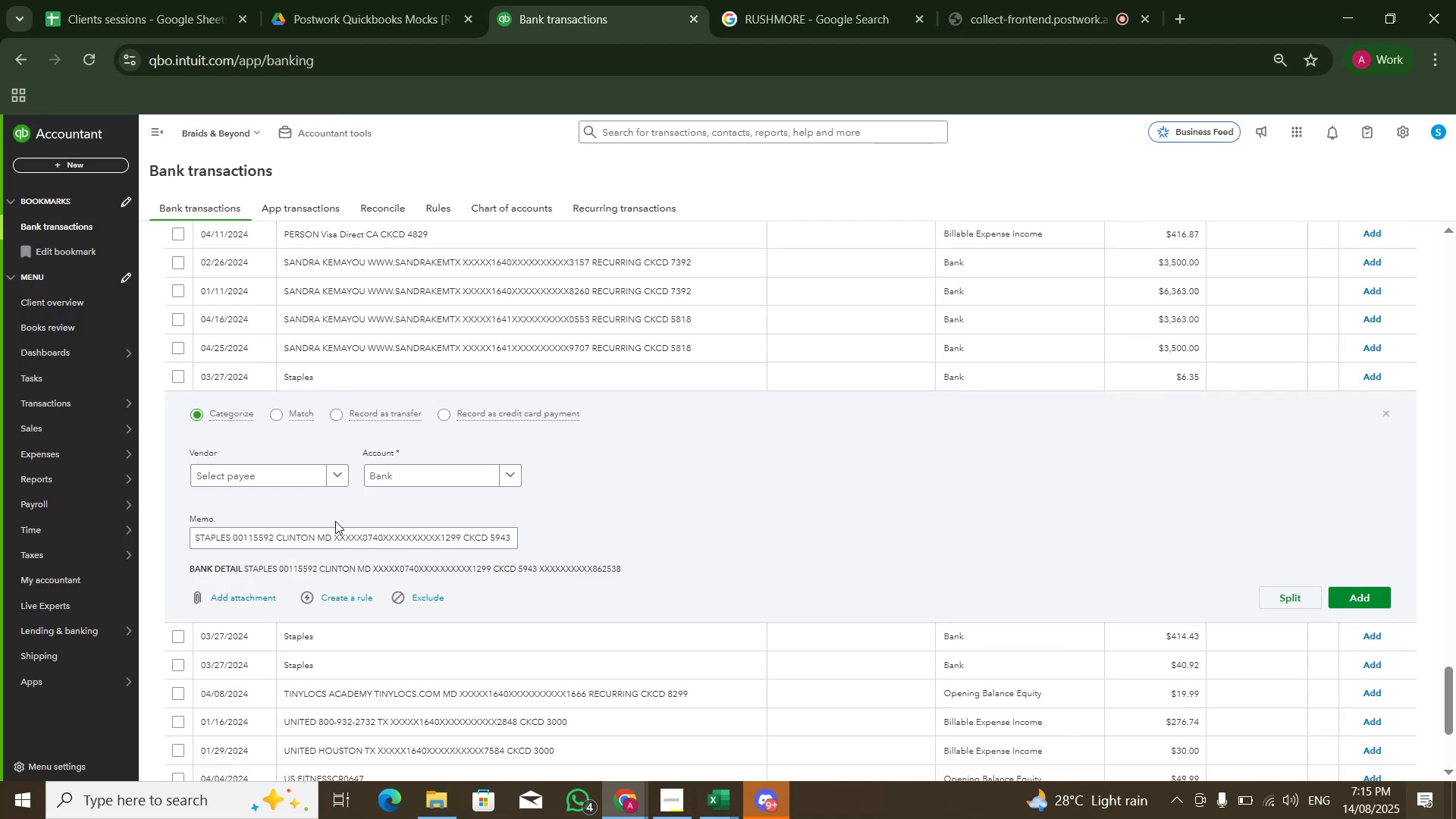 
left_click_drag(start_coordinate=[198, 536], to_coordinate=[234, 537])
 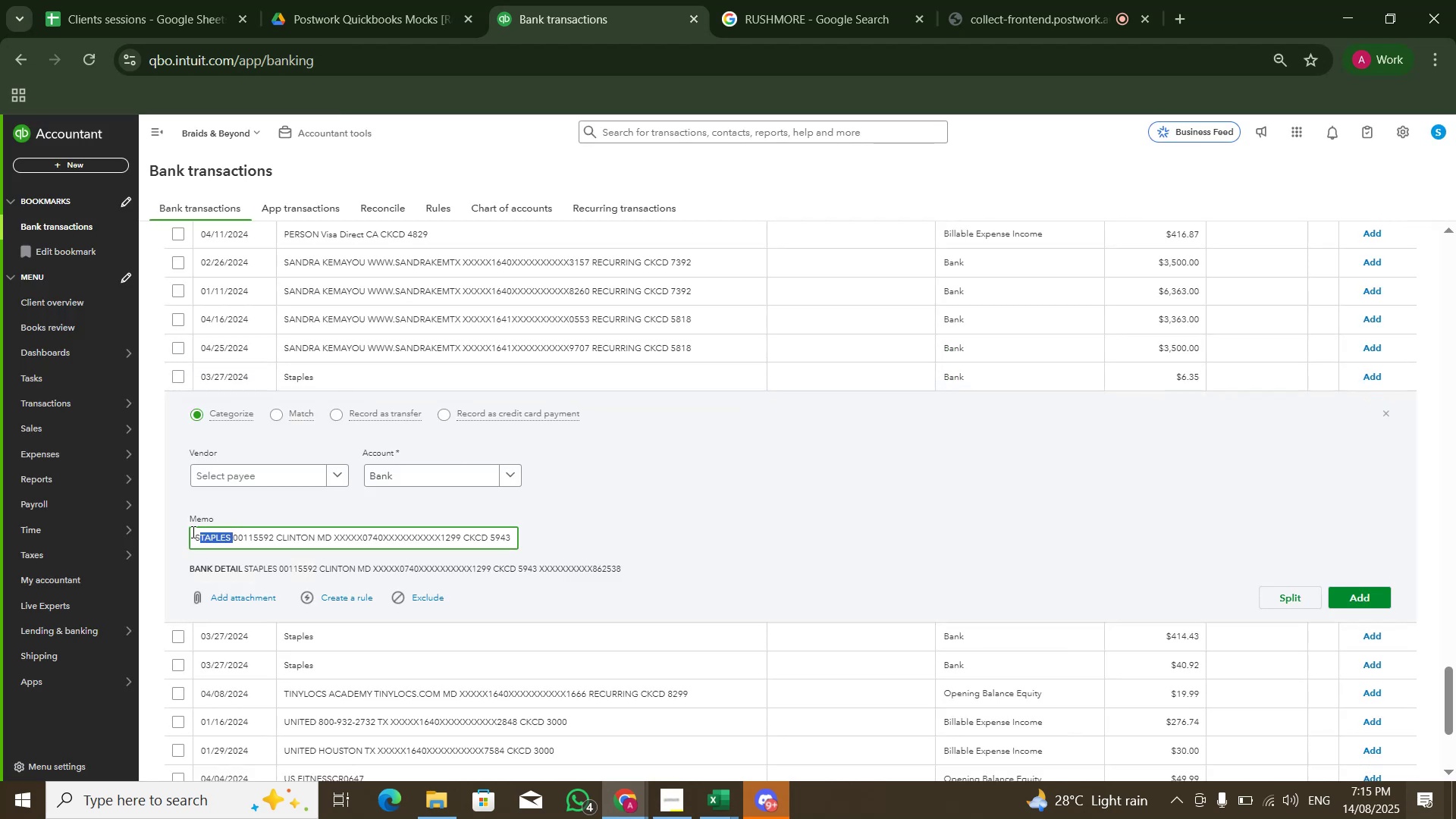 
left_click_drag(start_coordinate=[192, 532], to_coordinate=[321, 534])
 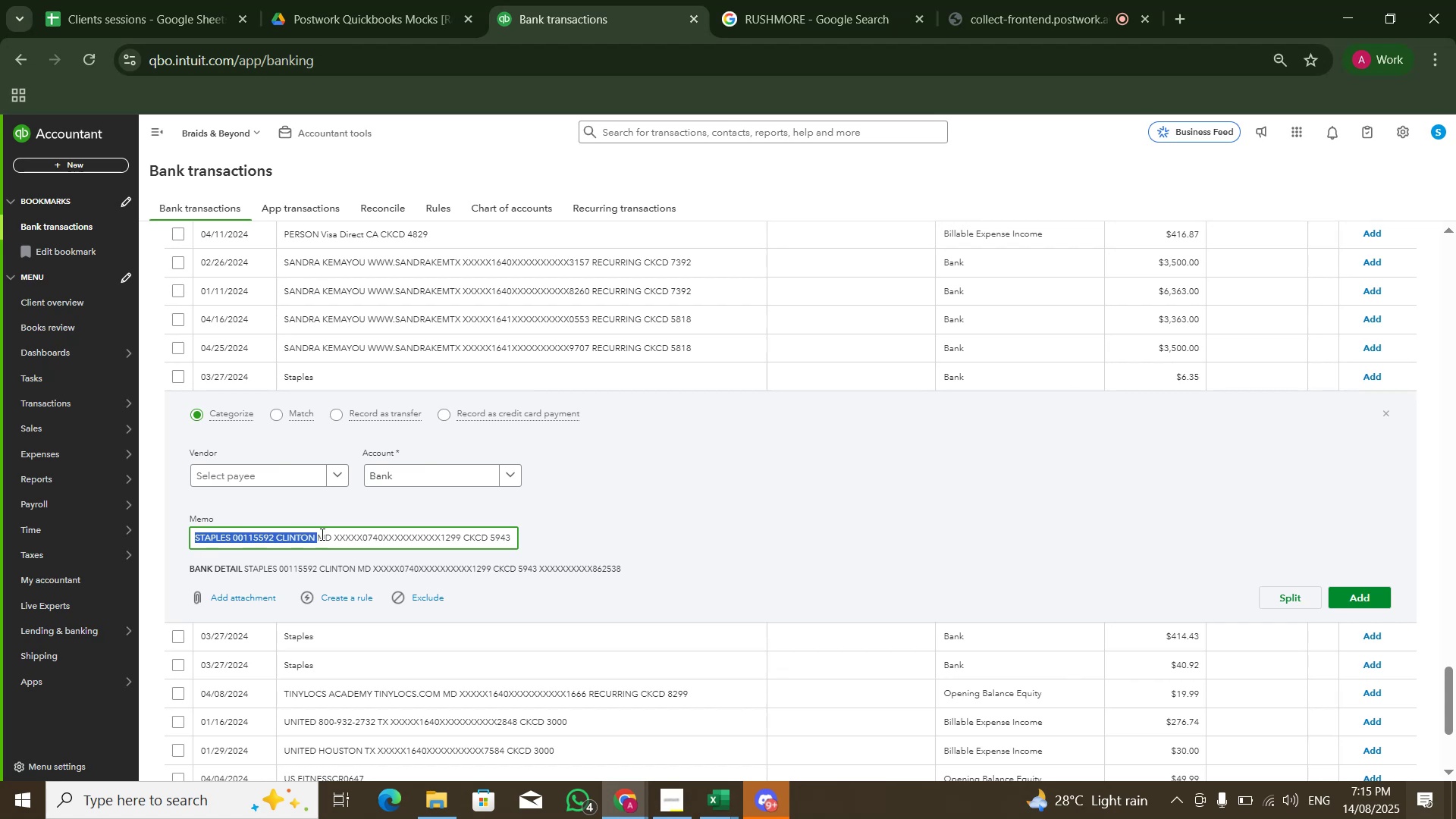 
key(Control+C)
 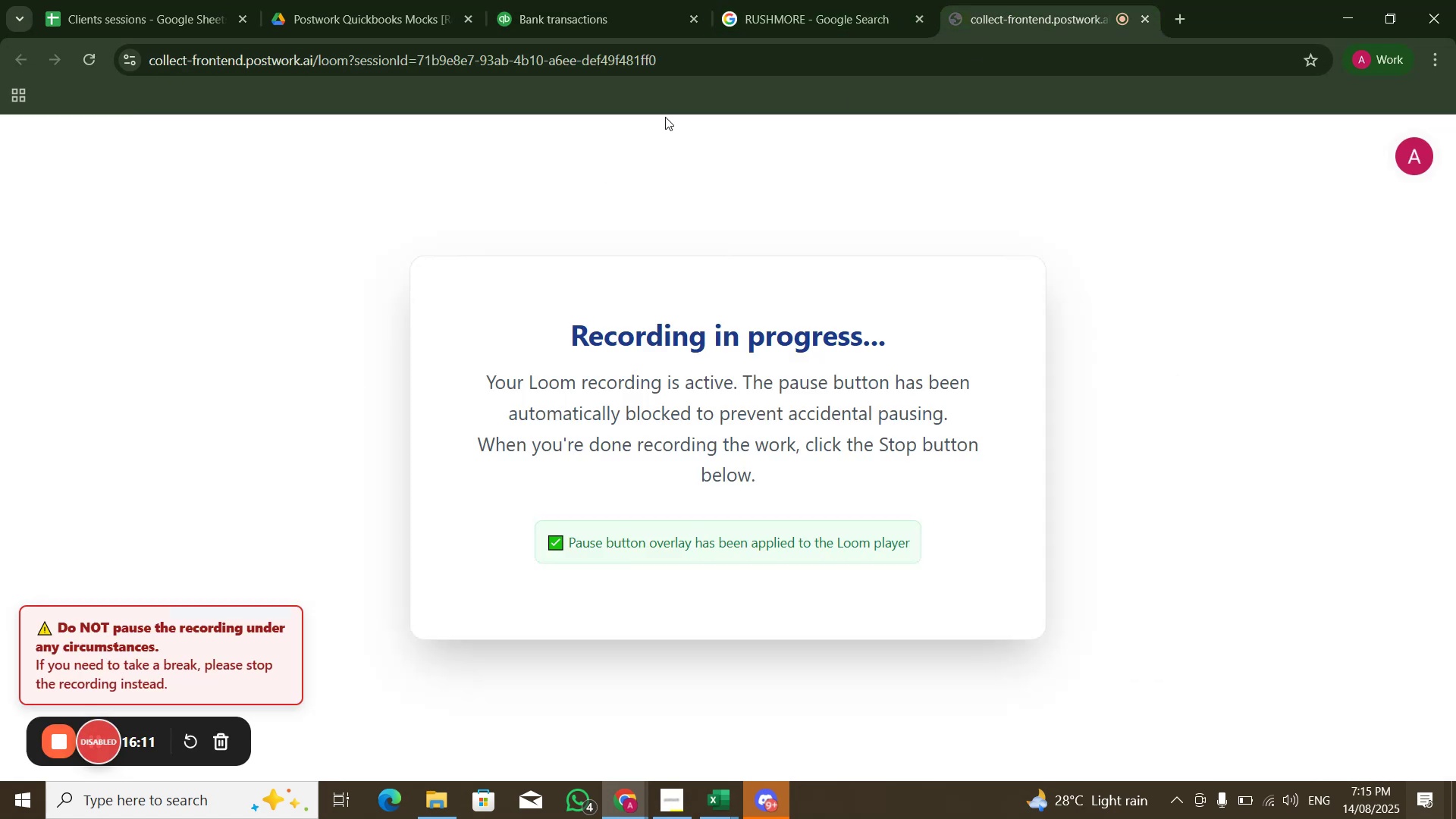 
left_click([809, 0])
 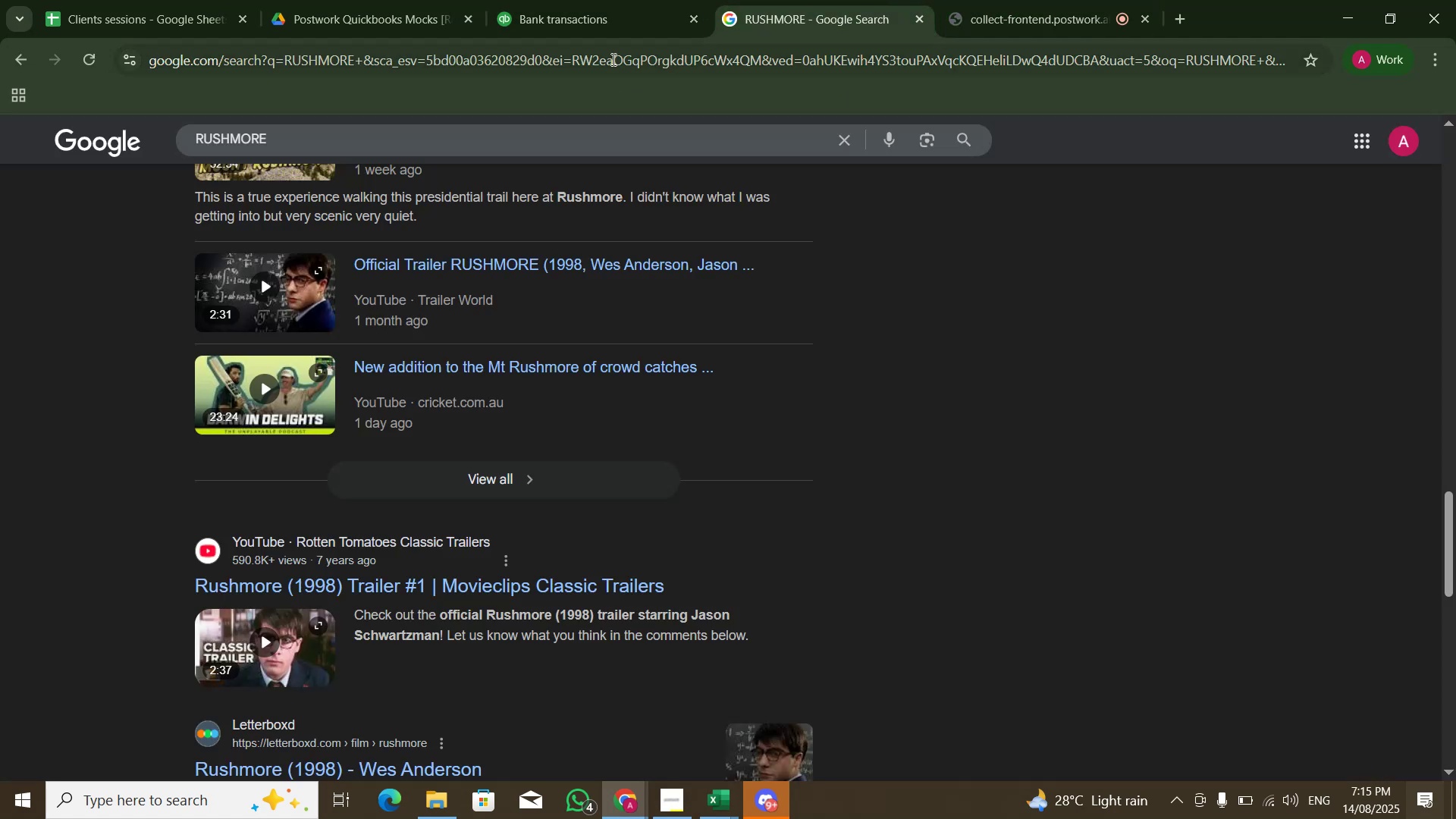 
left_click([612, 58])
 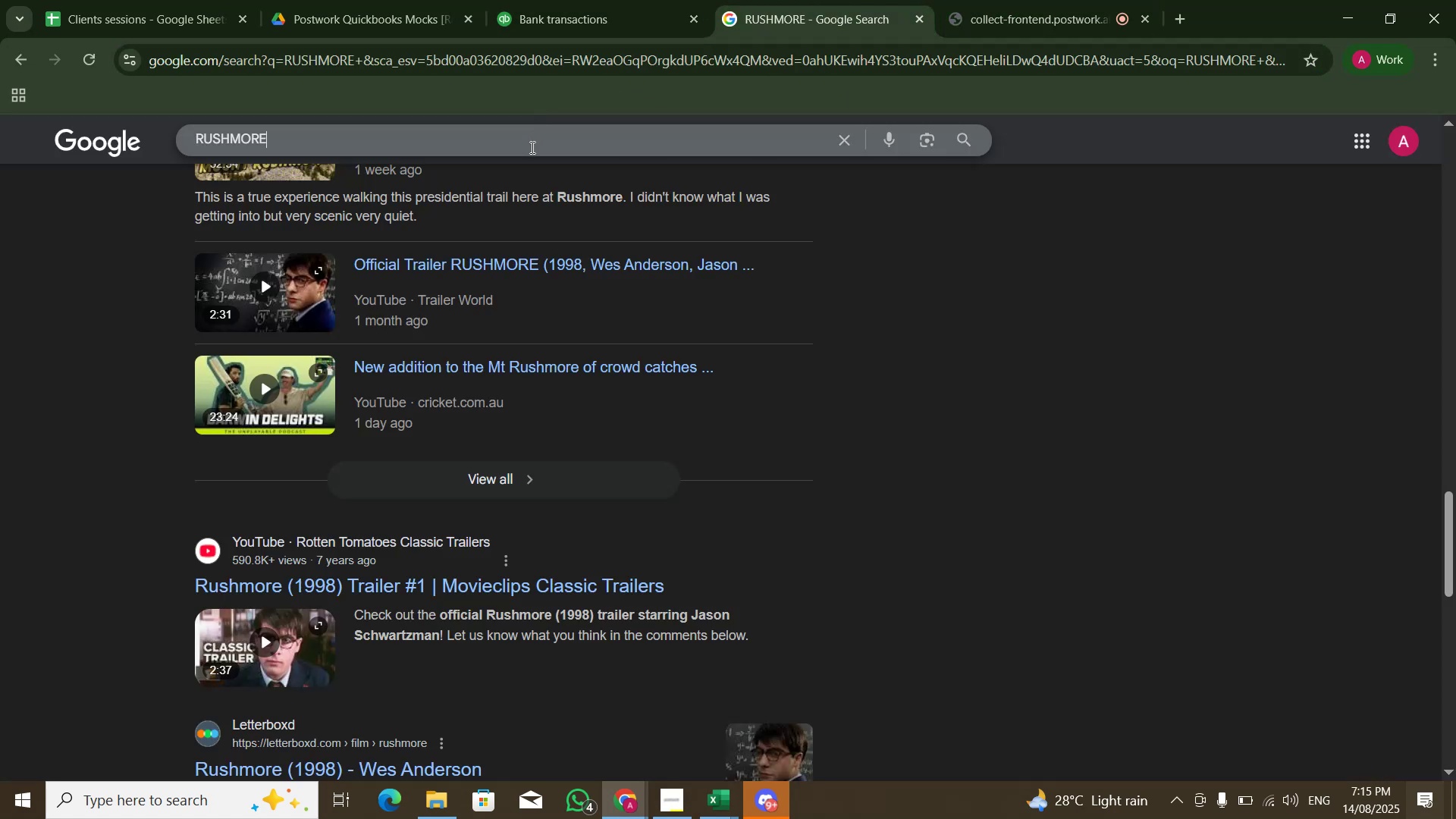 
key(Control+V)
 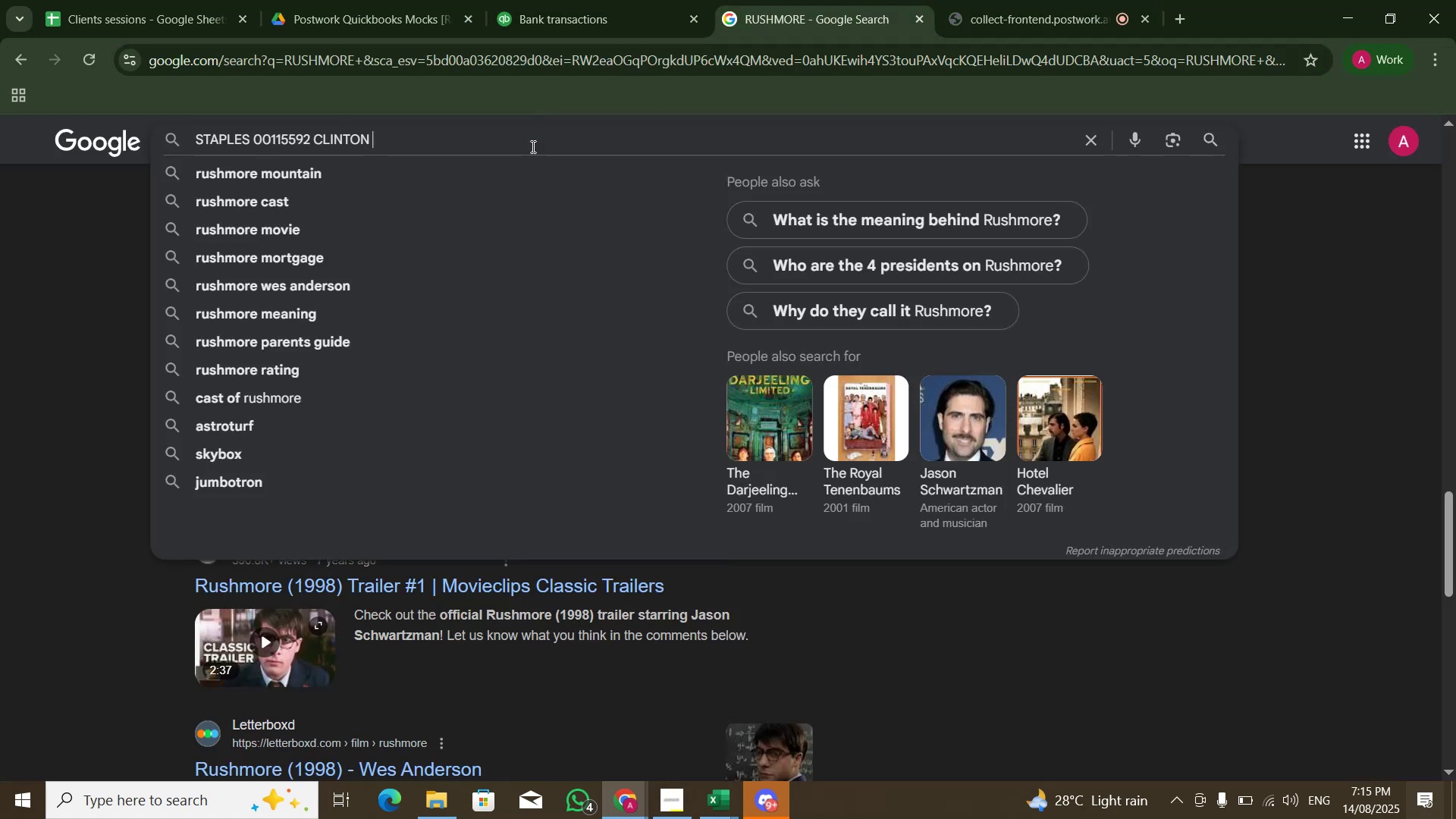 
key(NumpadEnter)
 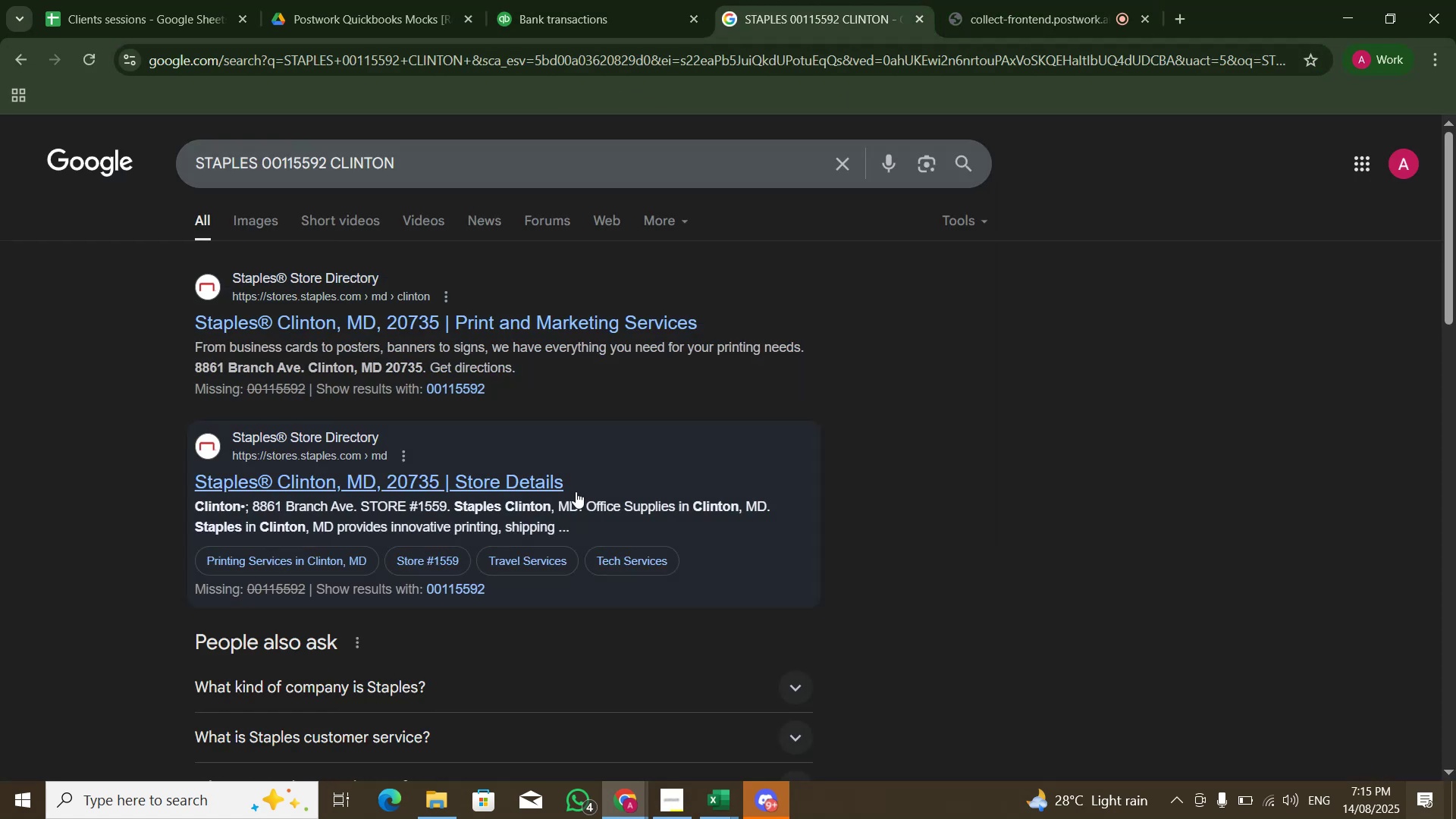 
left_click([632, 0])
 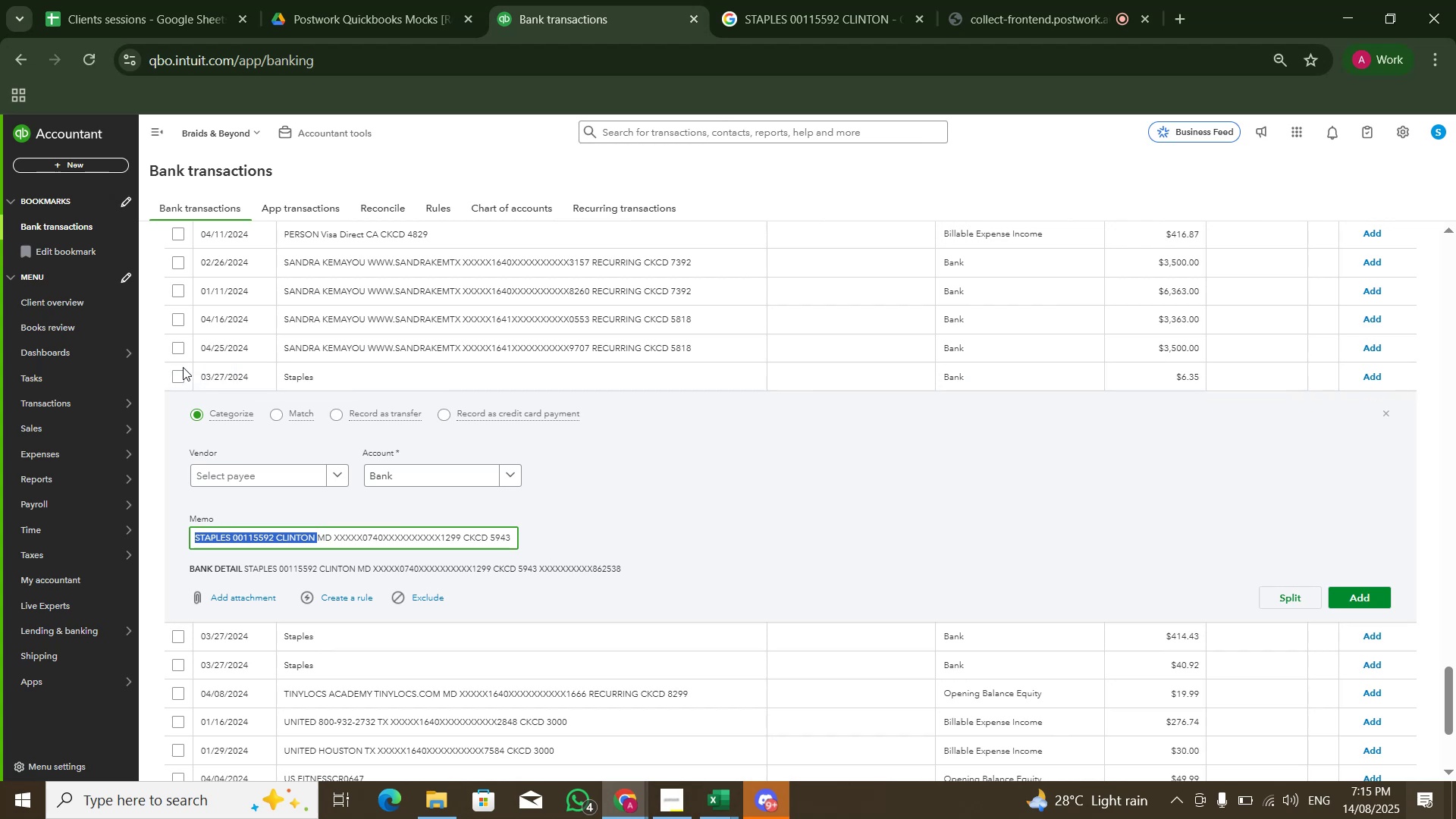 
left_click([180, 374])
 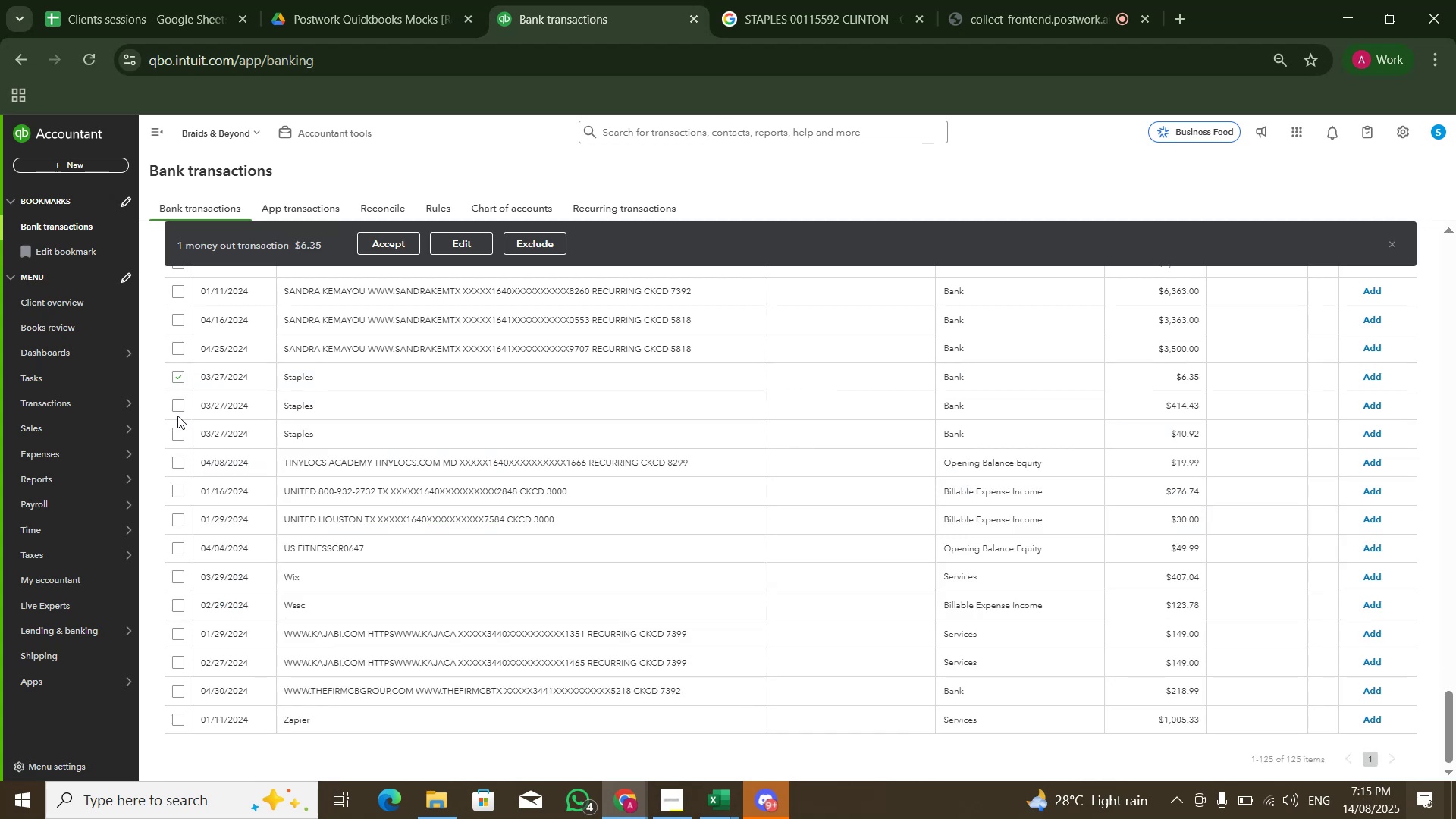 
left_click([174, 405])
 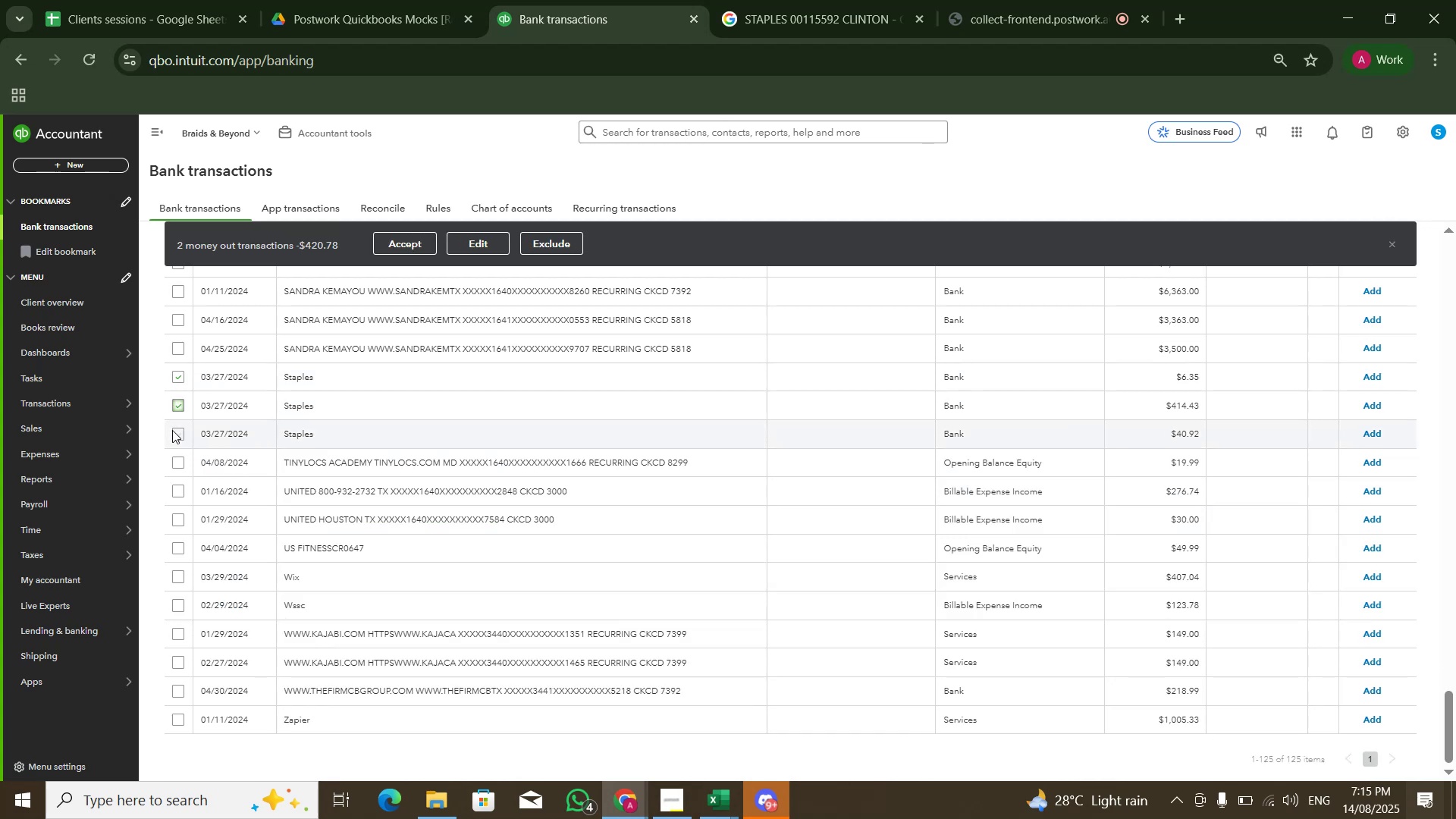 
double_click([172, 431])
 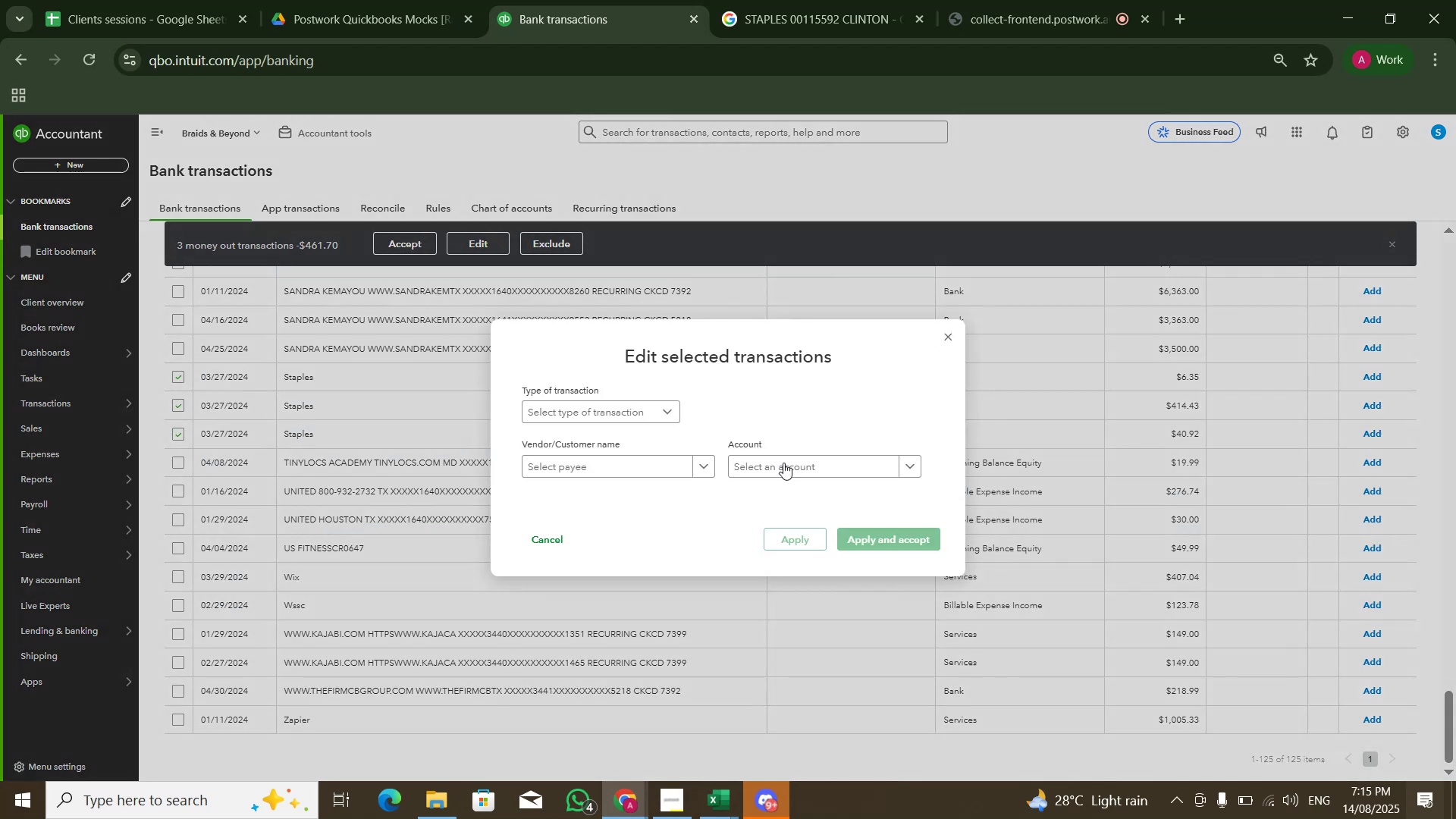 
type(admin)
 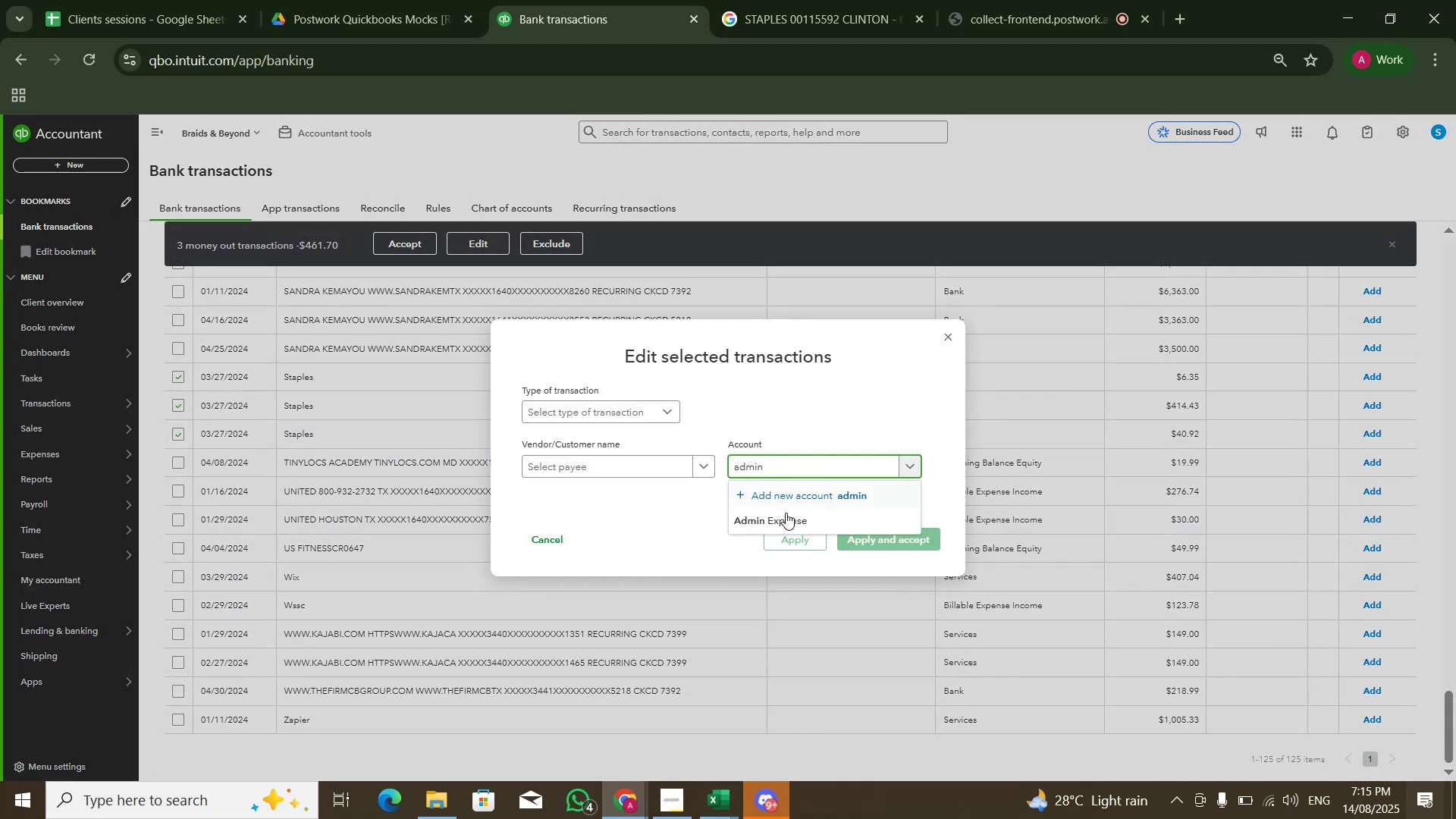 
left_click([786, 515])
 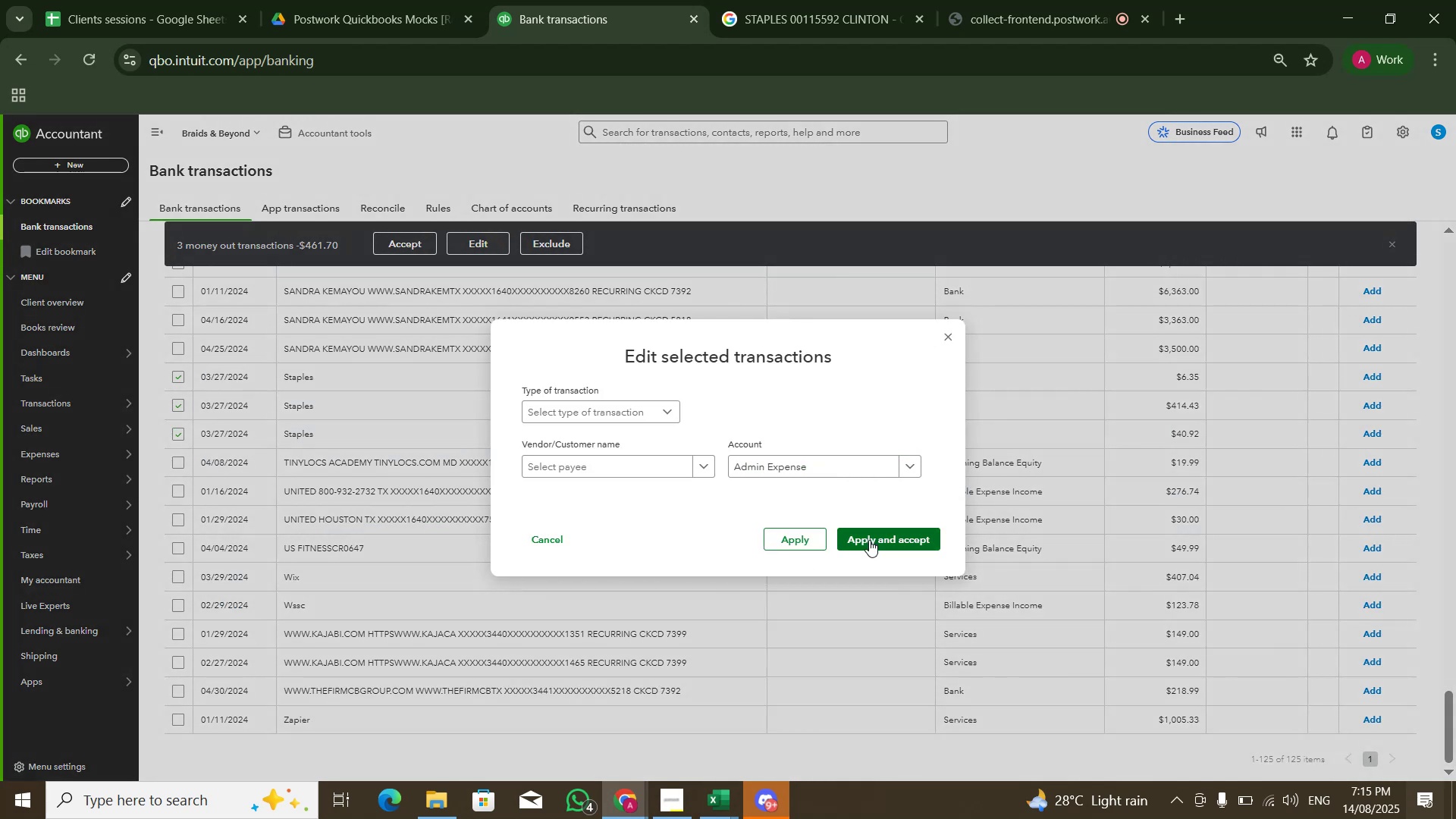 
left_click([869, 539])
 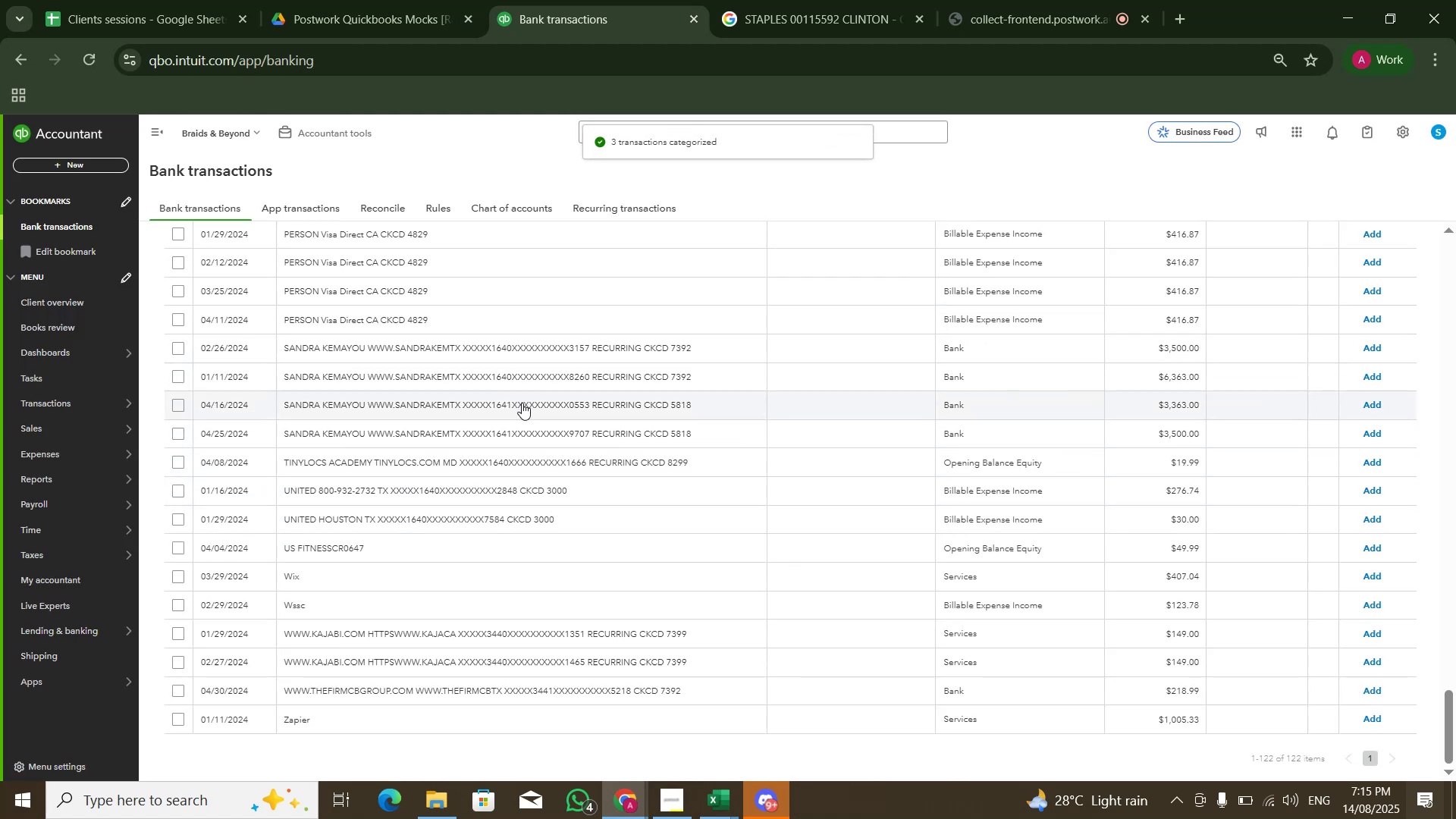 
wait(10.57)
 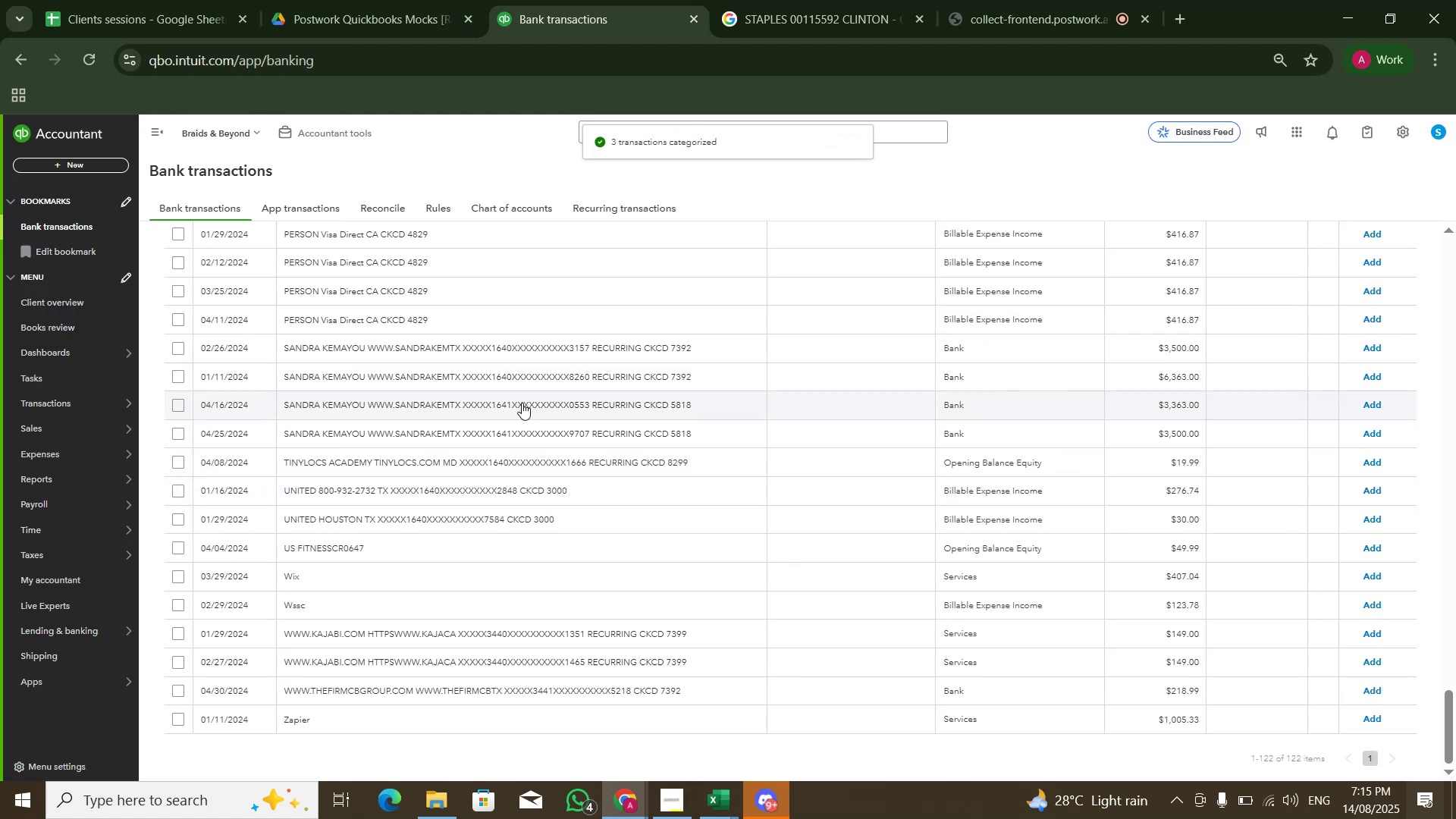 
left_click([337, 360])
 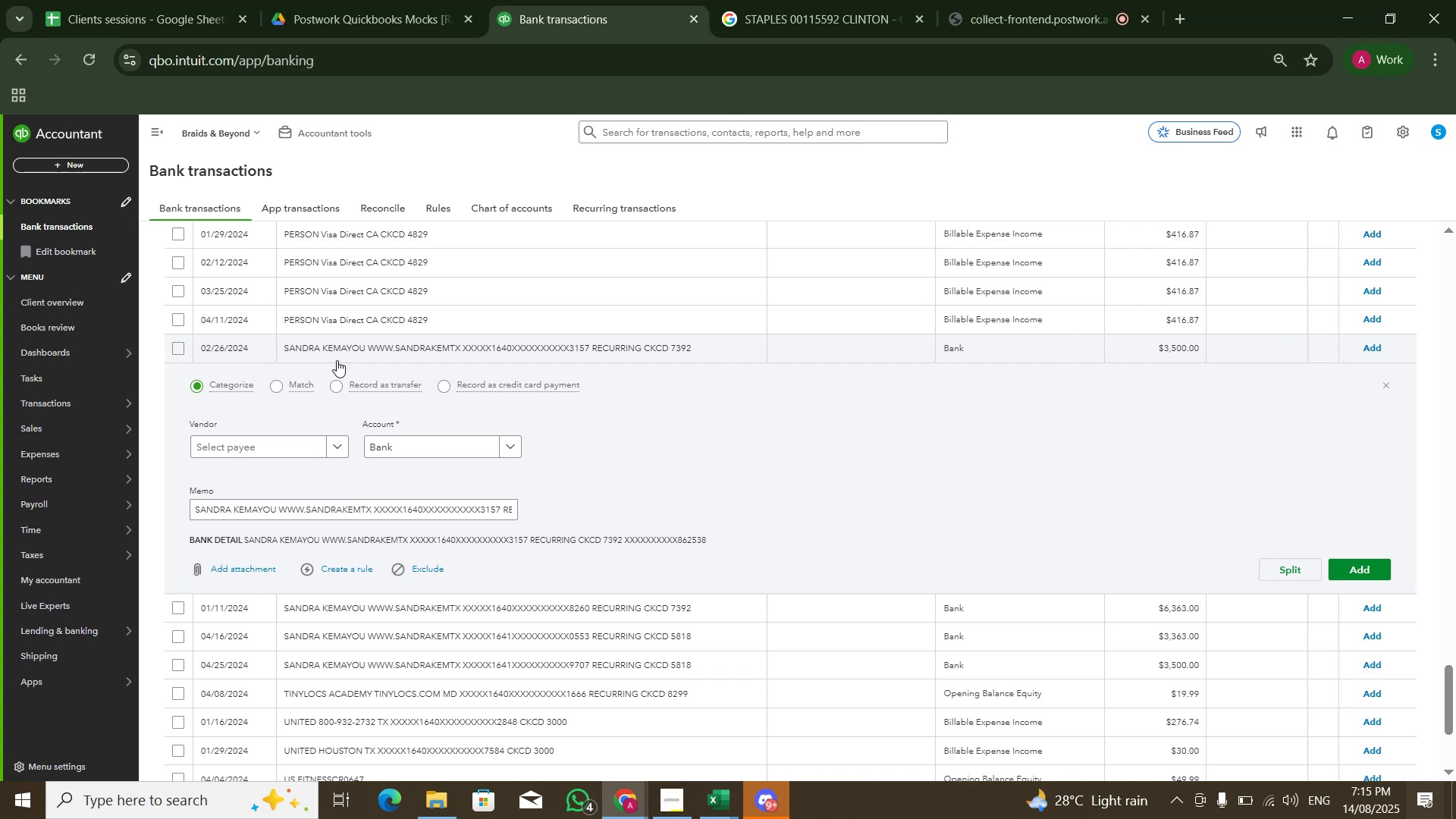 
left_click([337, 360])
 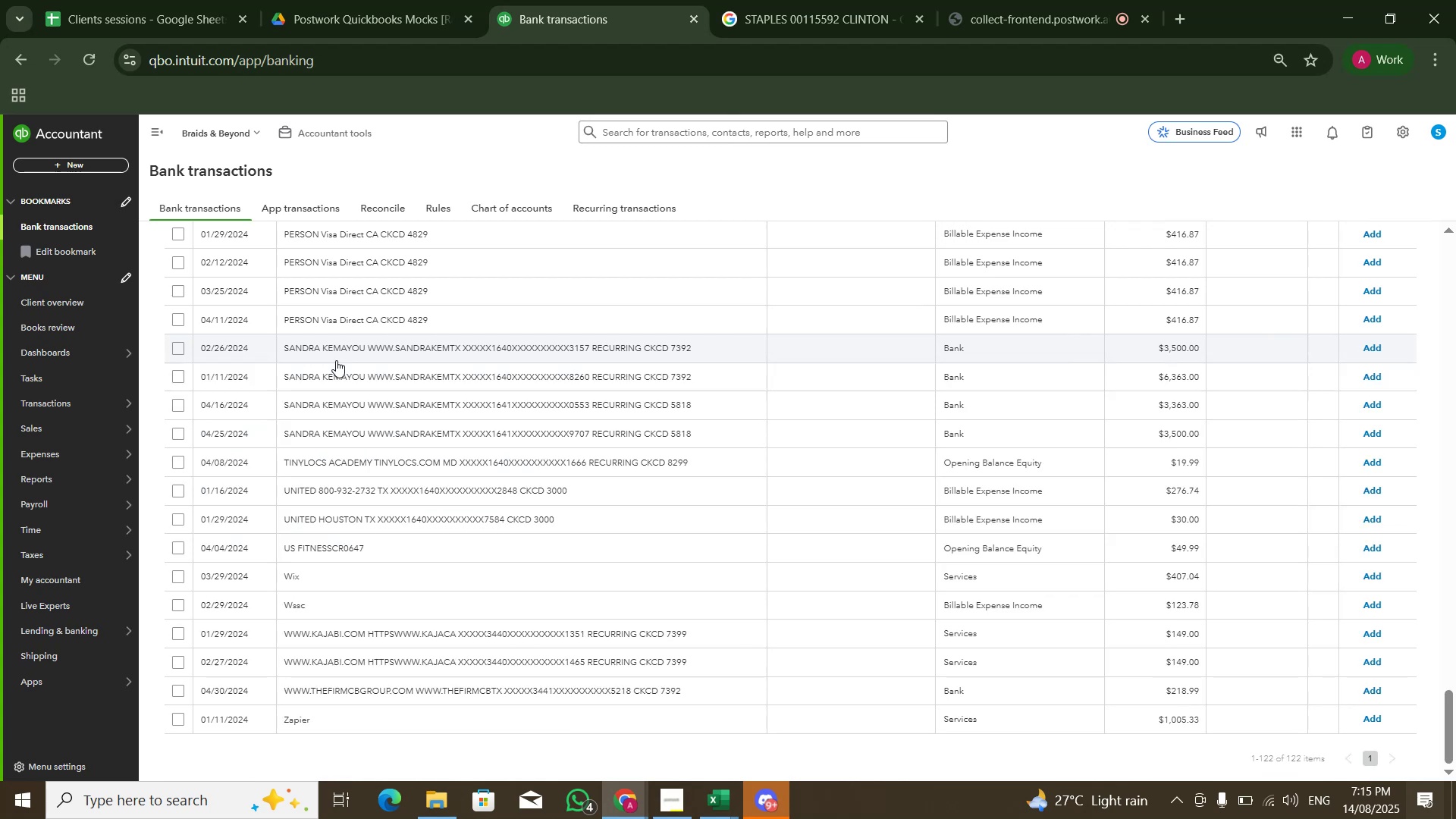 
wait(11.91)
 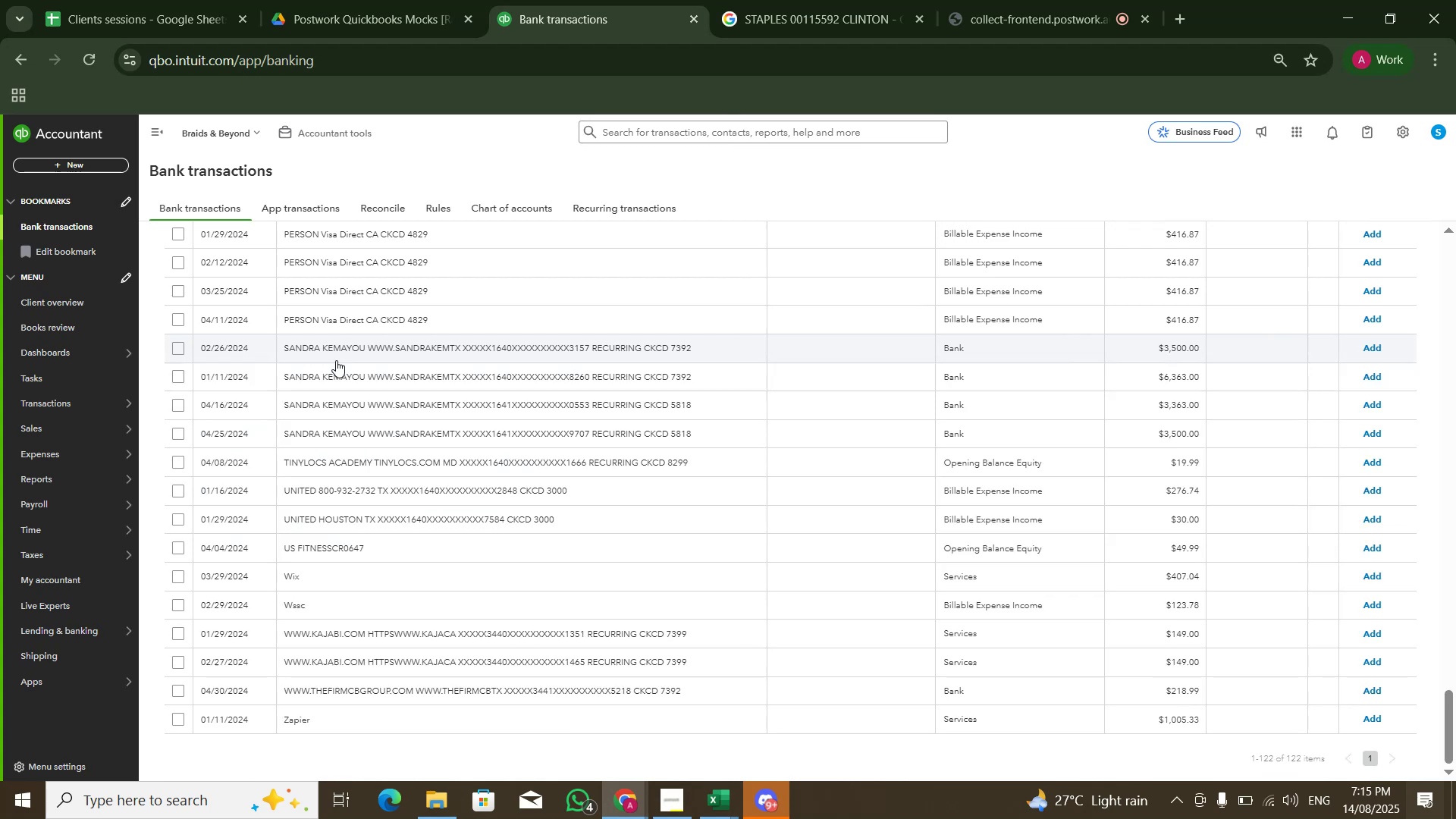 
left_click([372, 632])
 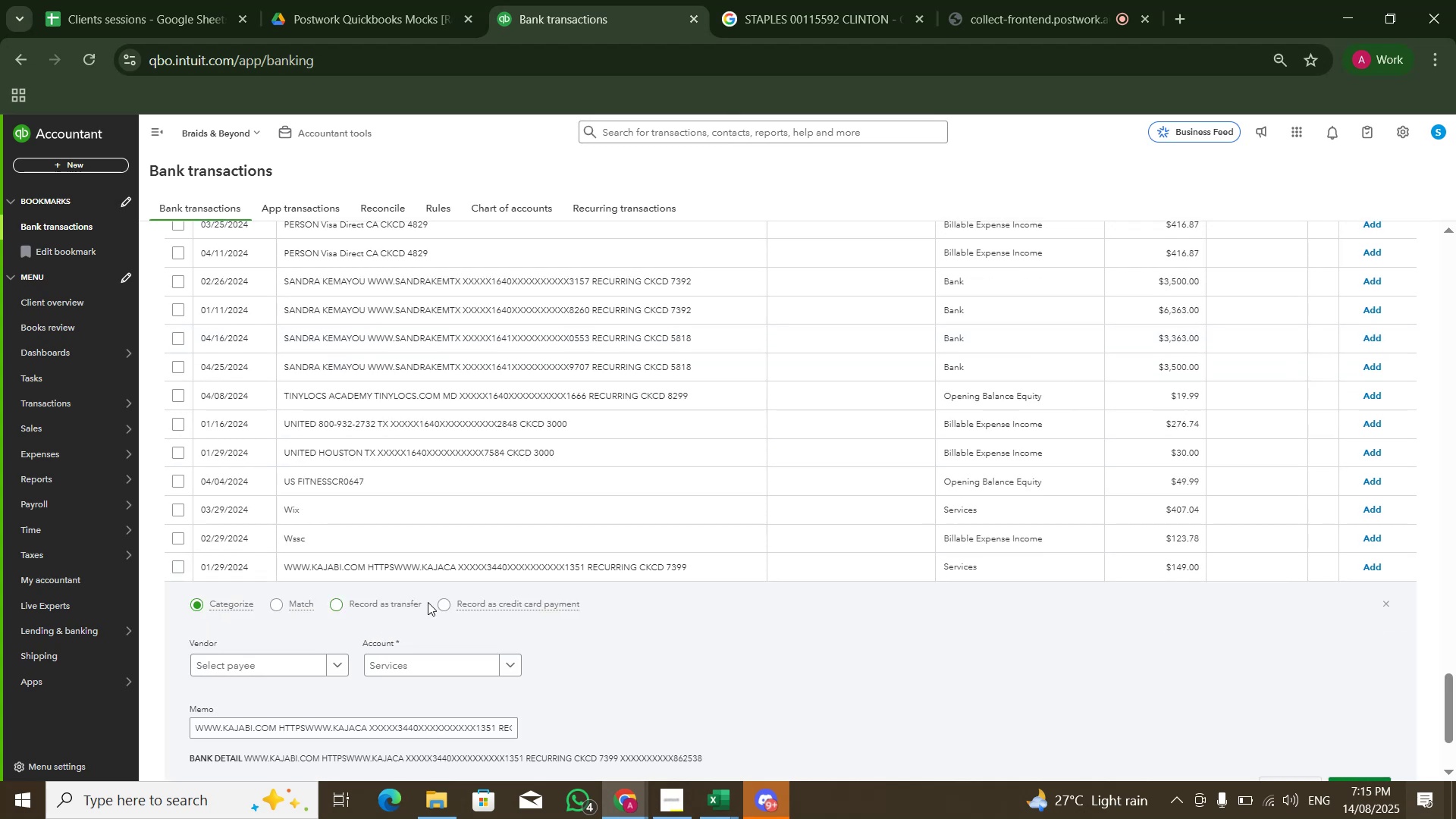 
scroll: coordinate [516, 590], scroll_direction: down, amount: 3.0
 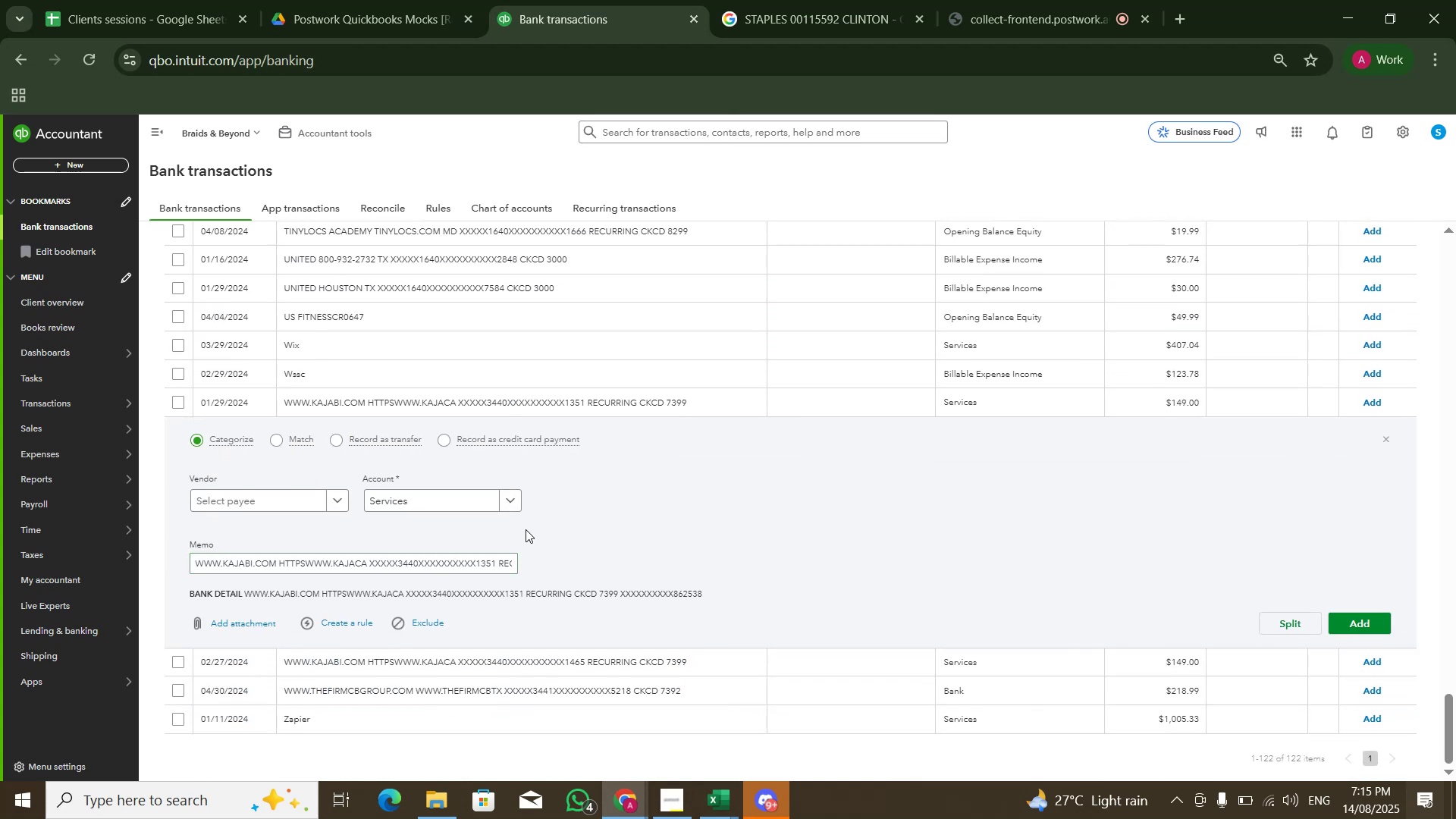 
wait(9.72)
 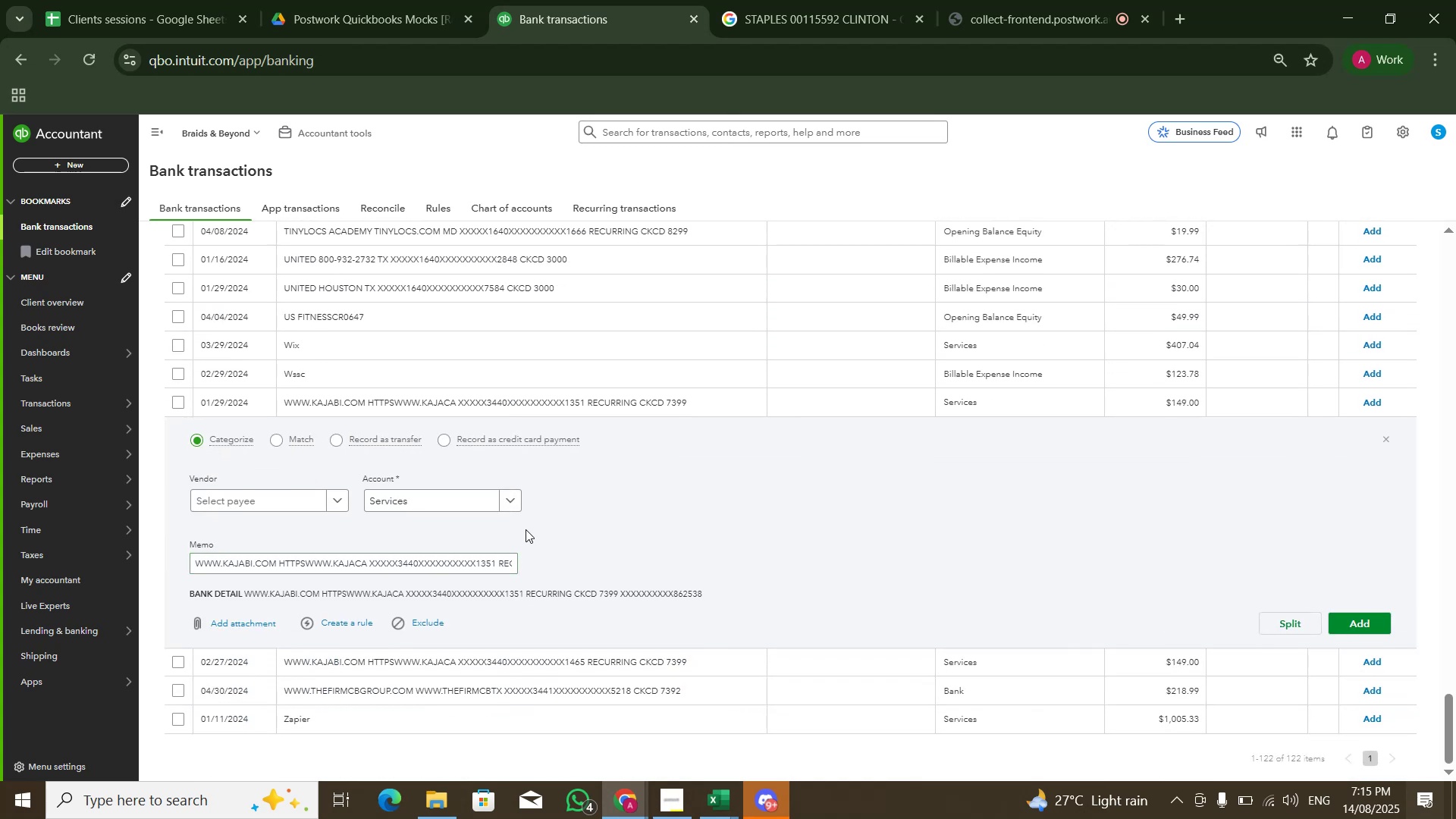 
left_click([361, 709])
 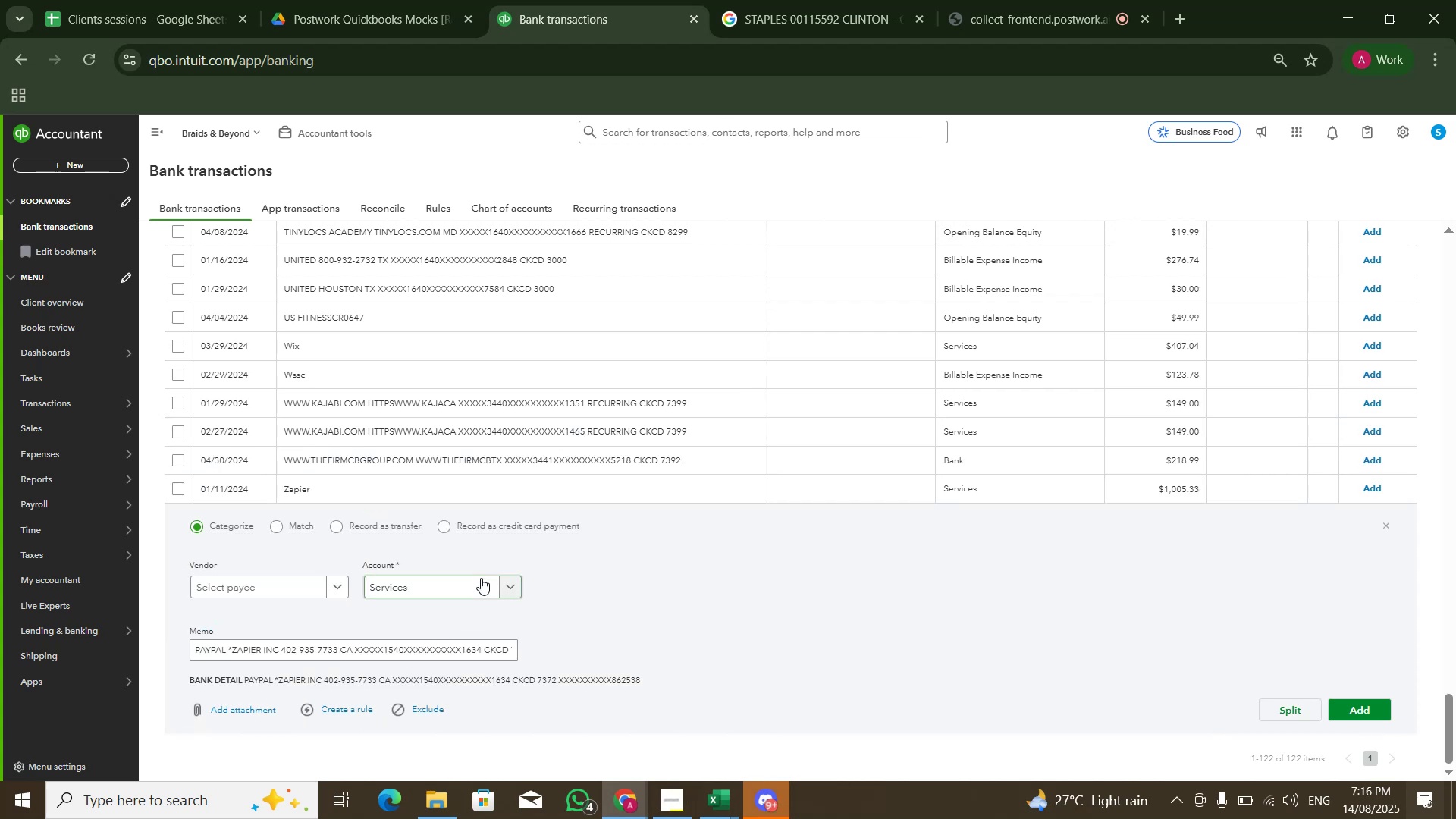 
left_click([470, 578])
 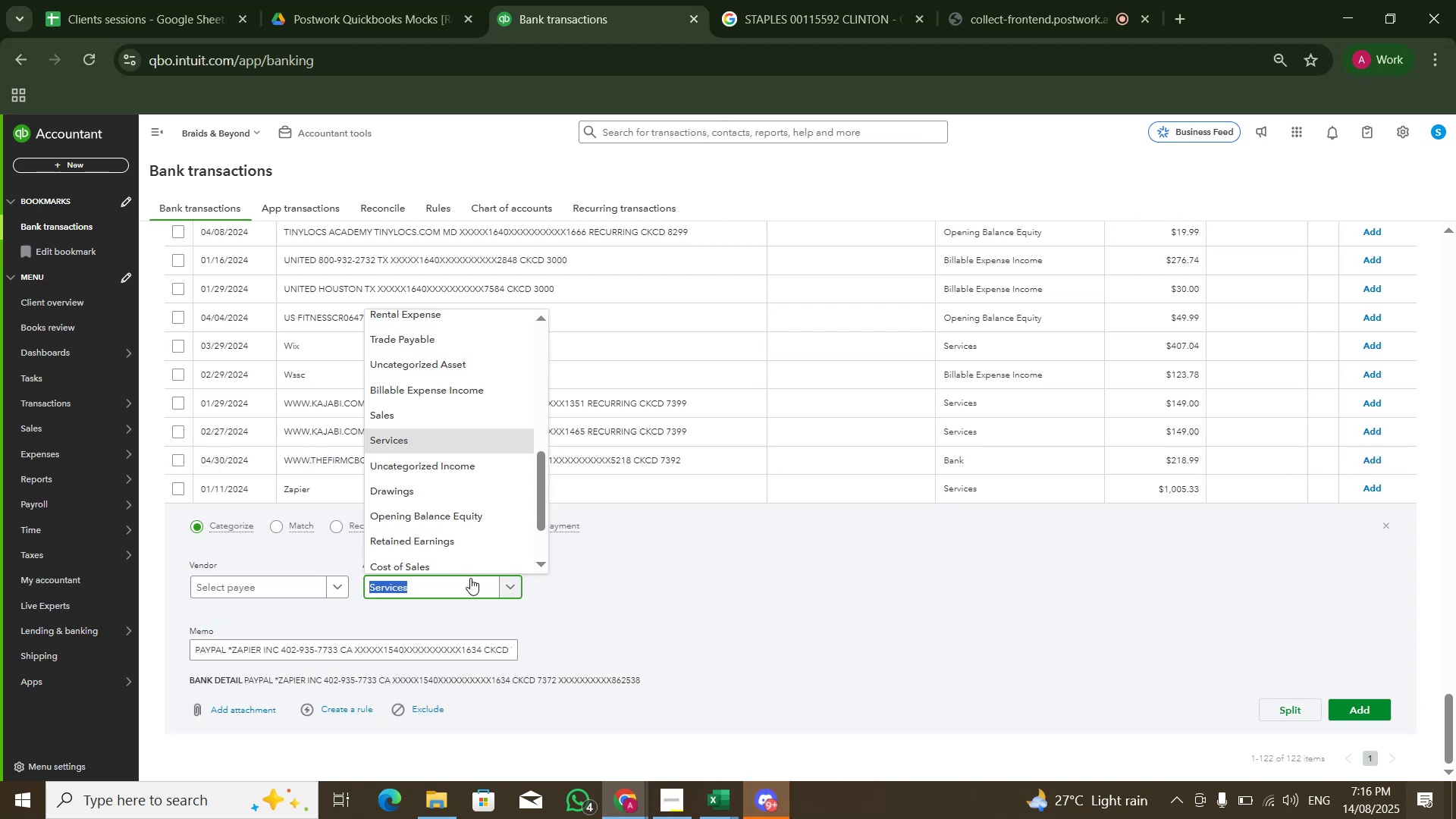 
type(Soft)
 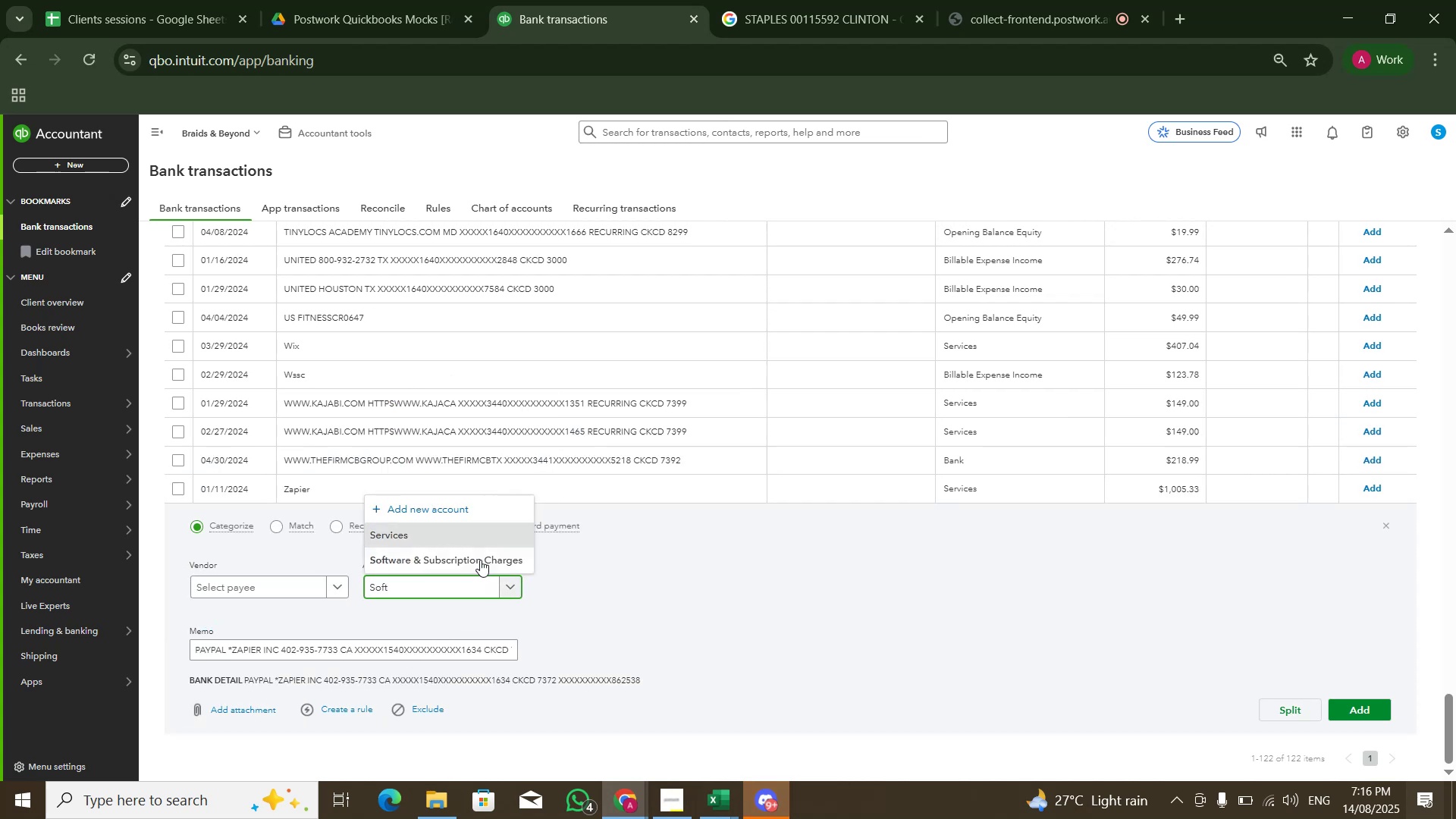 
left_click([484, 557])
 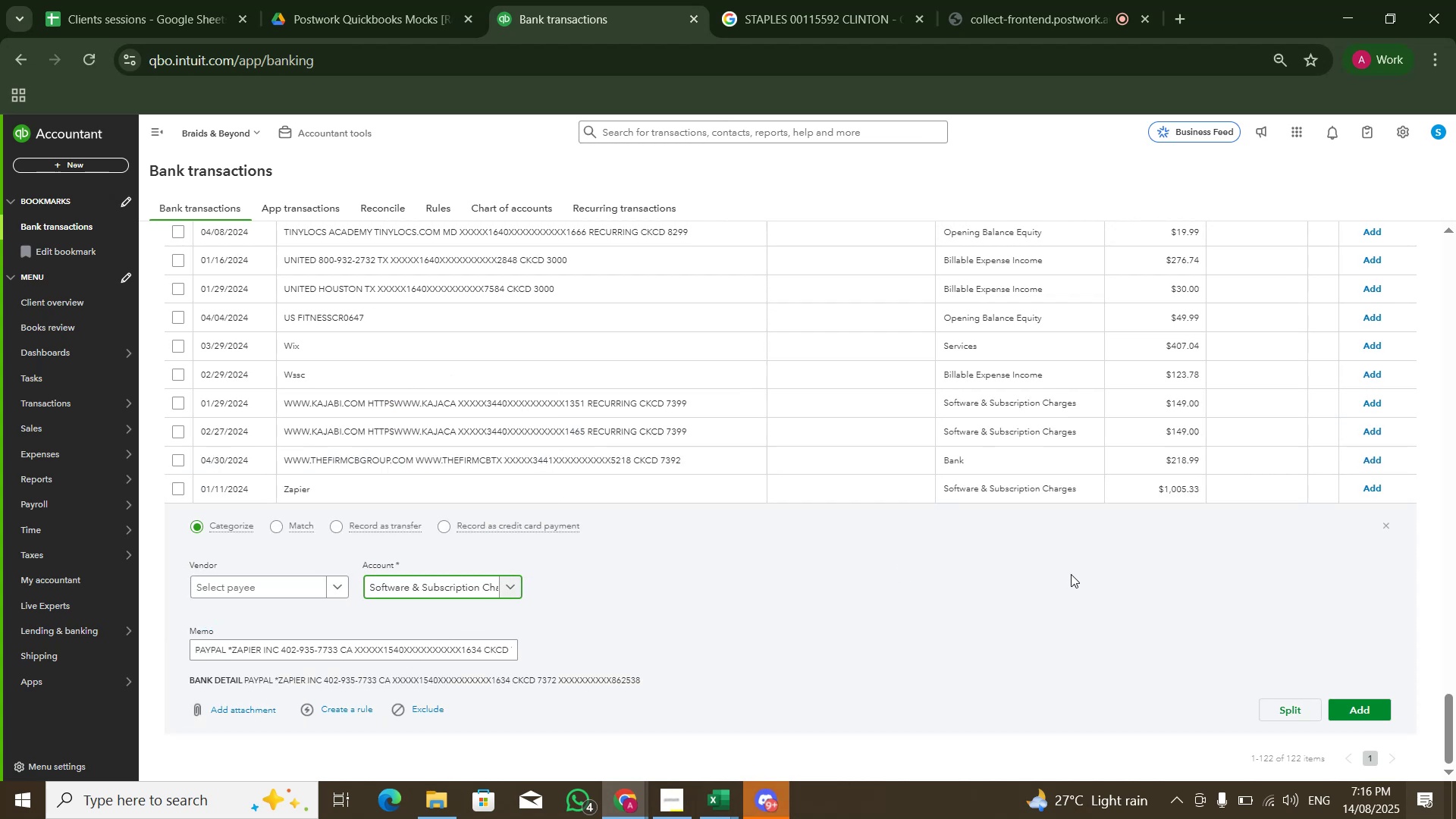 
left_click([1071, 574])
 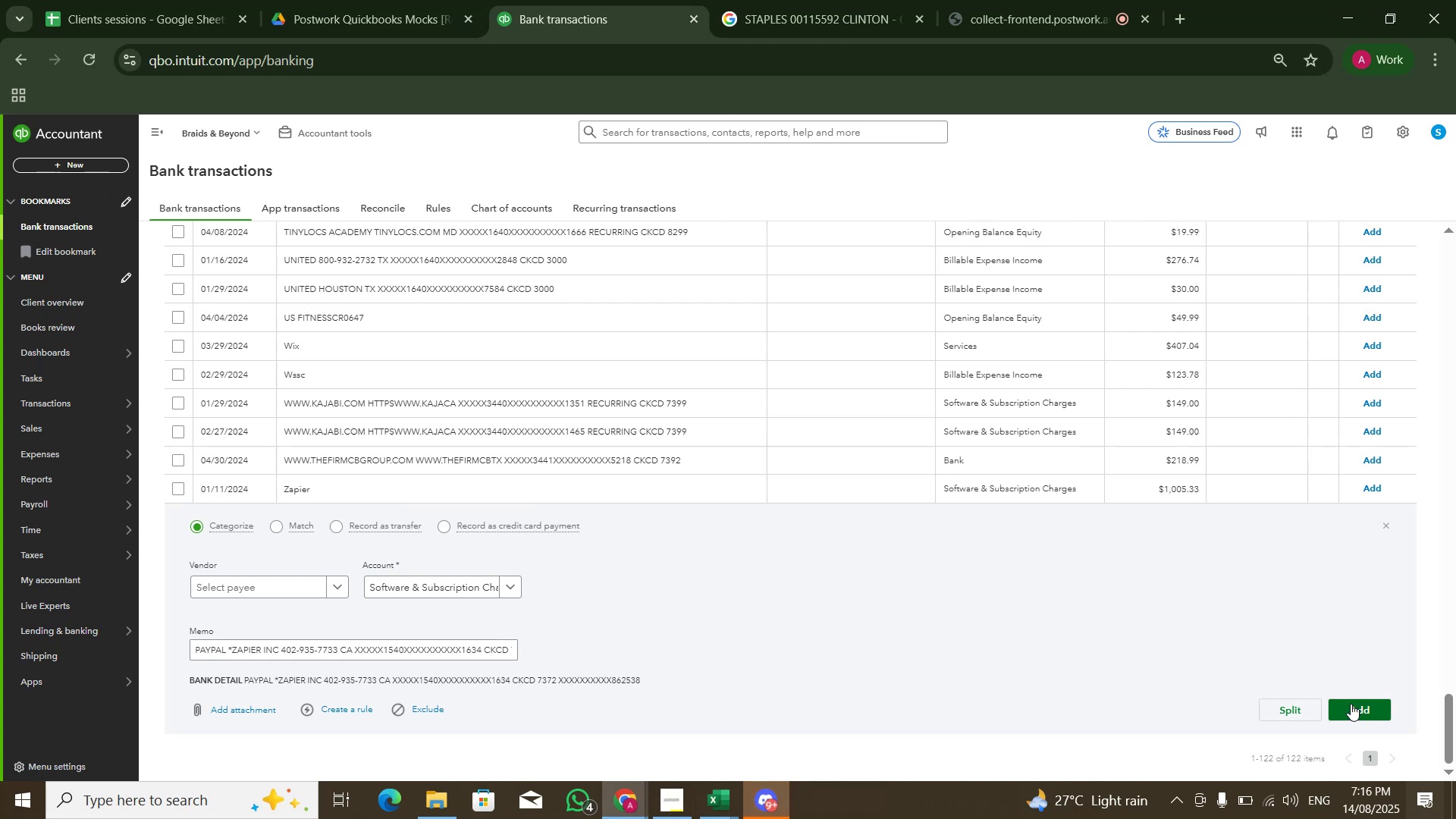 
left_click([1350, 704])
 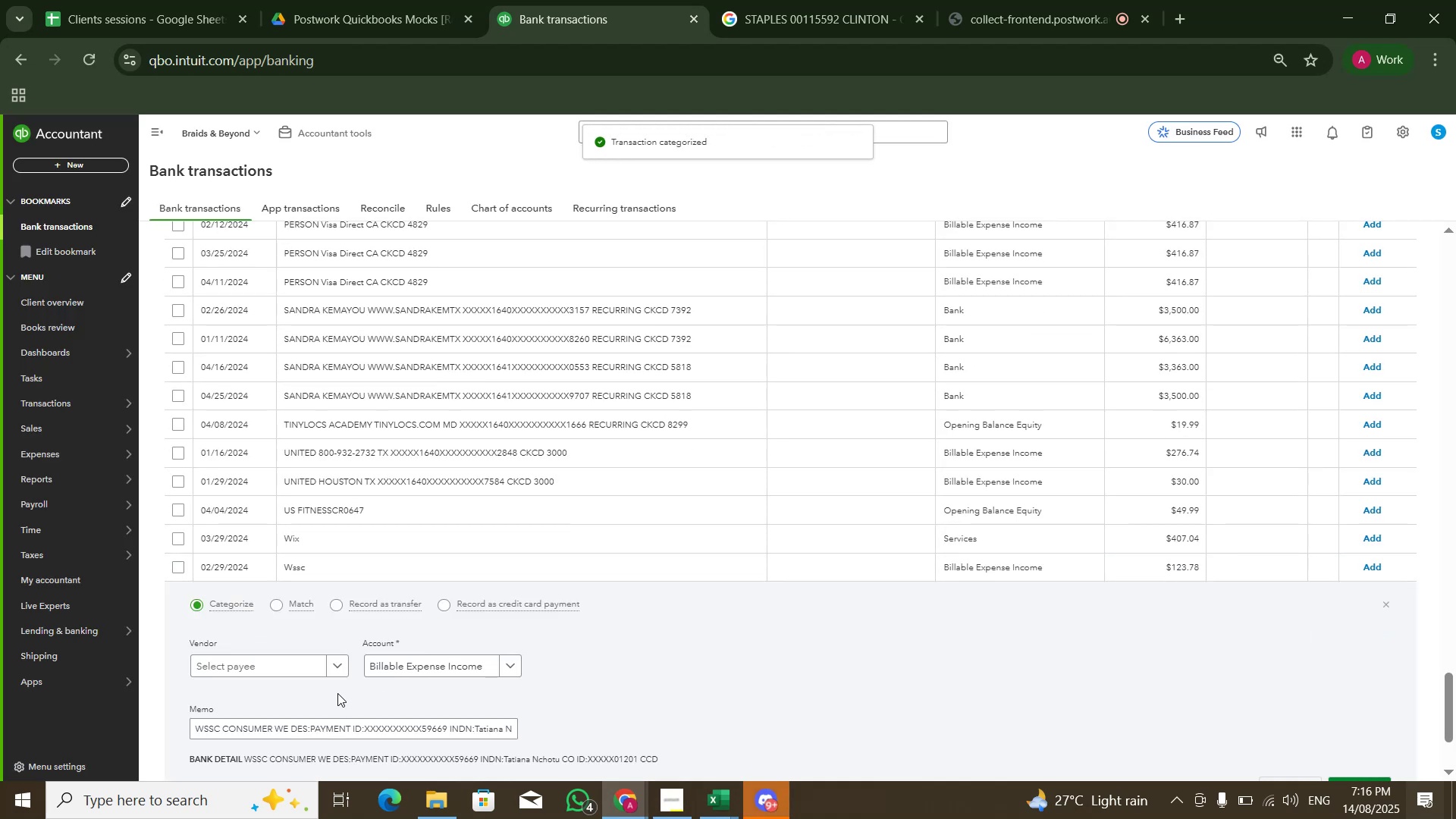 
wait(6.94)
 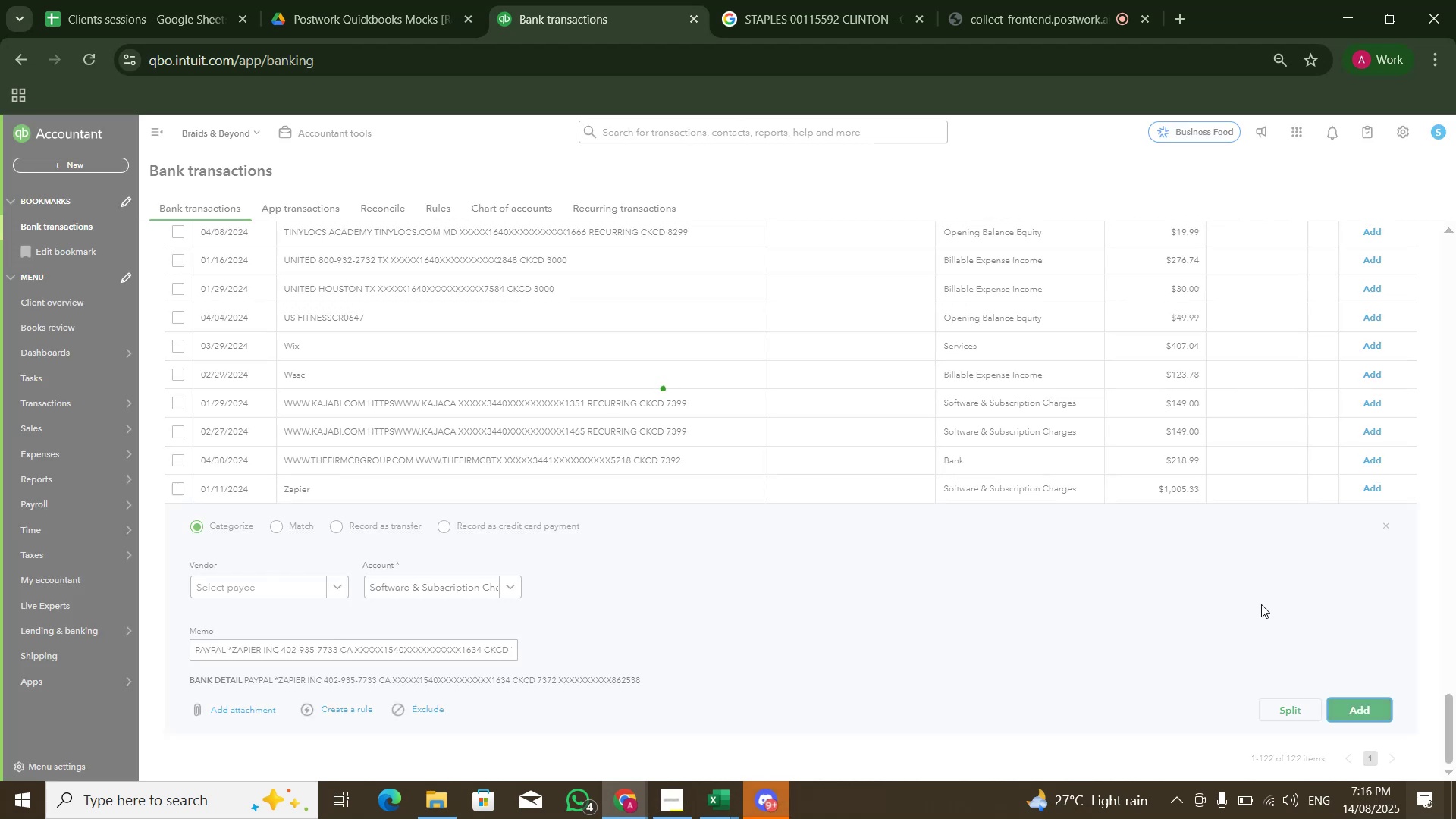 
left_click_drag(start_coordinate=[190, 725], to_coordinate=[275, 722])
 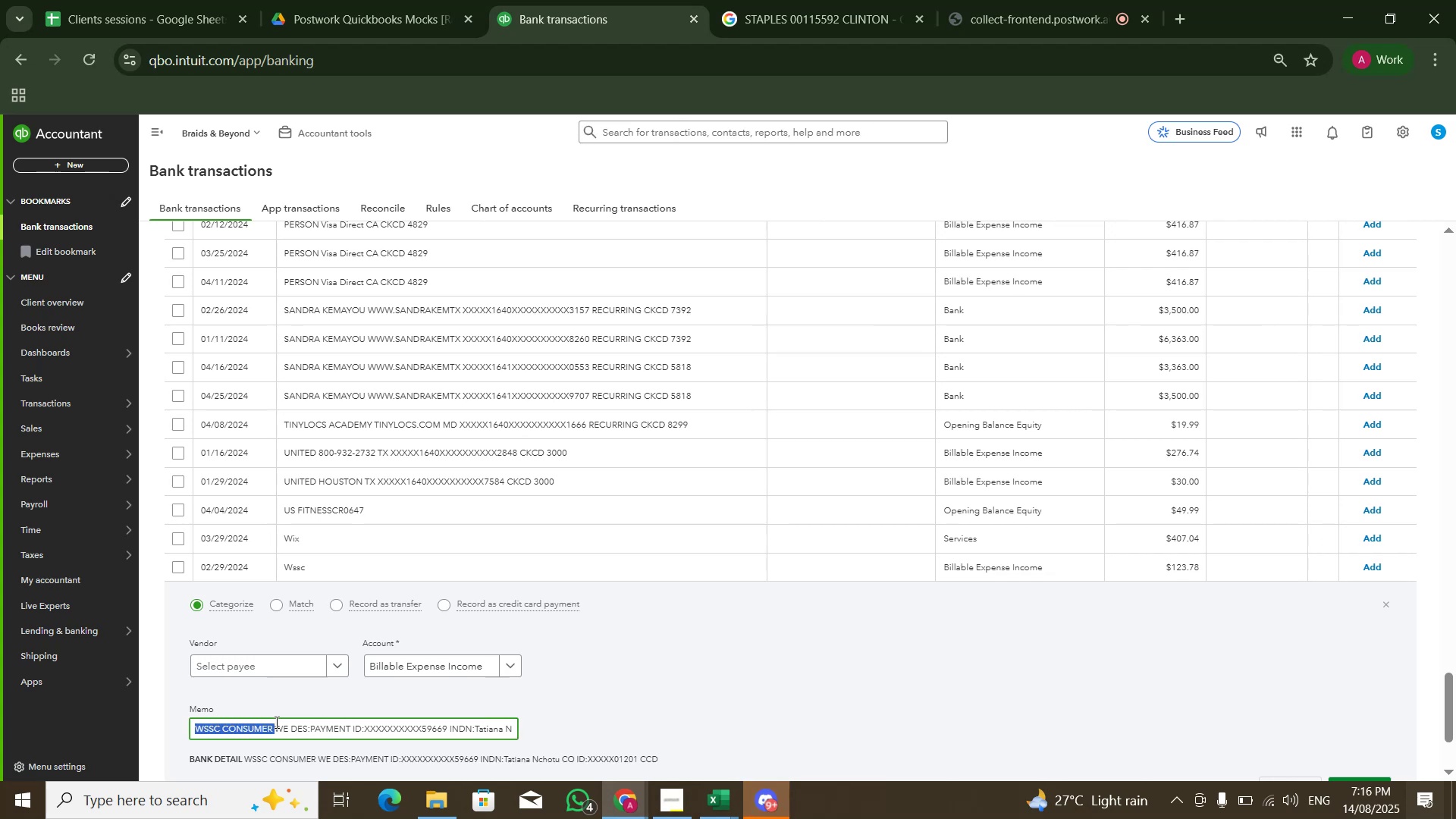 
key(Control+C)
 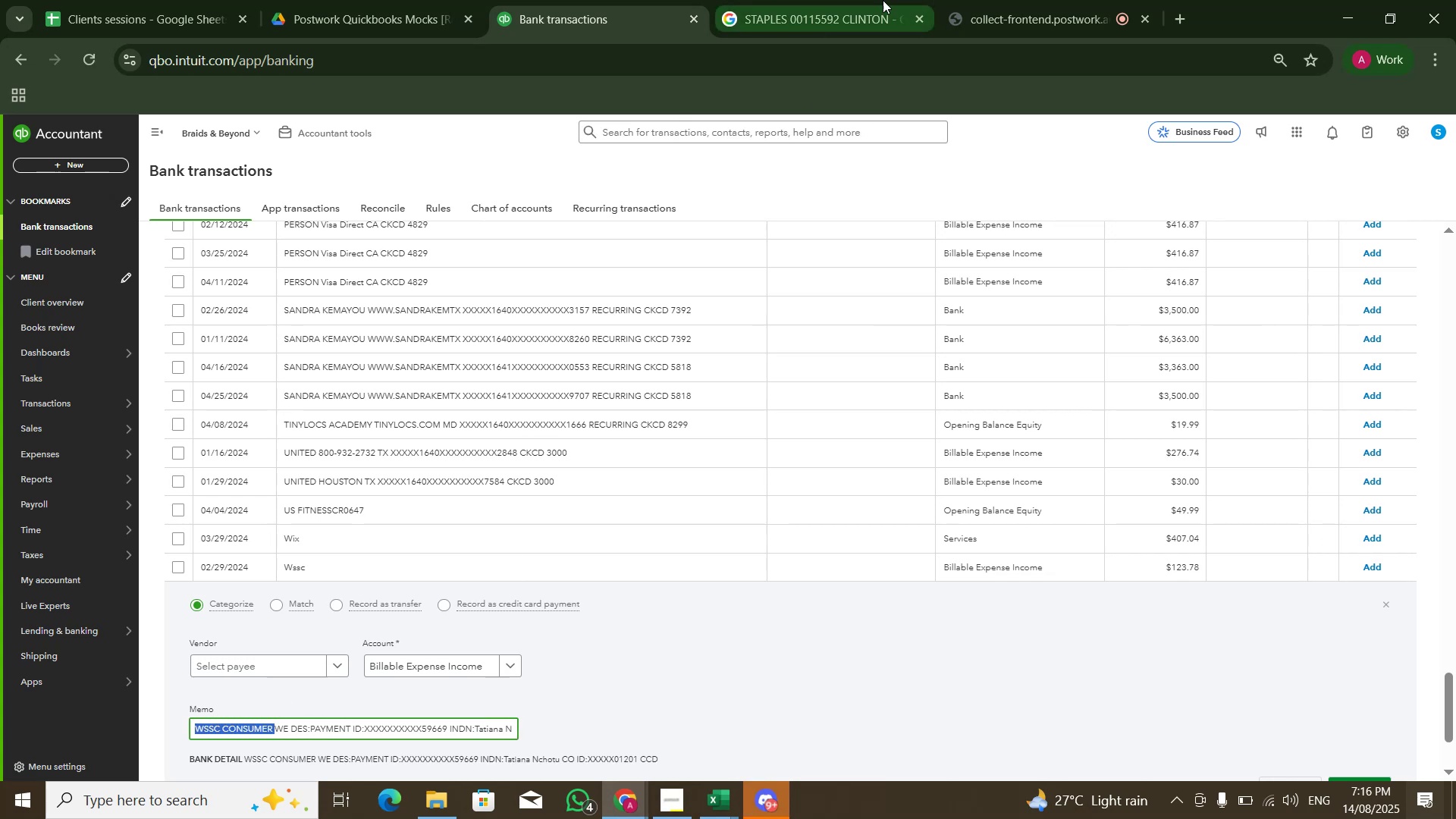 
left_click([786, 0])
 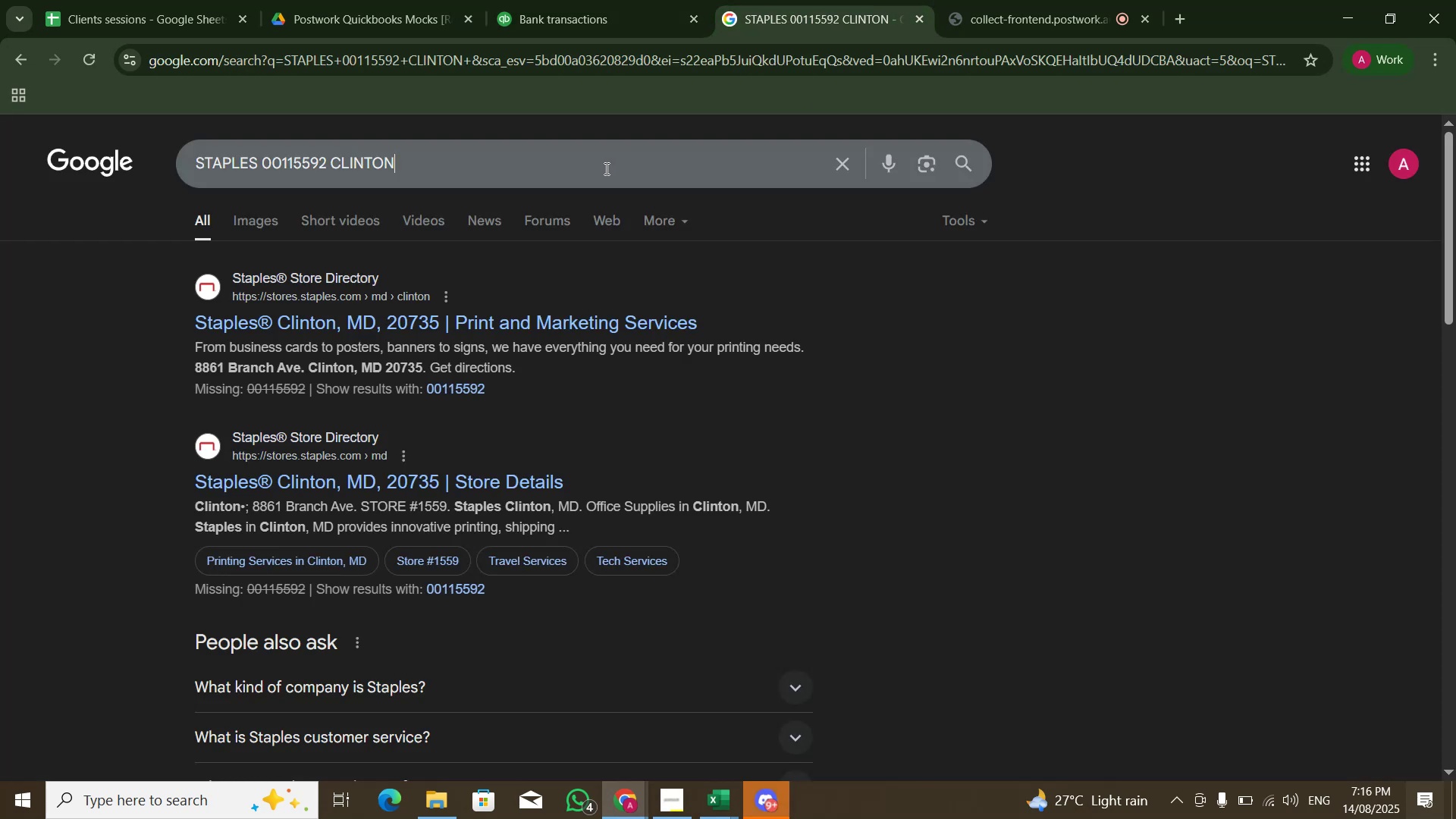 
key(Control+A)
 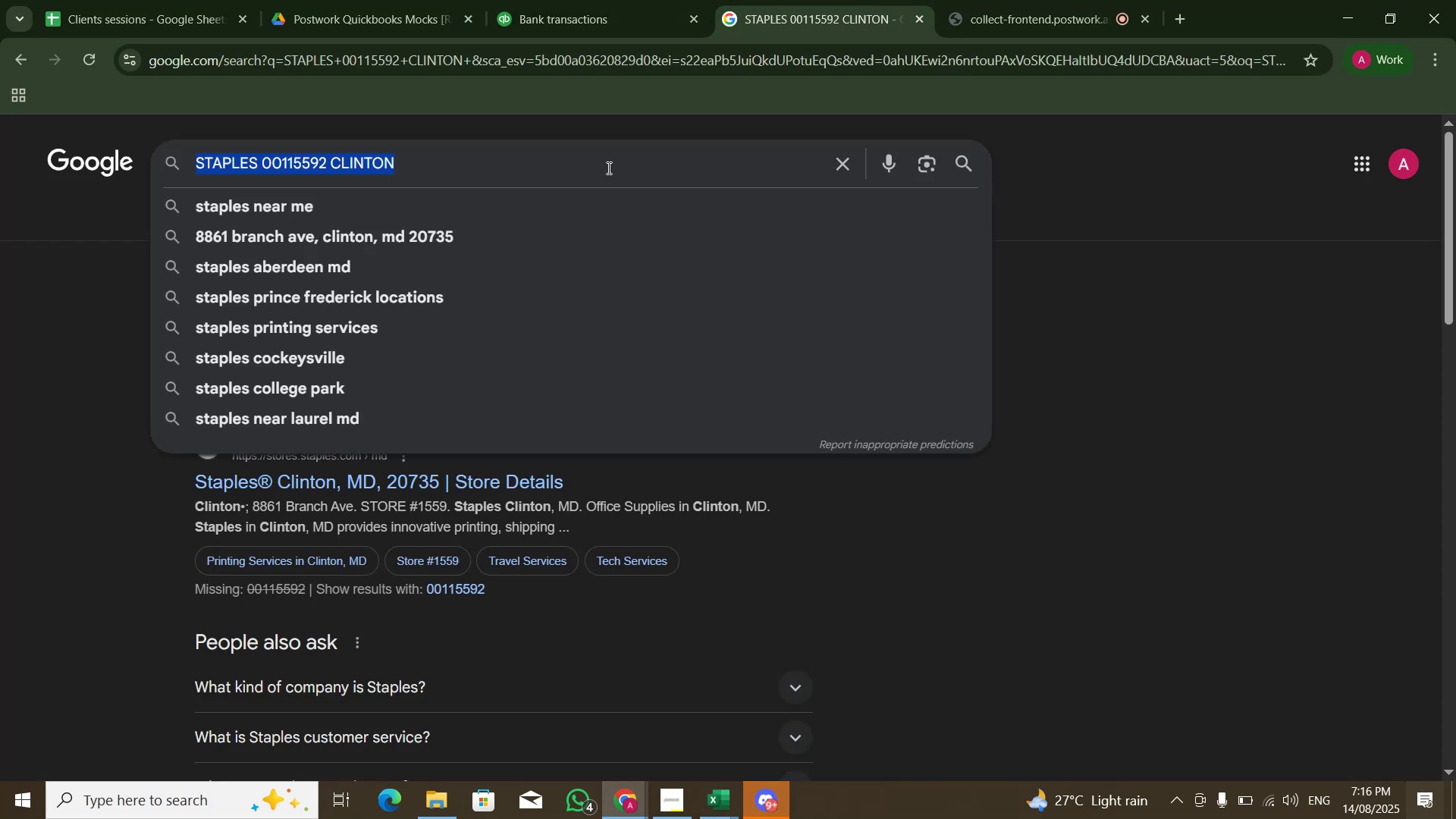 
key(Control+V)
 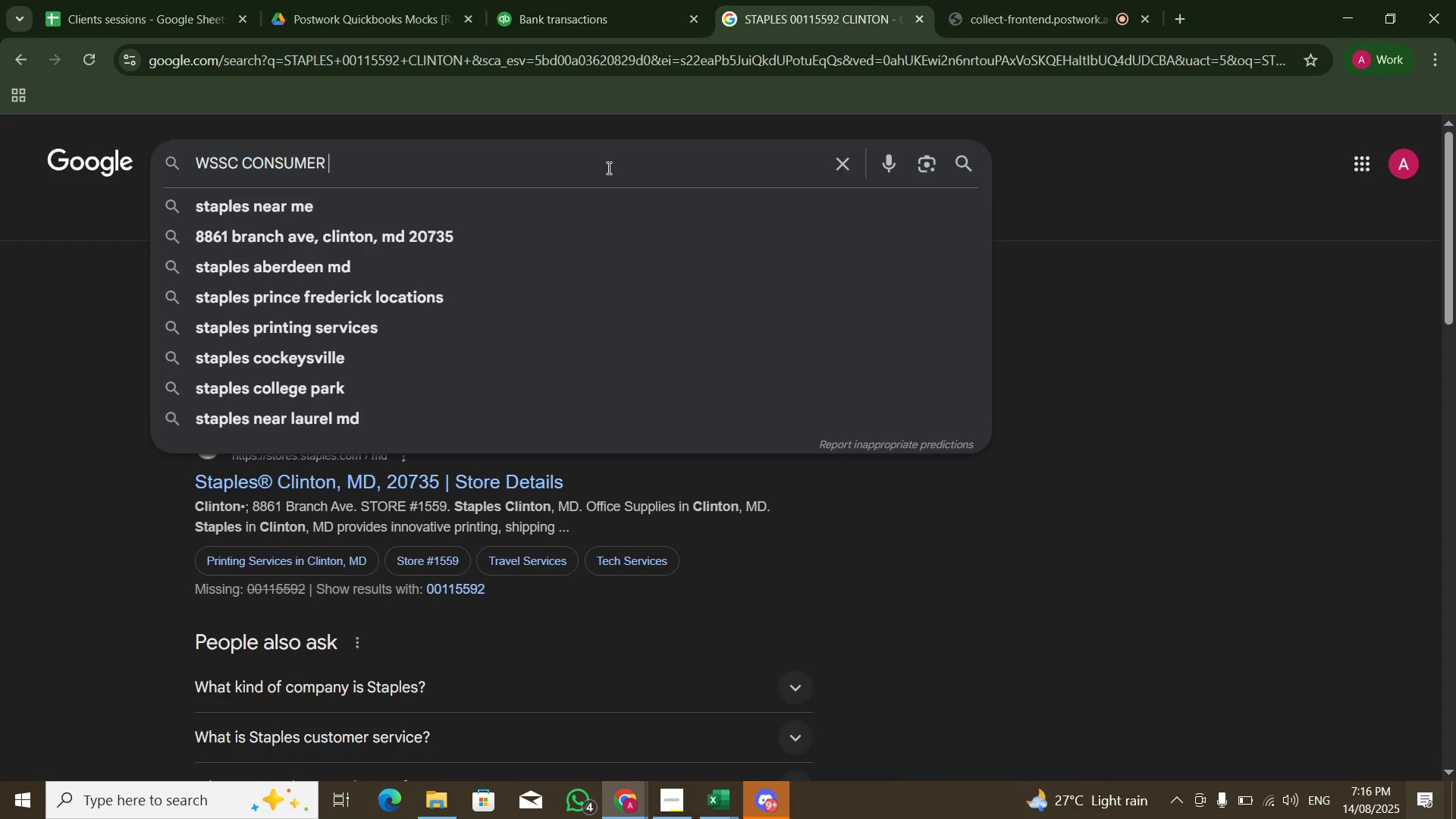 
key(NumpadEnter)
 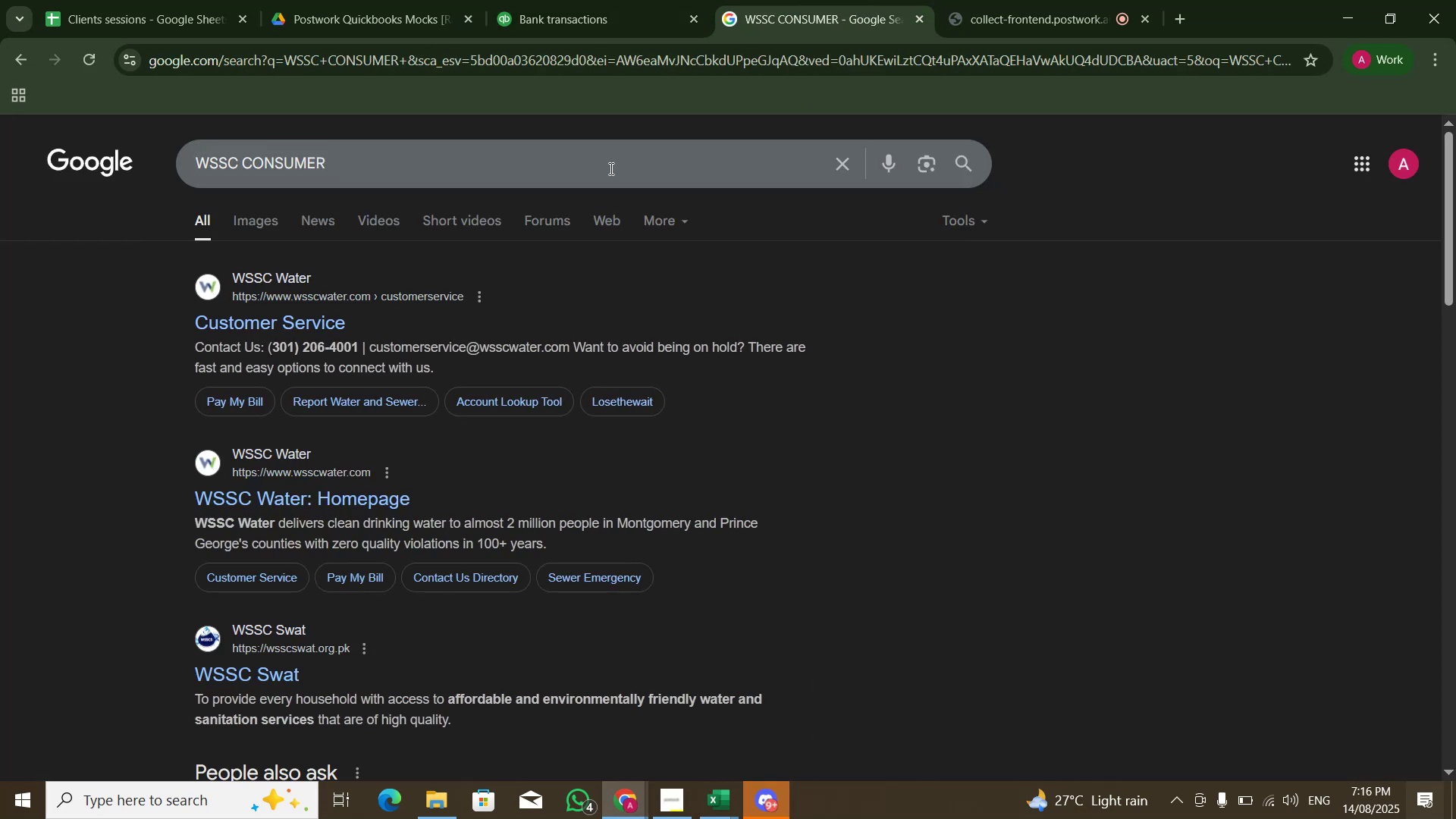 
left_click([584, 0])
 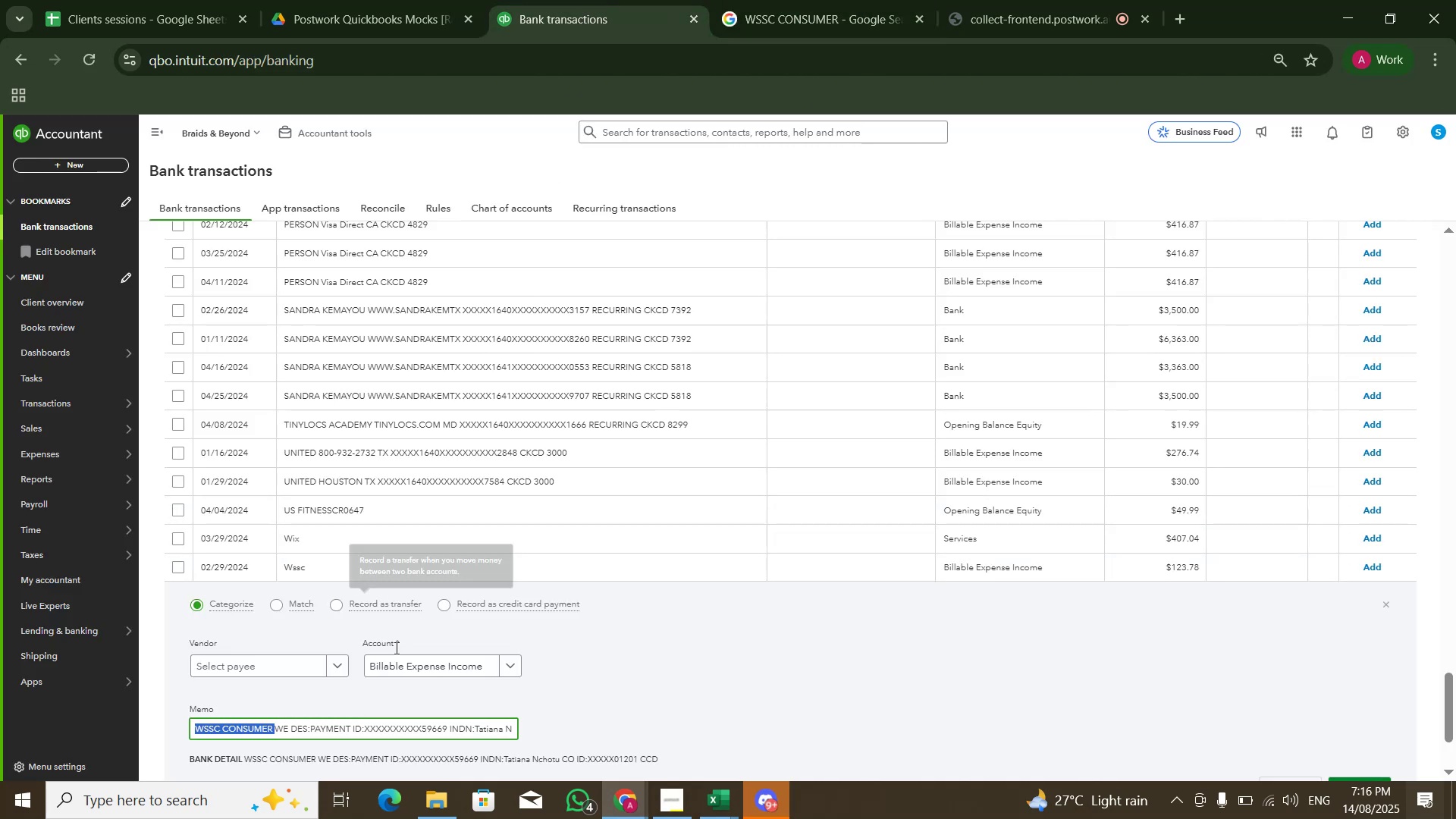 
left_click([404, 664])
 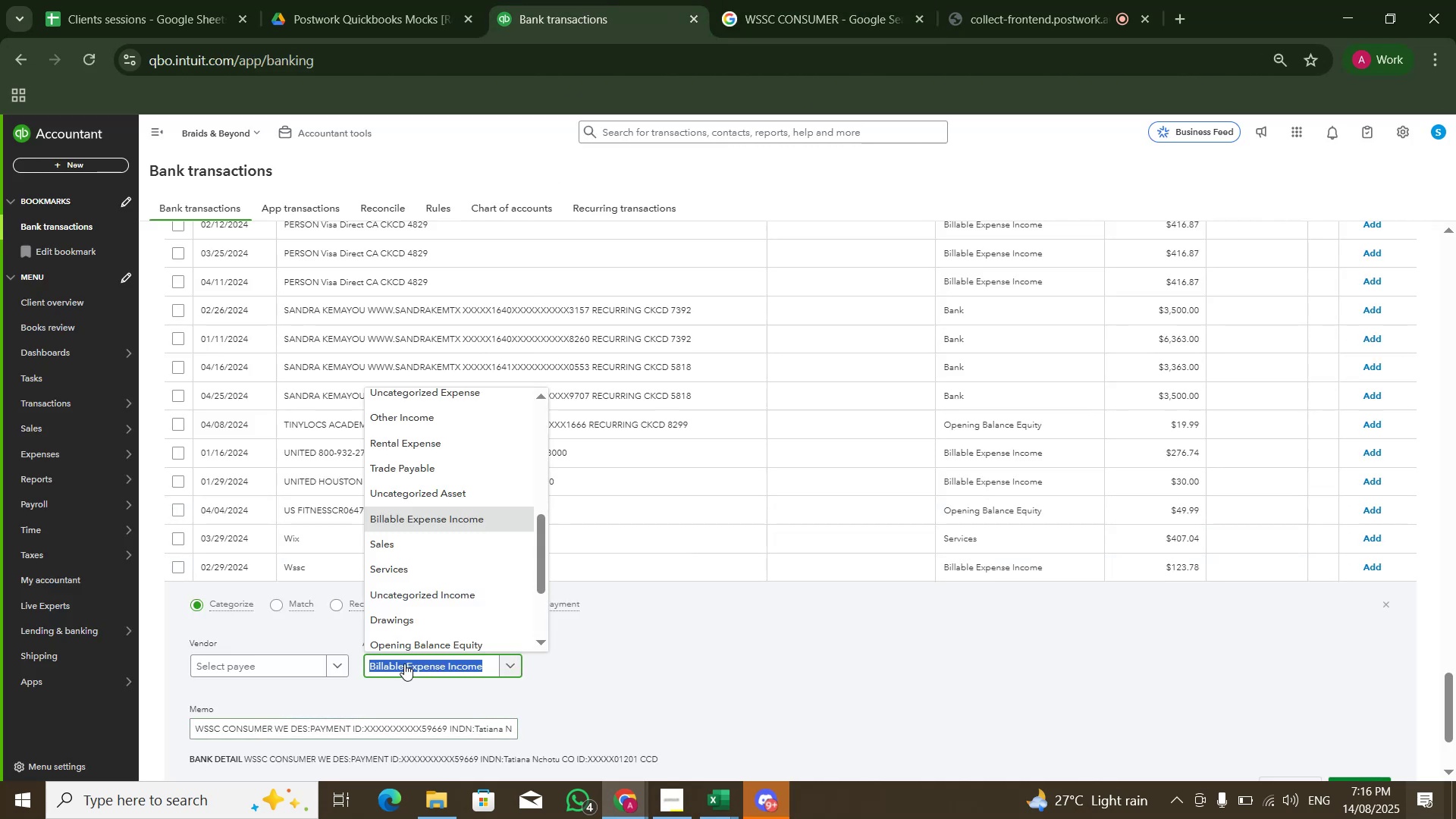 
type(Utili)
 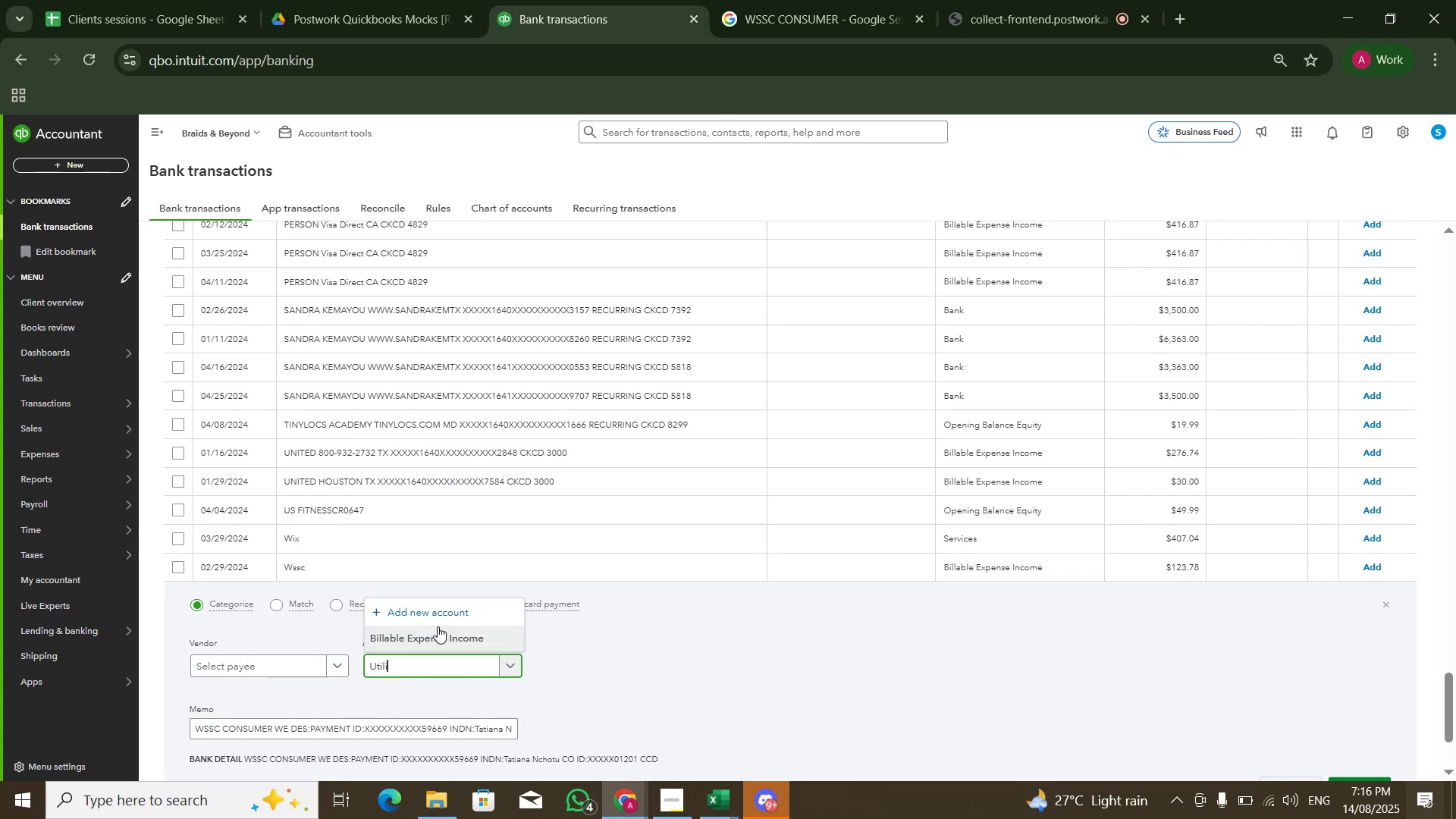 
left_click([447, 617])
 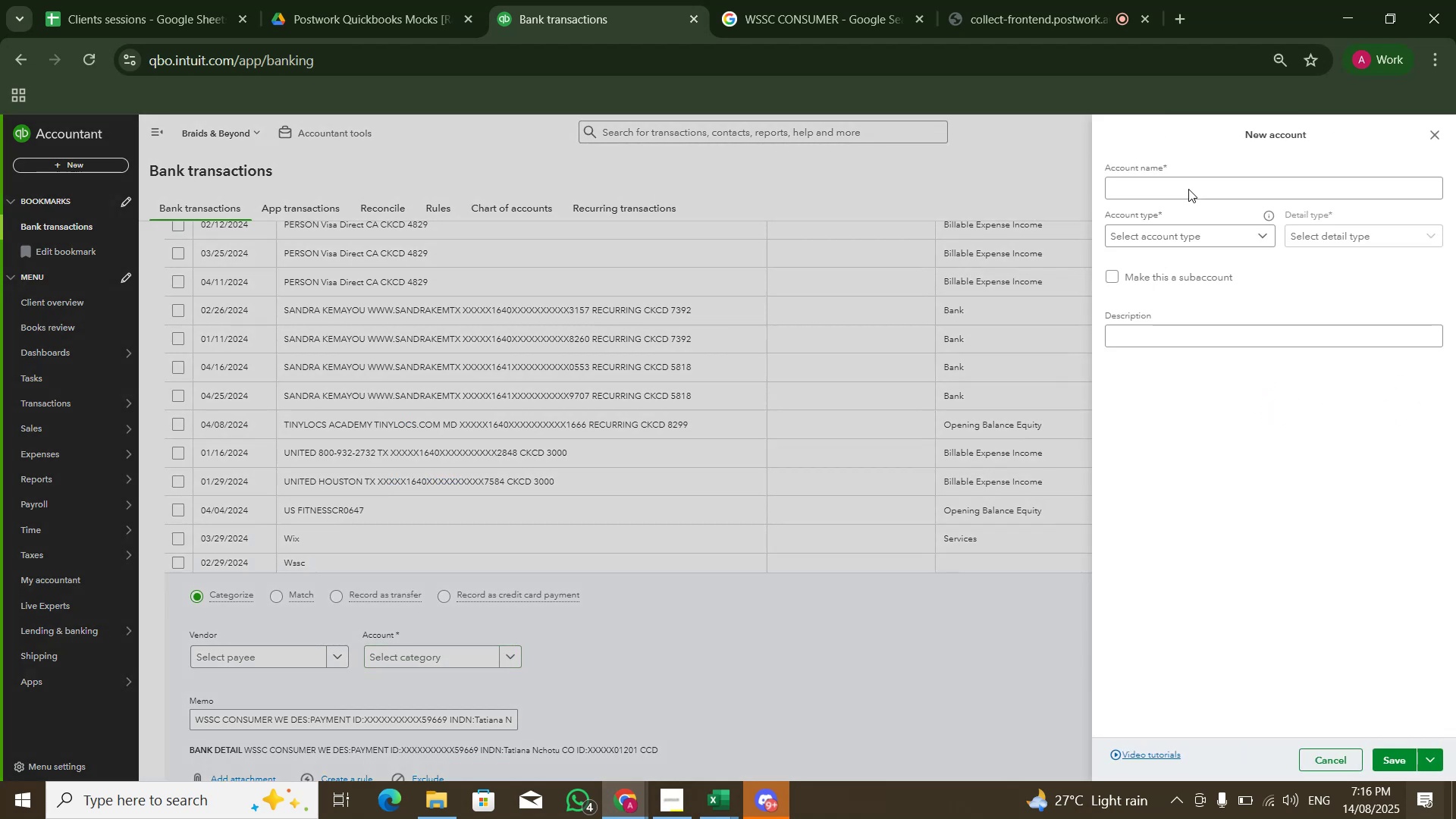 
left_click([1188, 189])
 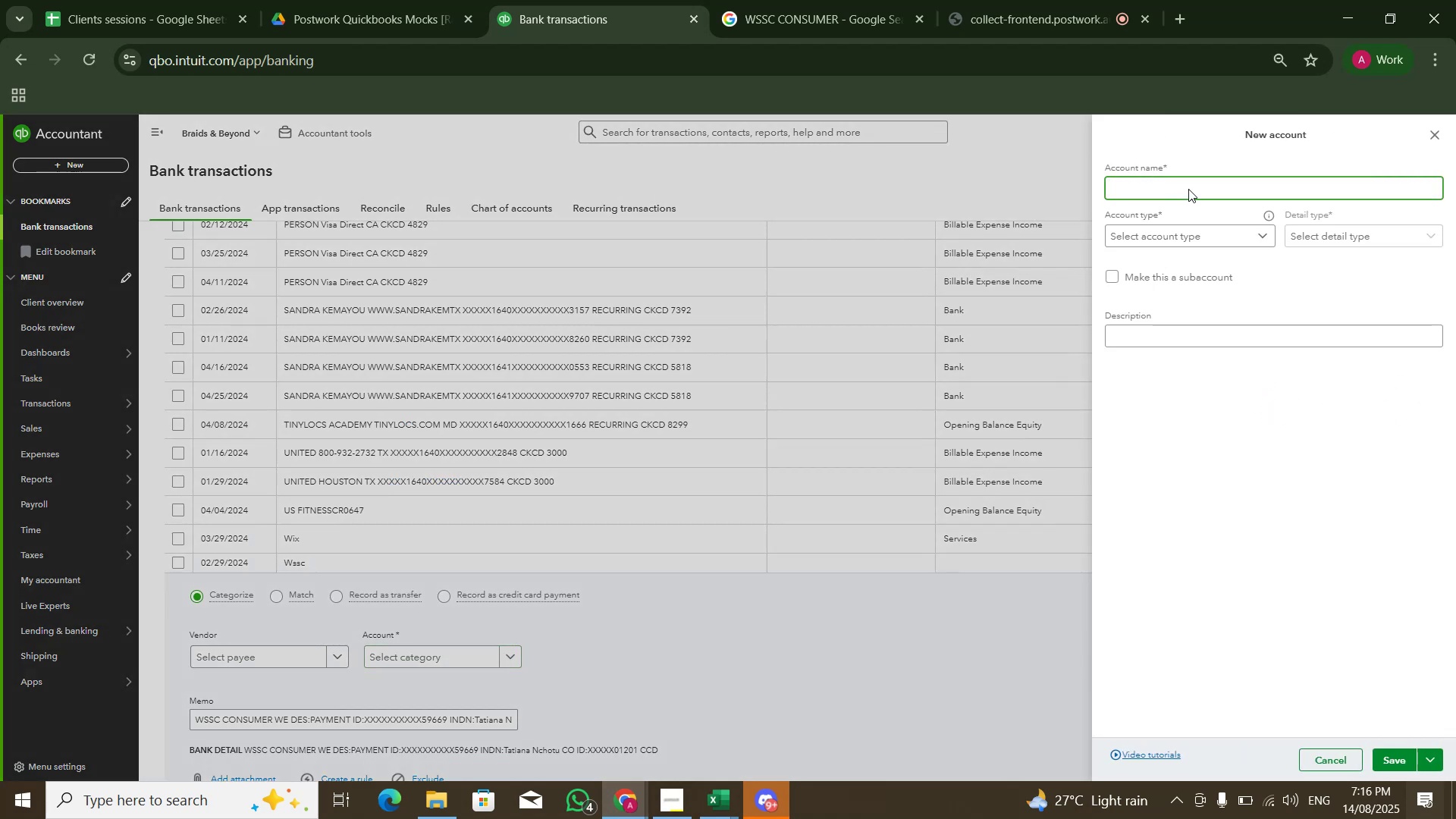 
type(Utiliz)
key(Backspace)
type(ty Expenses)
 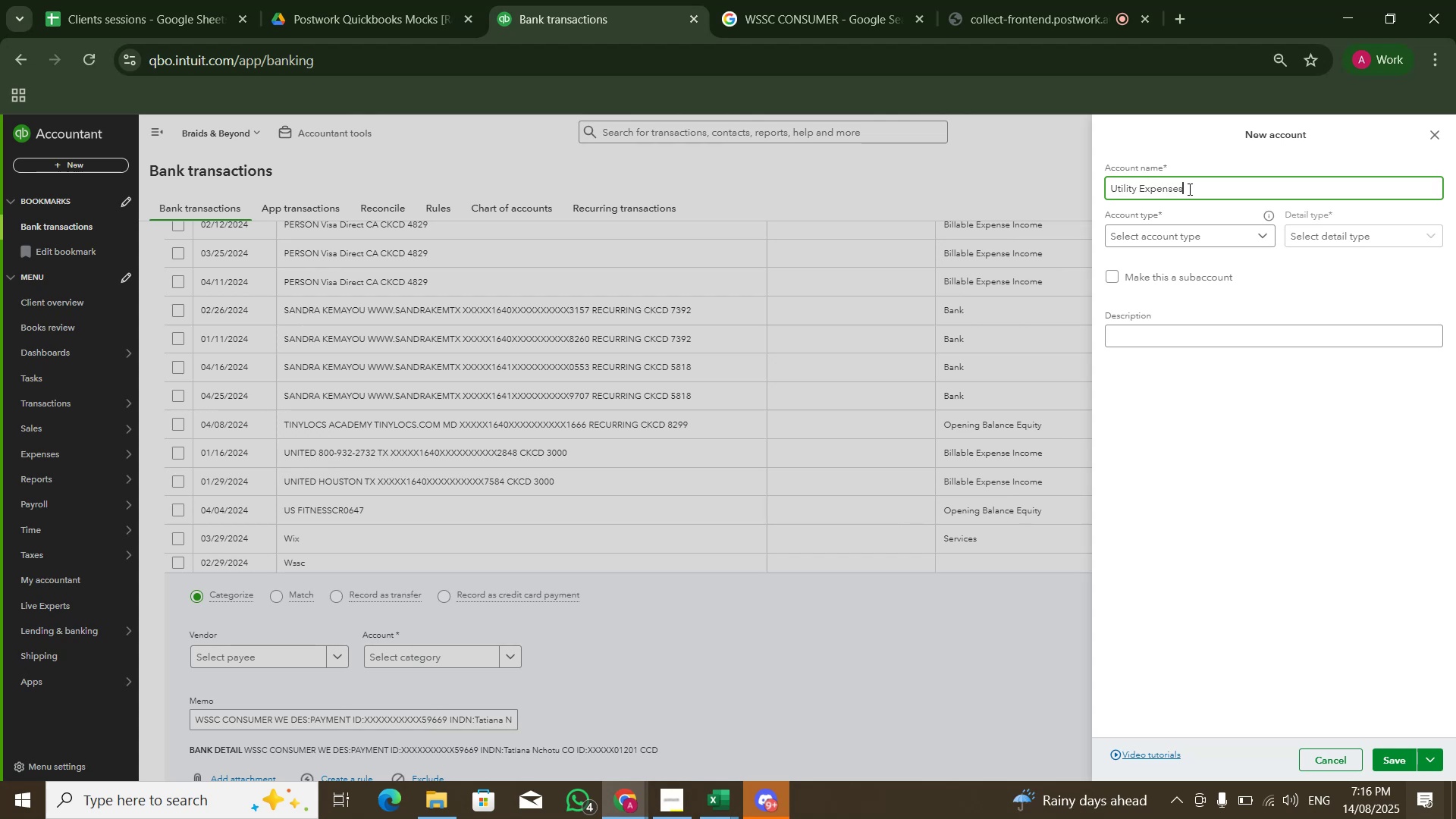 
left_click([1205, 238])
 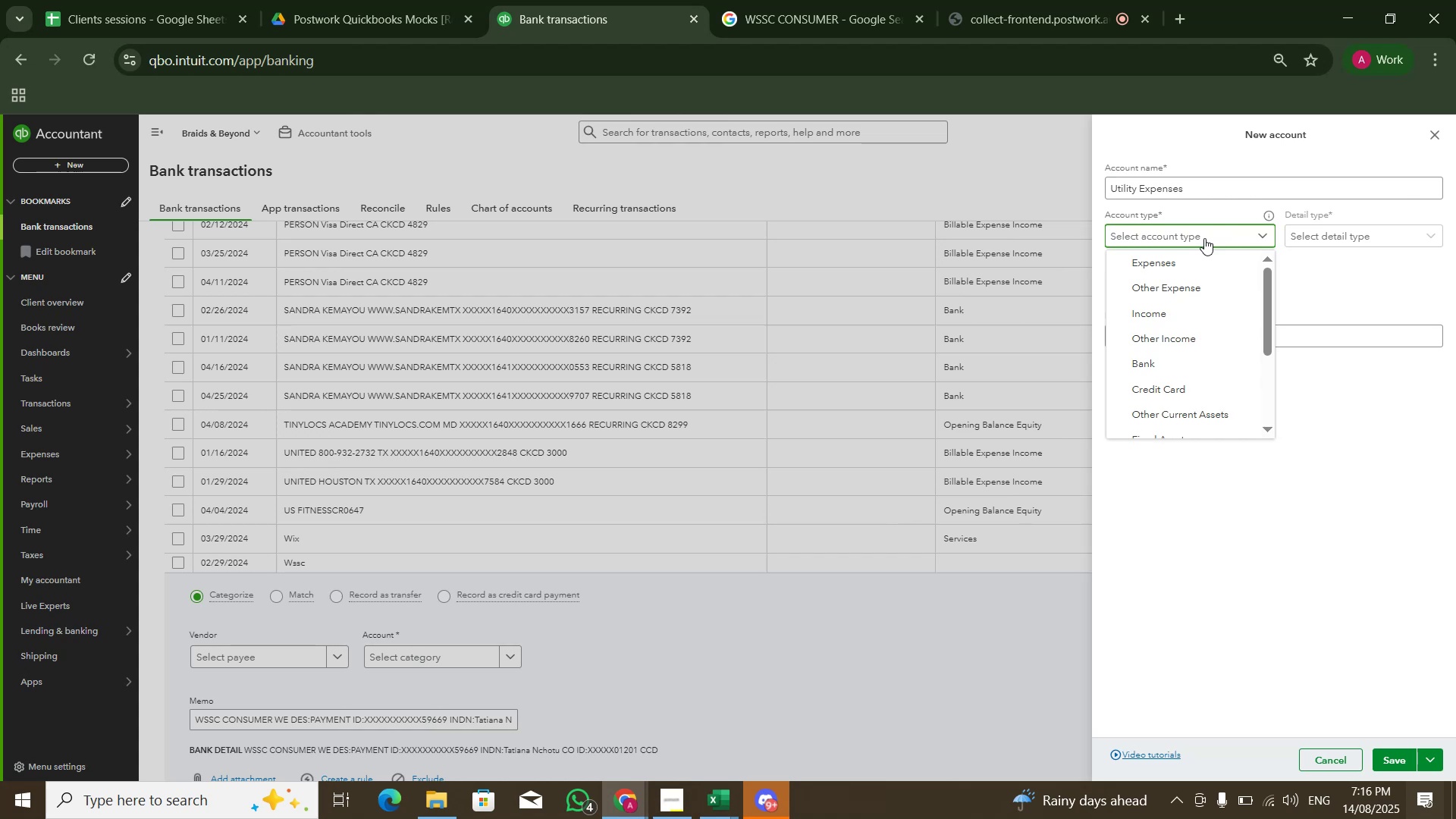 
wait(14.37)
 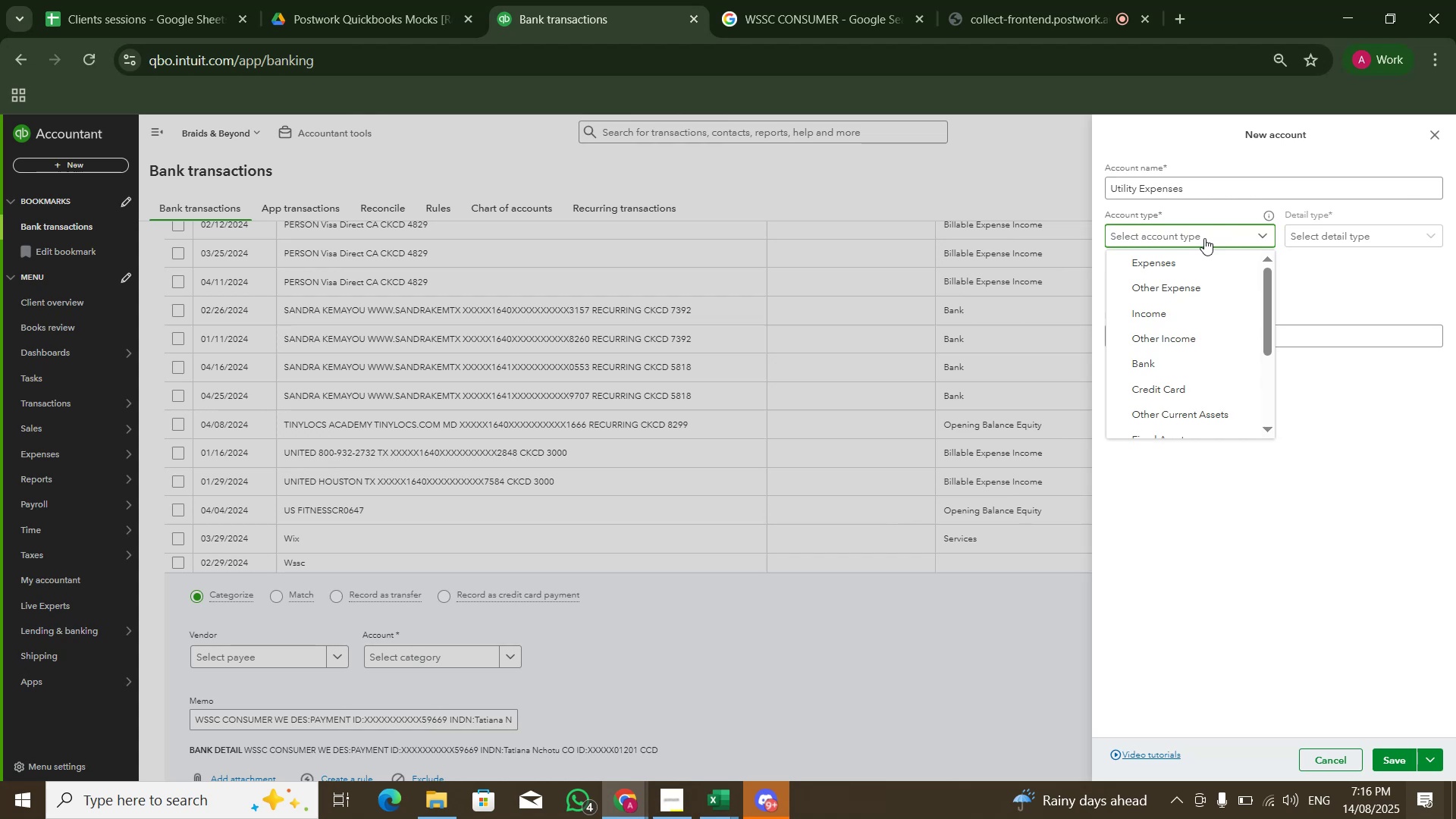 
left_click([1191, 262])
 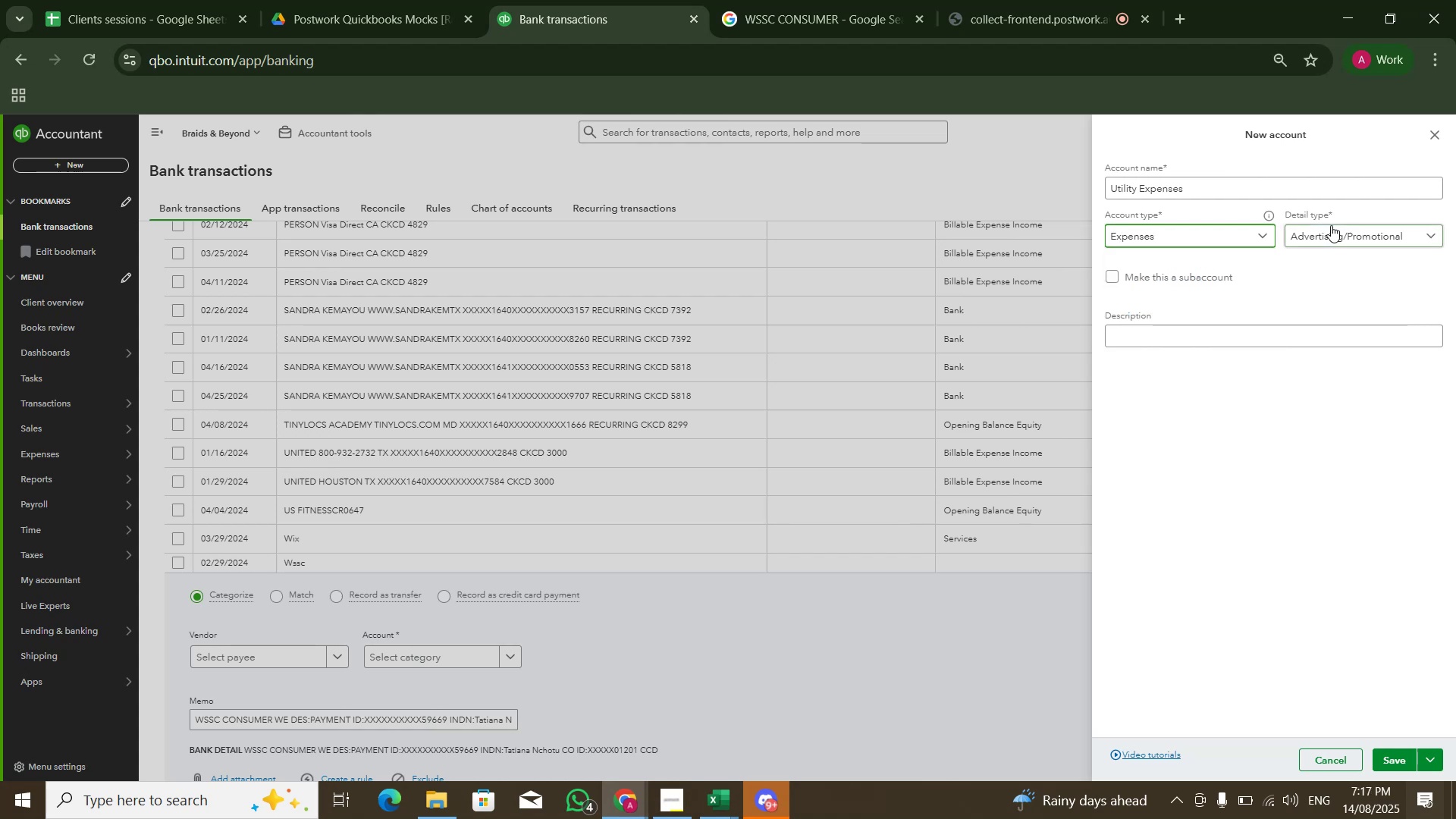 
double_click([1331, 225])
 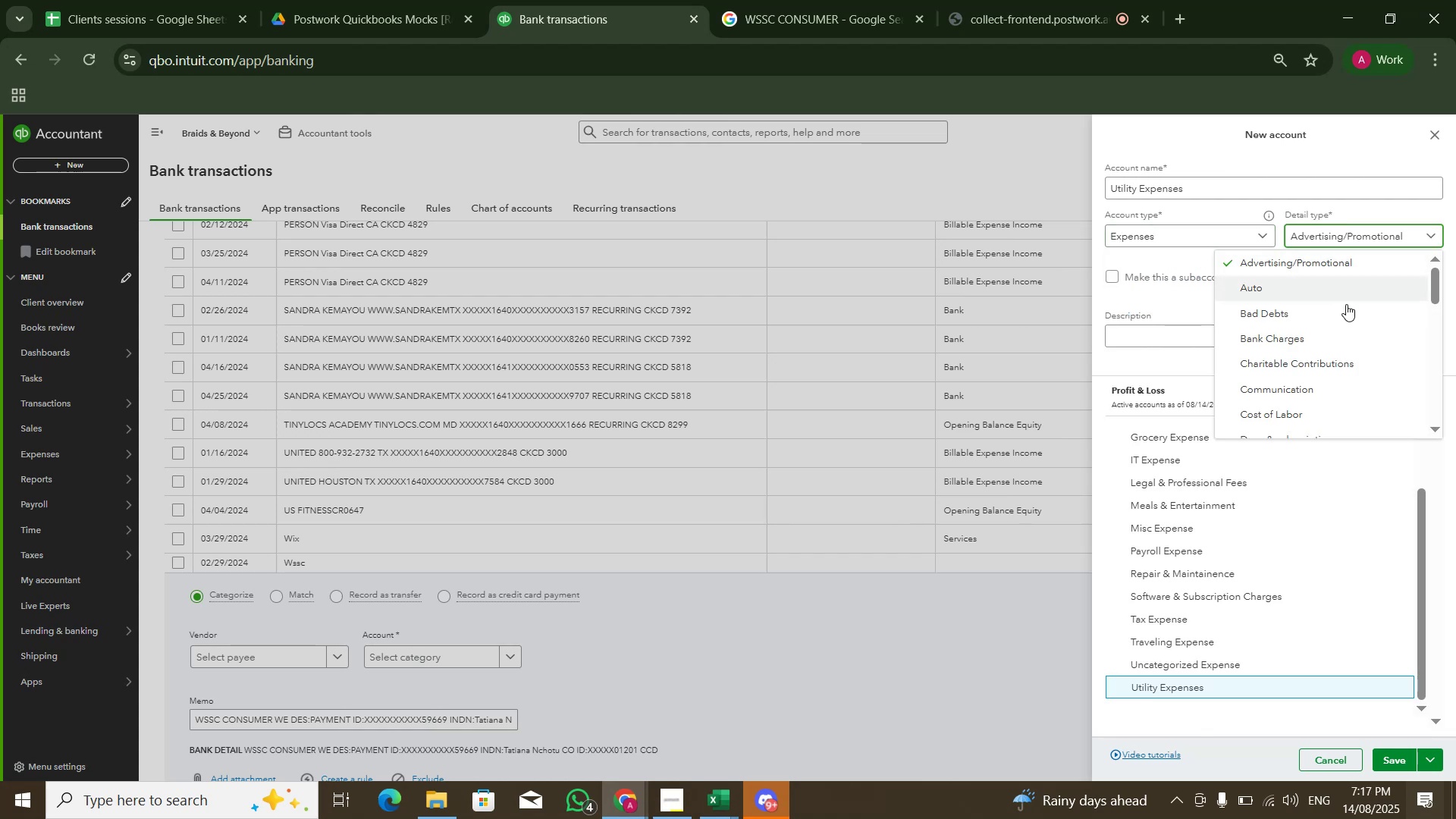 
scroll: coordinate [1345, 318], scroll_direction: down, amount: 2.0
 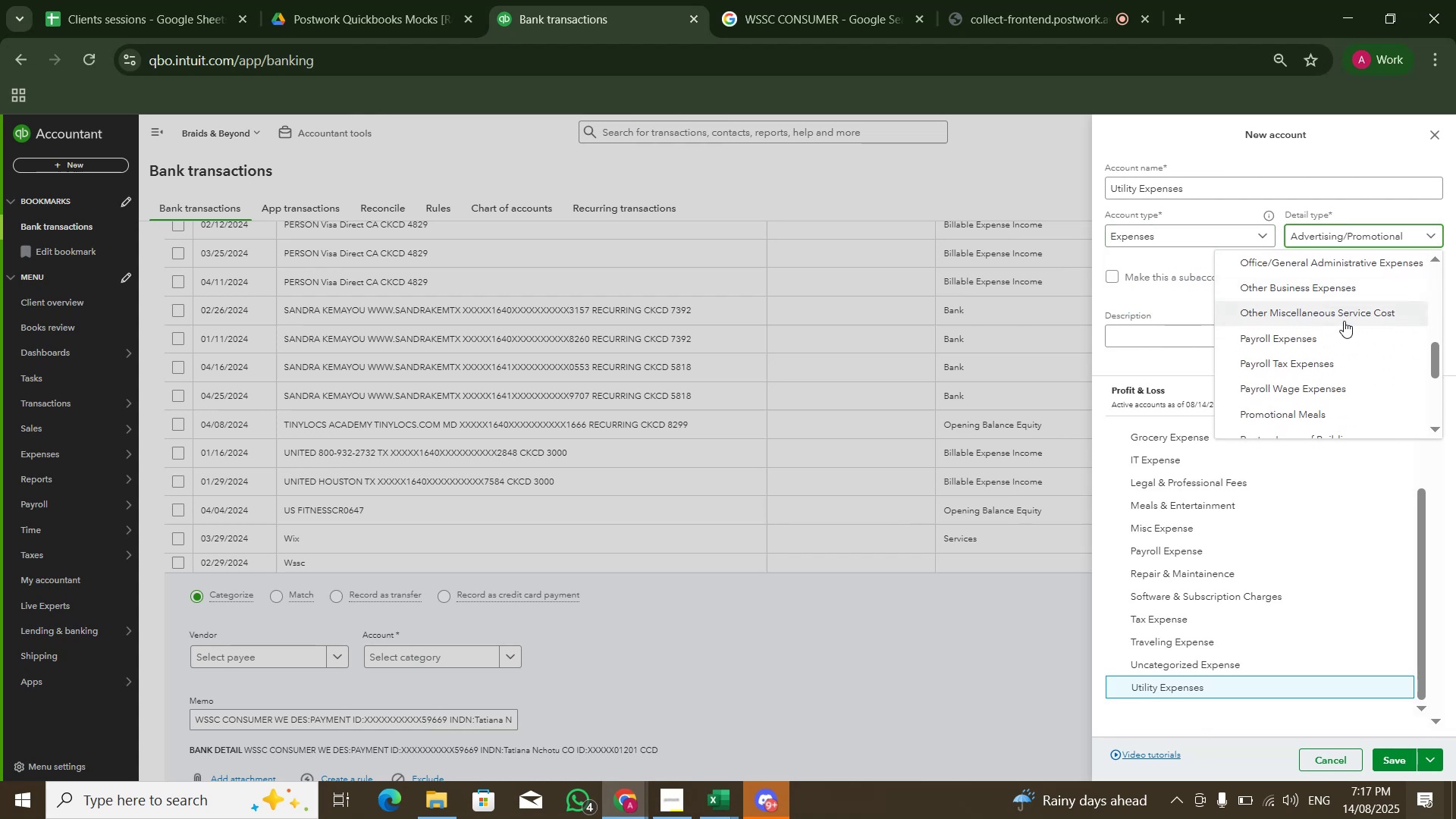 
scroll: coordinate [1344, 321], scroll_direction: none, amount: 0.0
 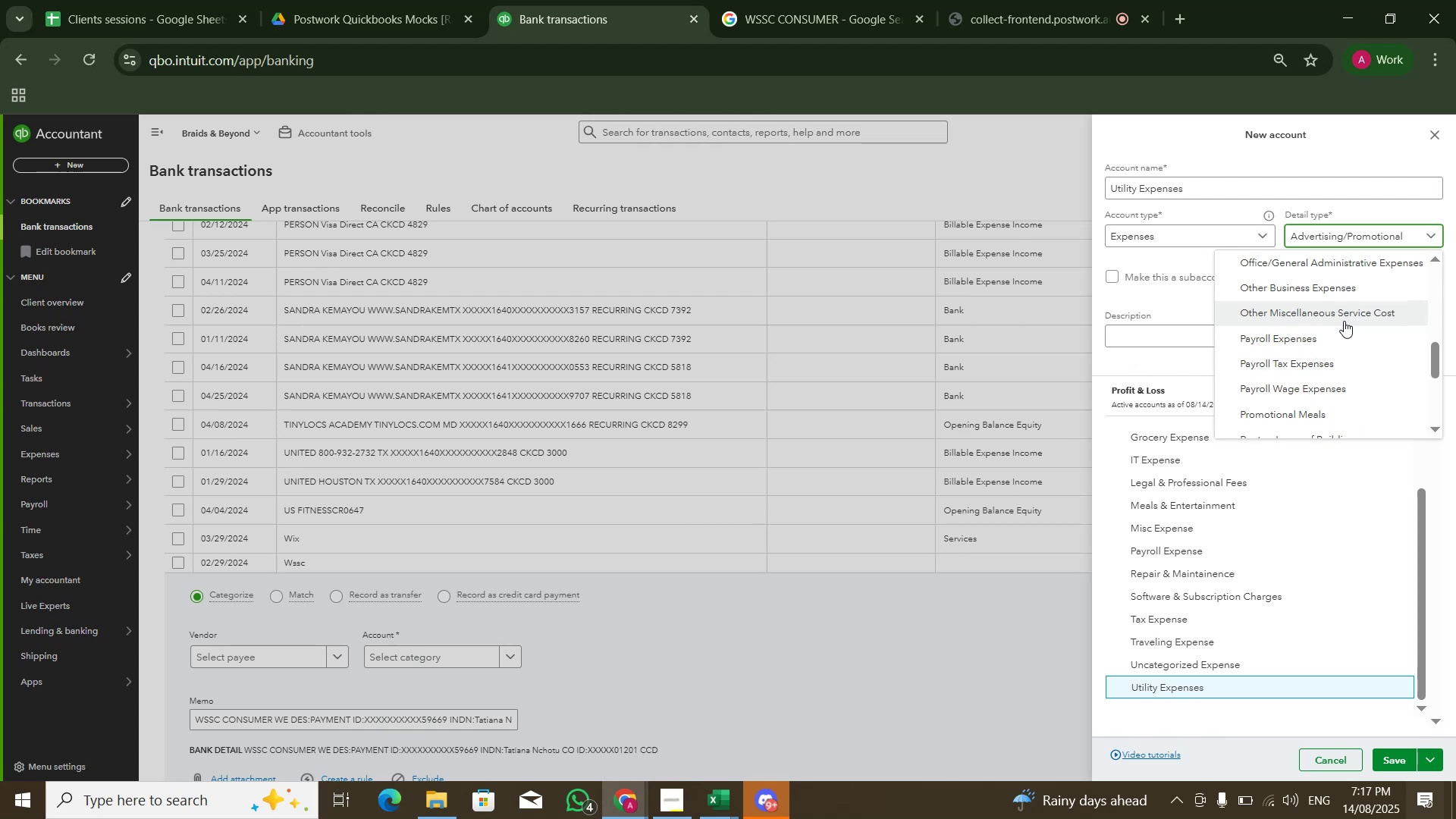 
wait(23.92)
 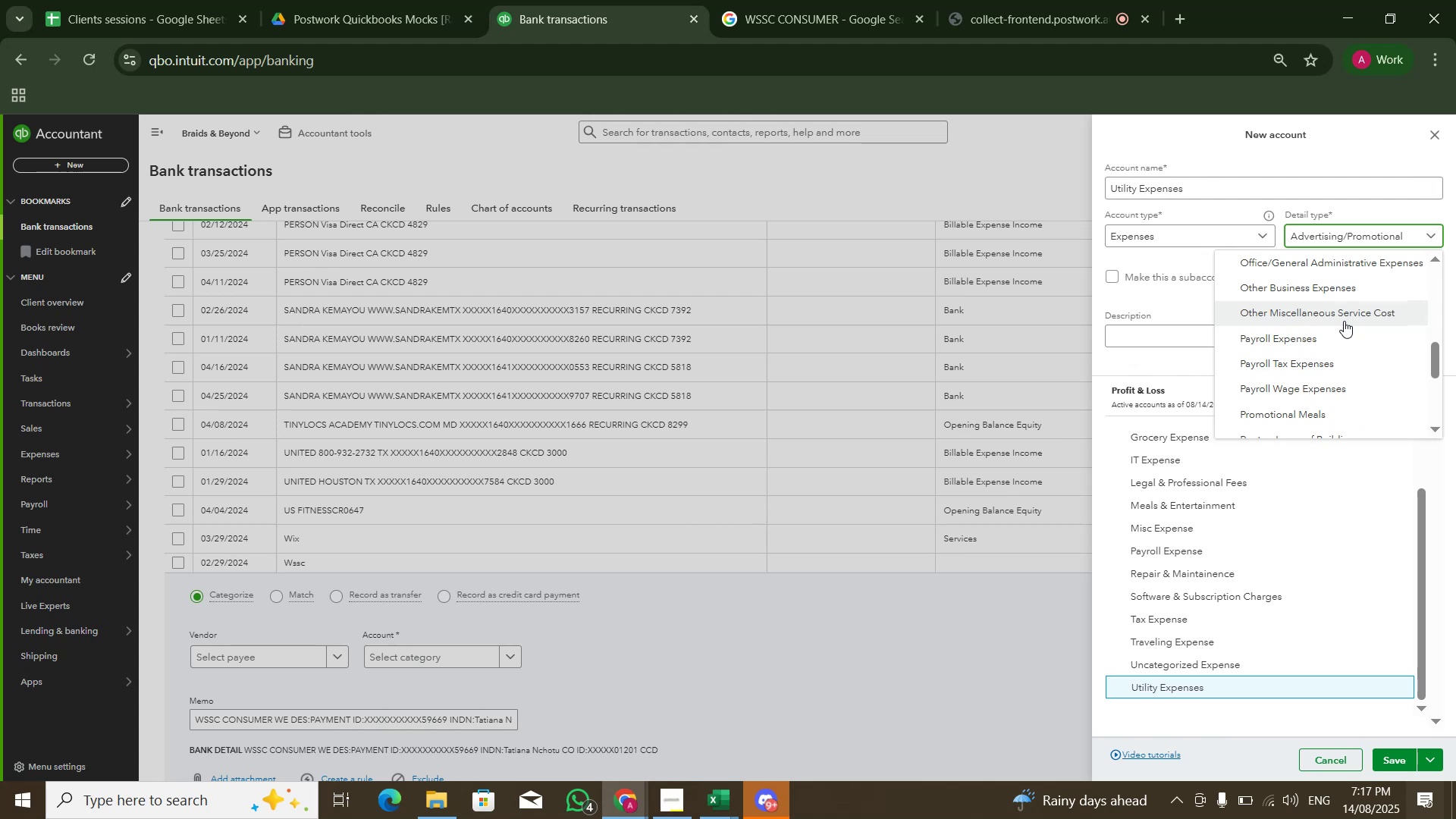 
scroll: coordinate [1348, 344], scroll_direction: down, amount: 4.0
 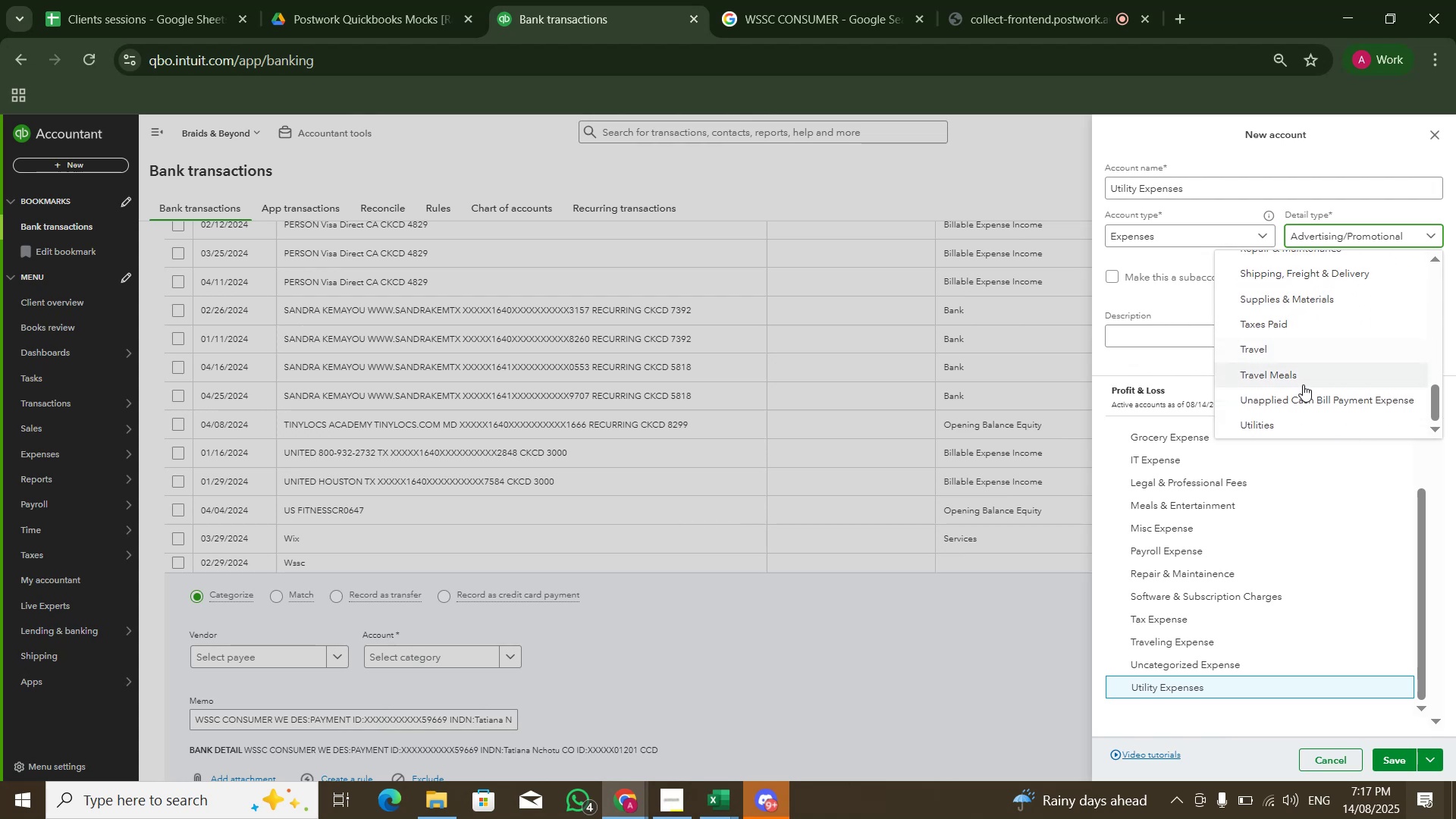 
left_click([1298, 422])
 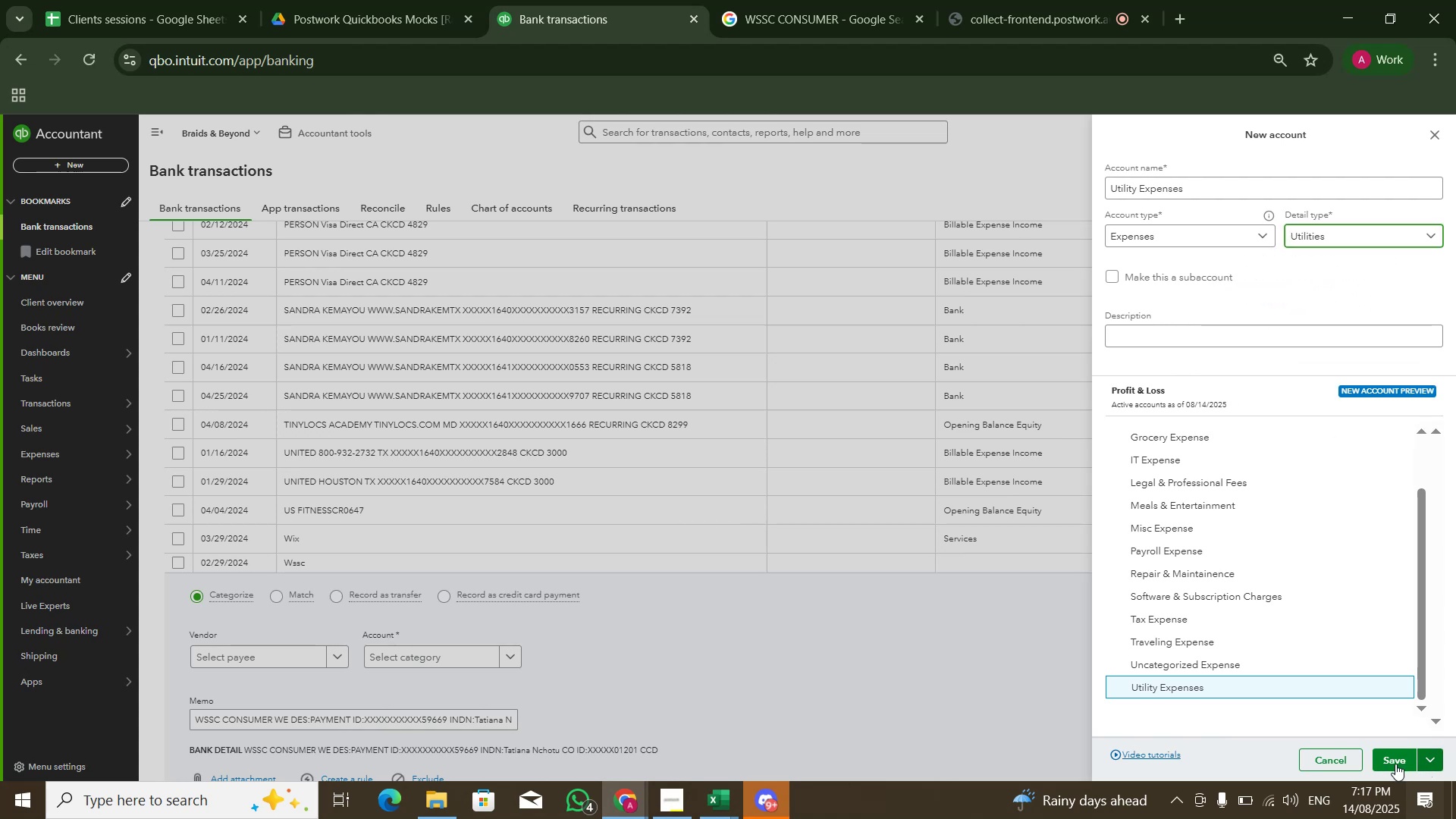 
left_click([1395, 764])
 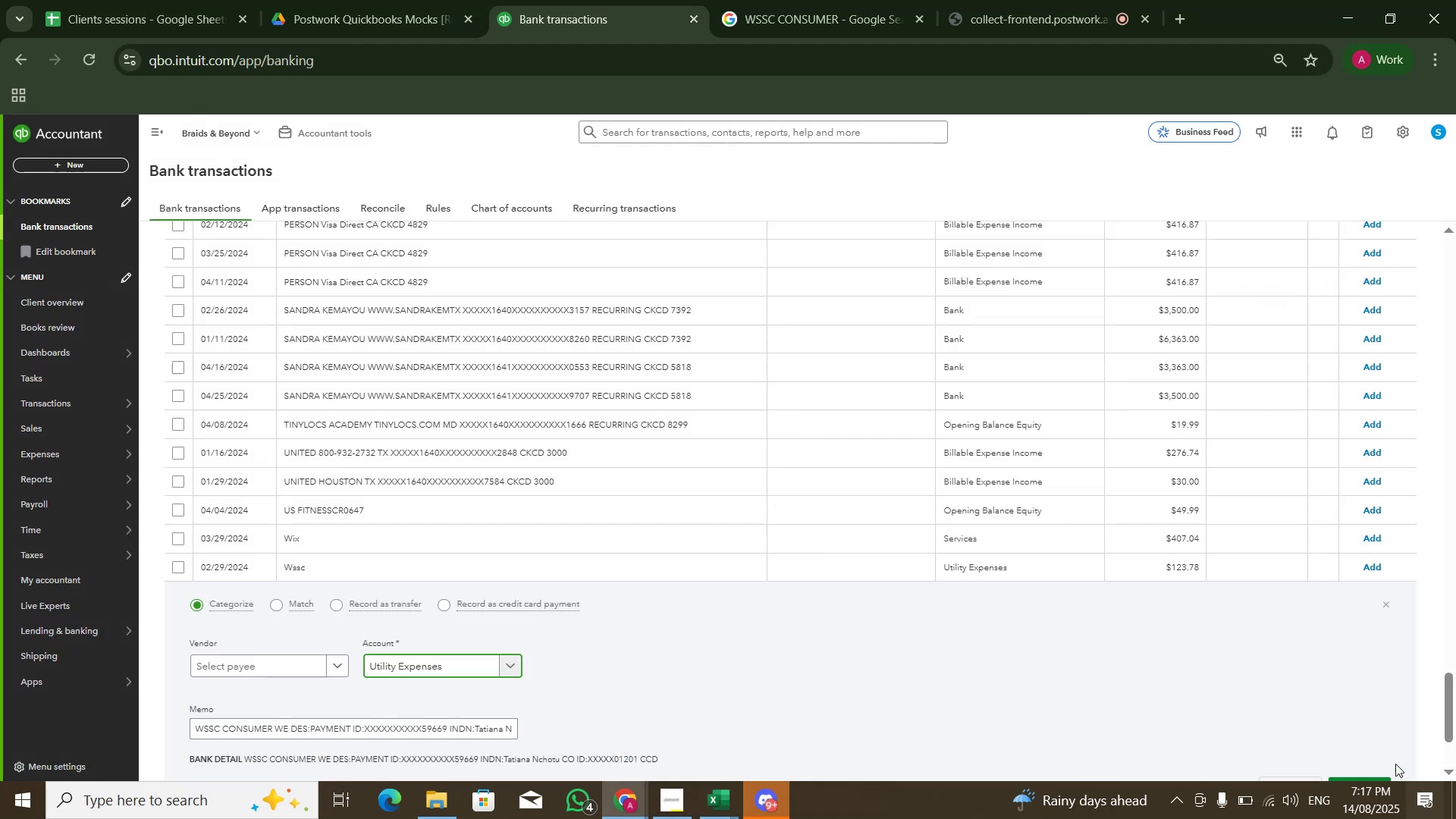 
scroll: coordinate [1288, 681], scroll_direction: down, amount: 6.0
 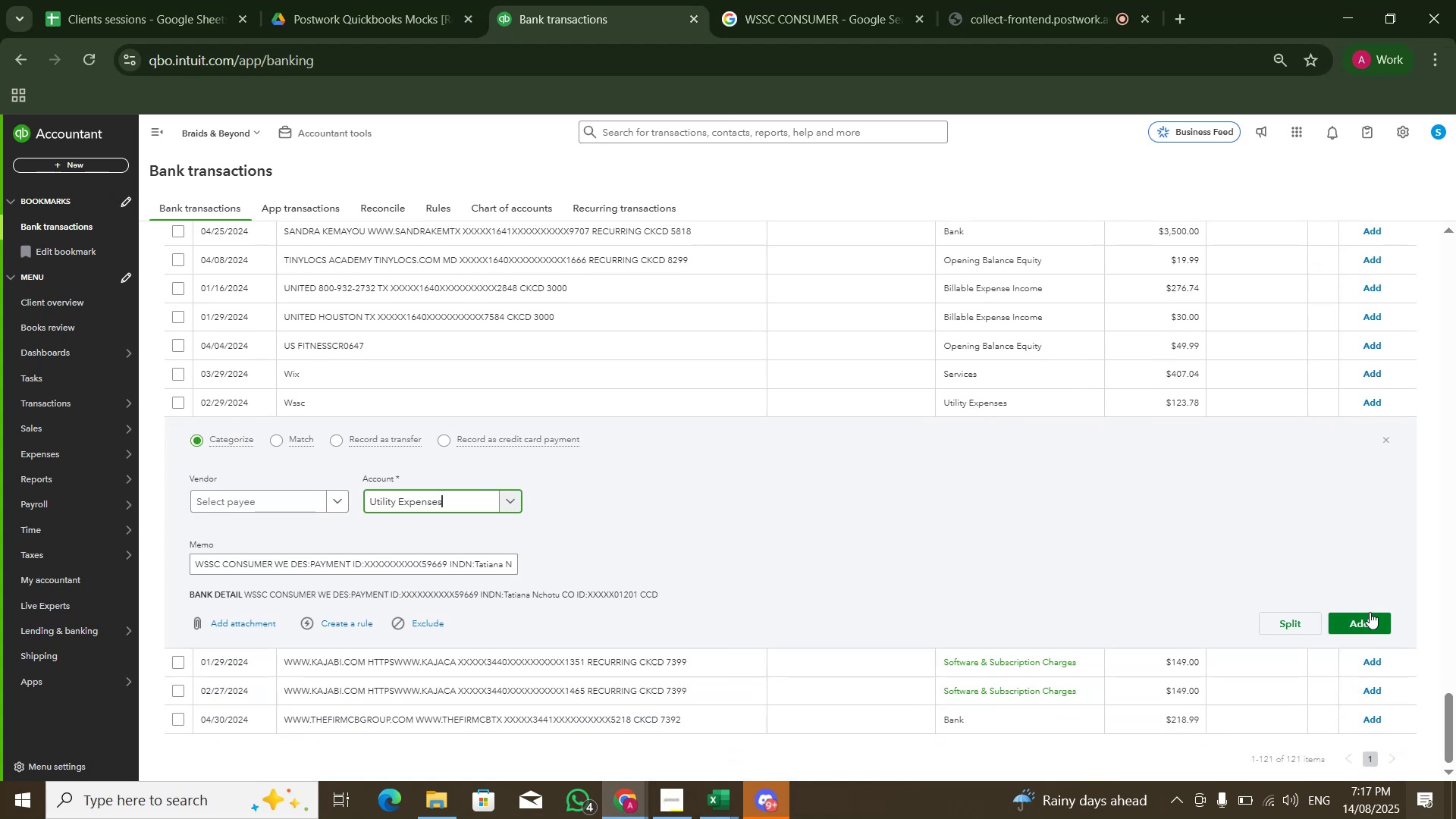 
left_click([1370, 612])
 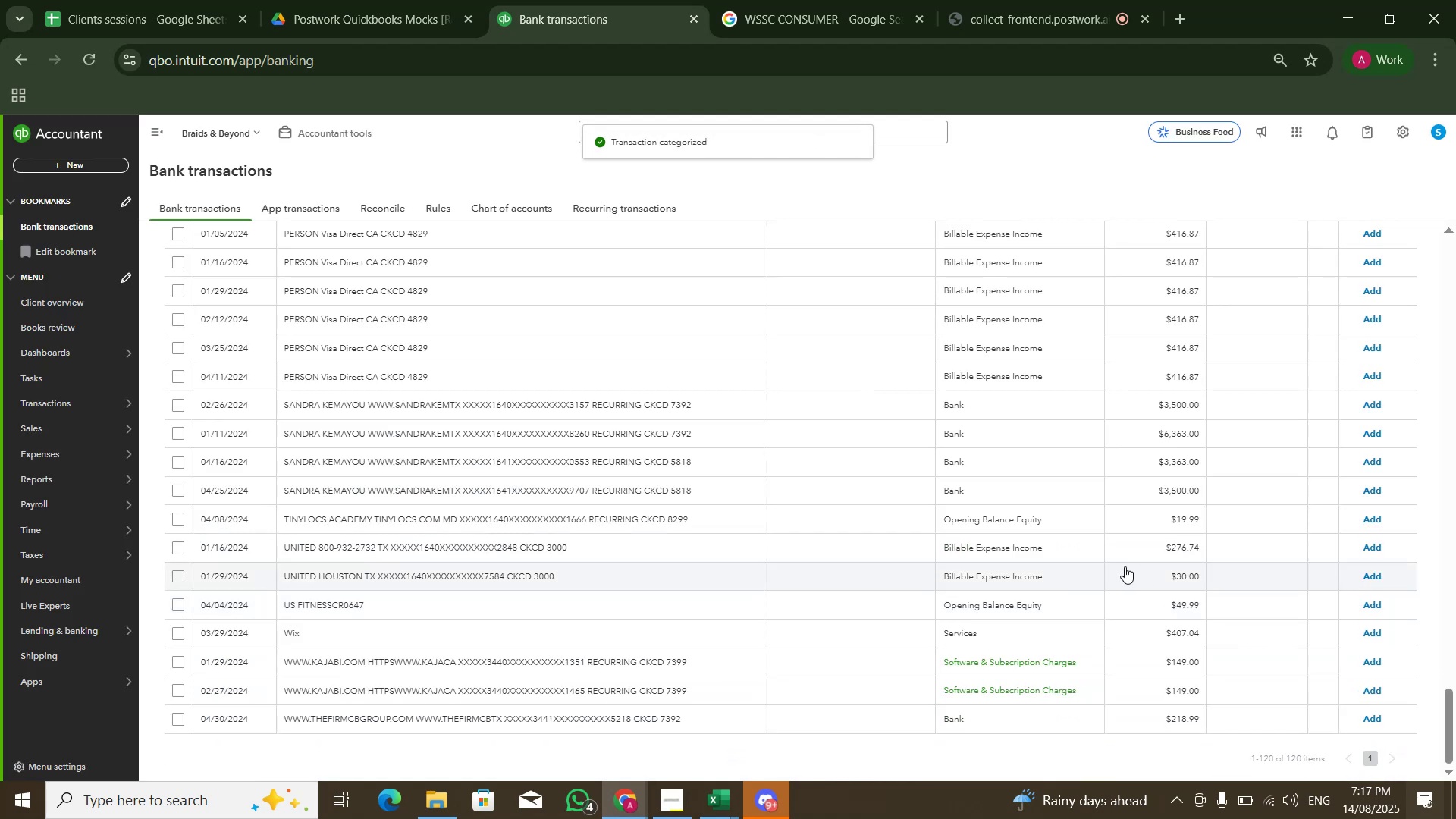 
wait(5.62)
 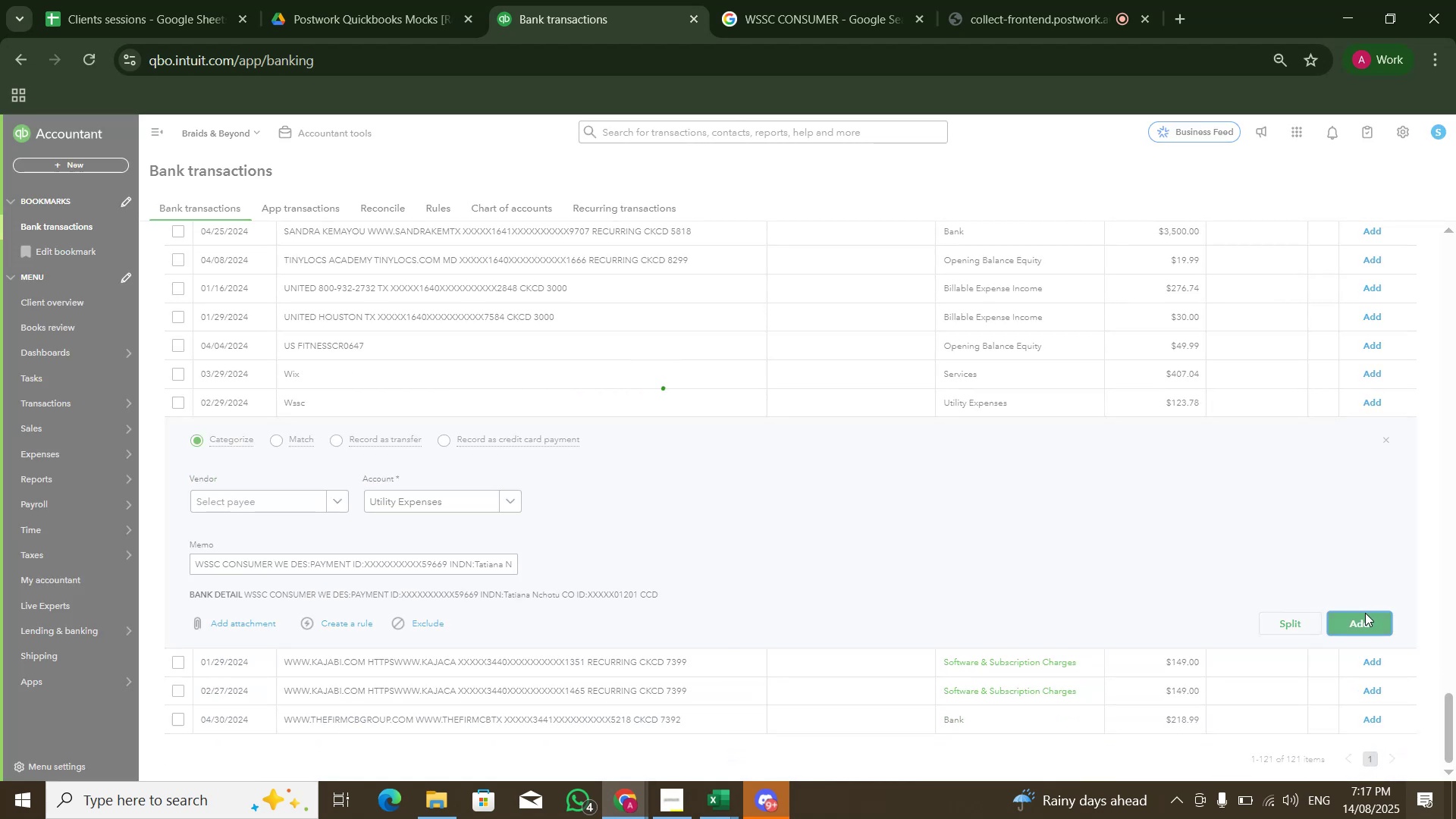 
left_click([610, 597])
 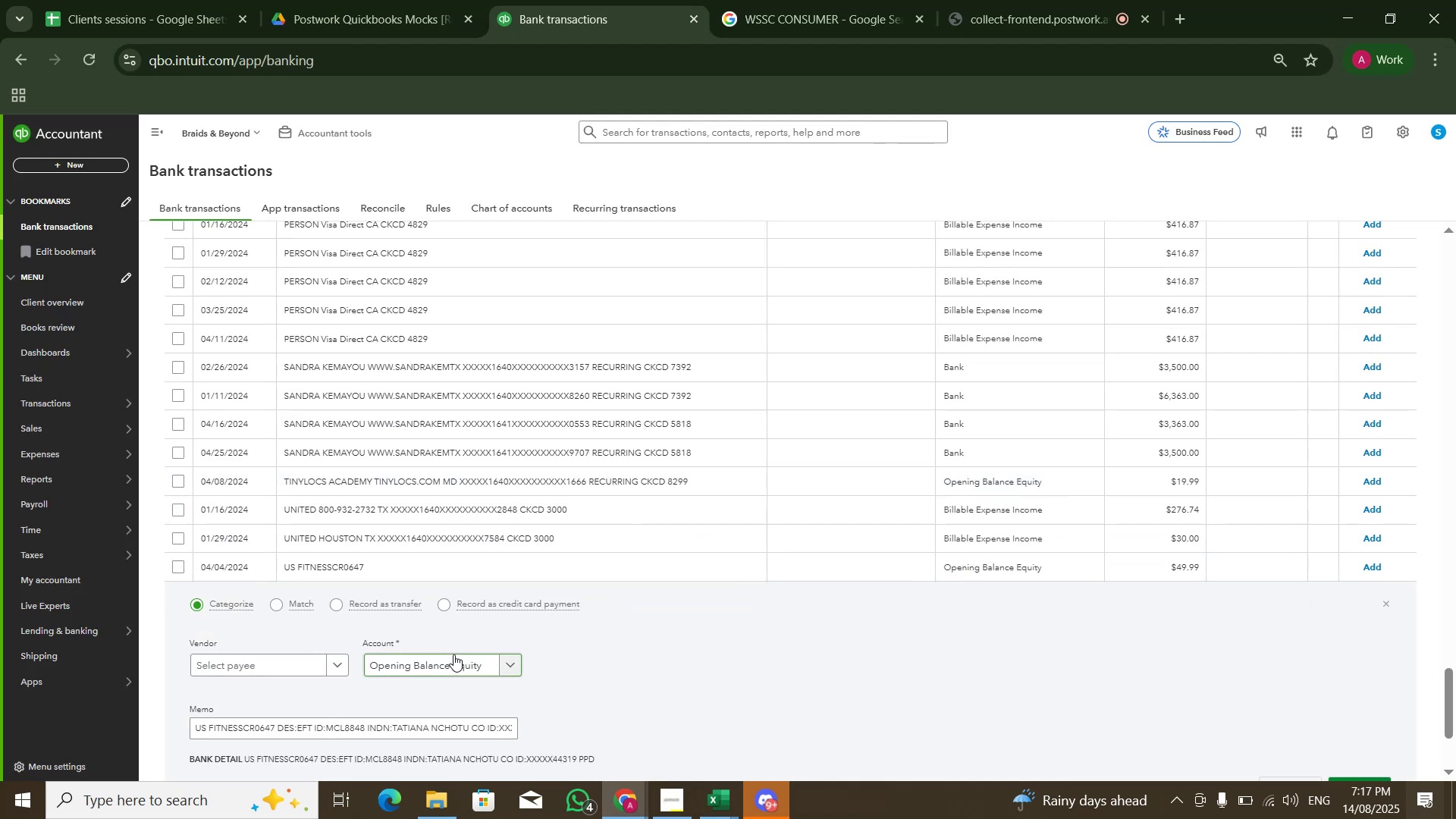 
left_click([453, 655])
 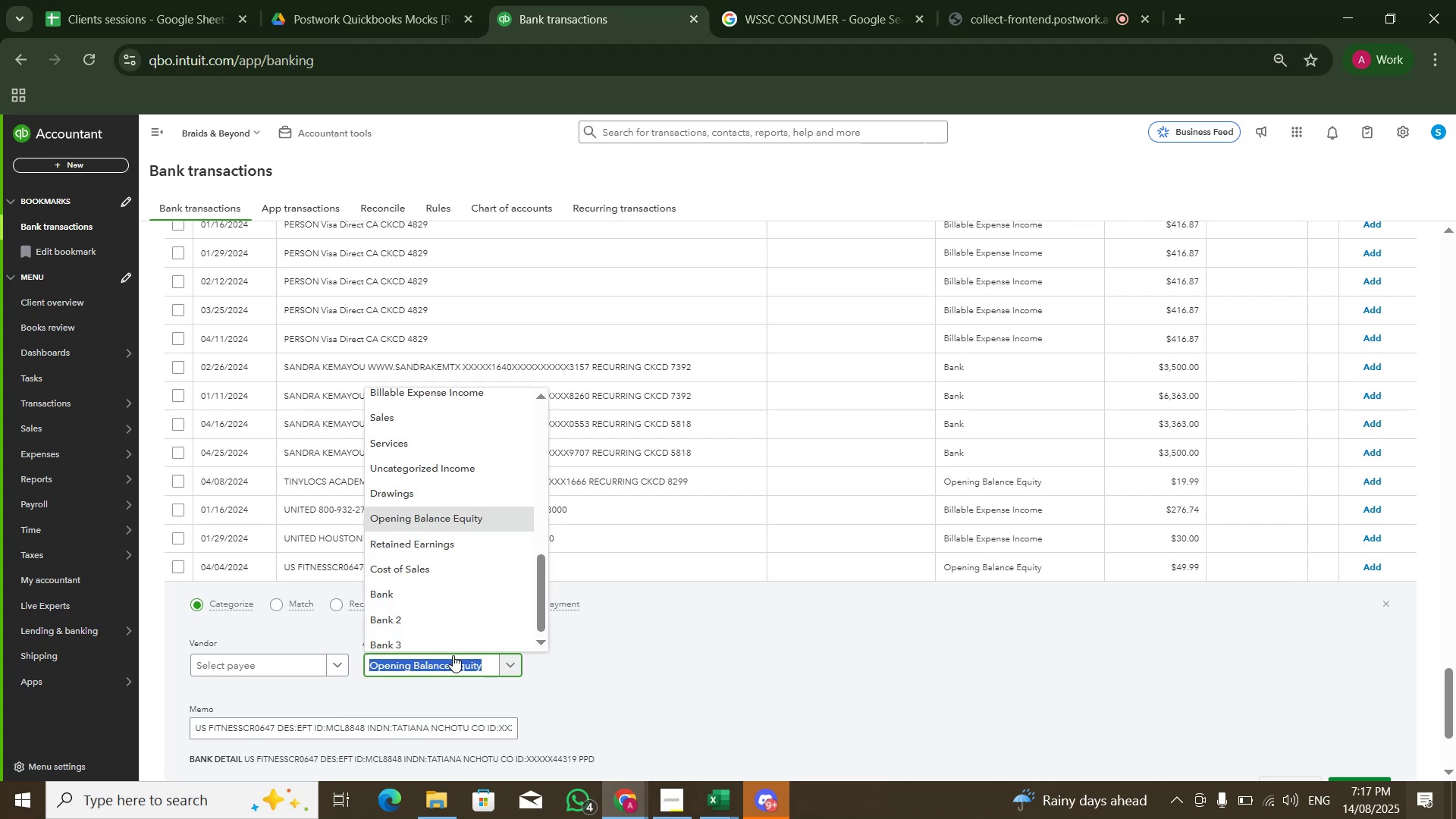 
wait(6.47)
 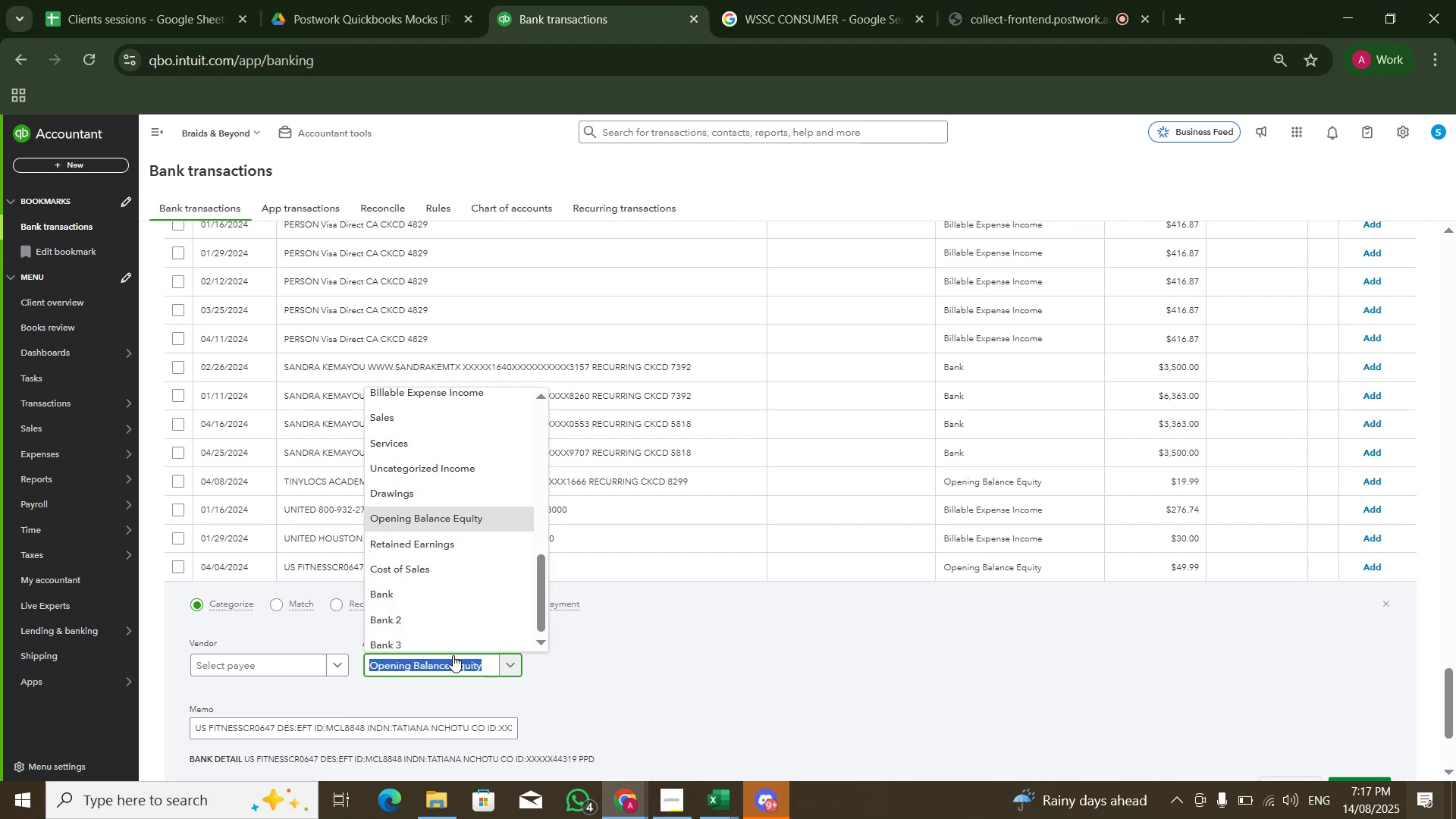 
type(Soft)
 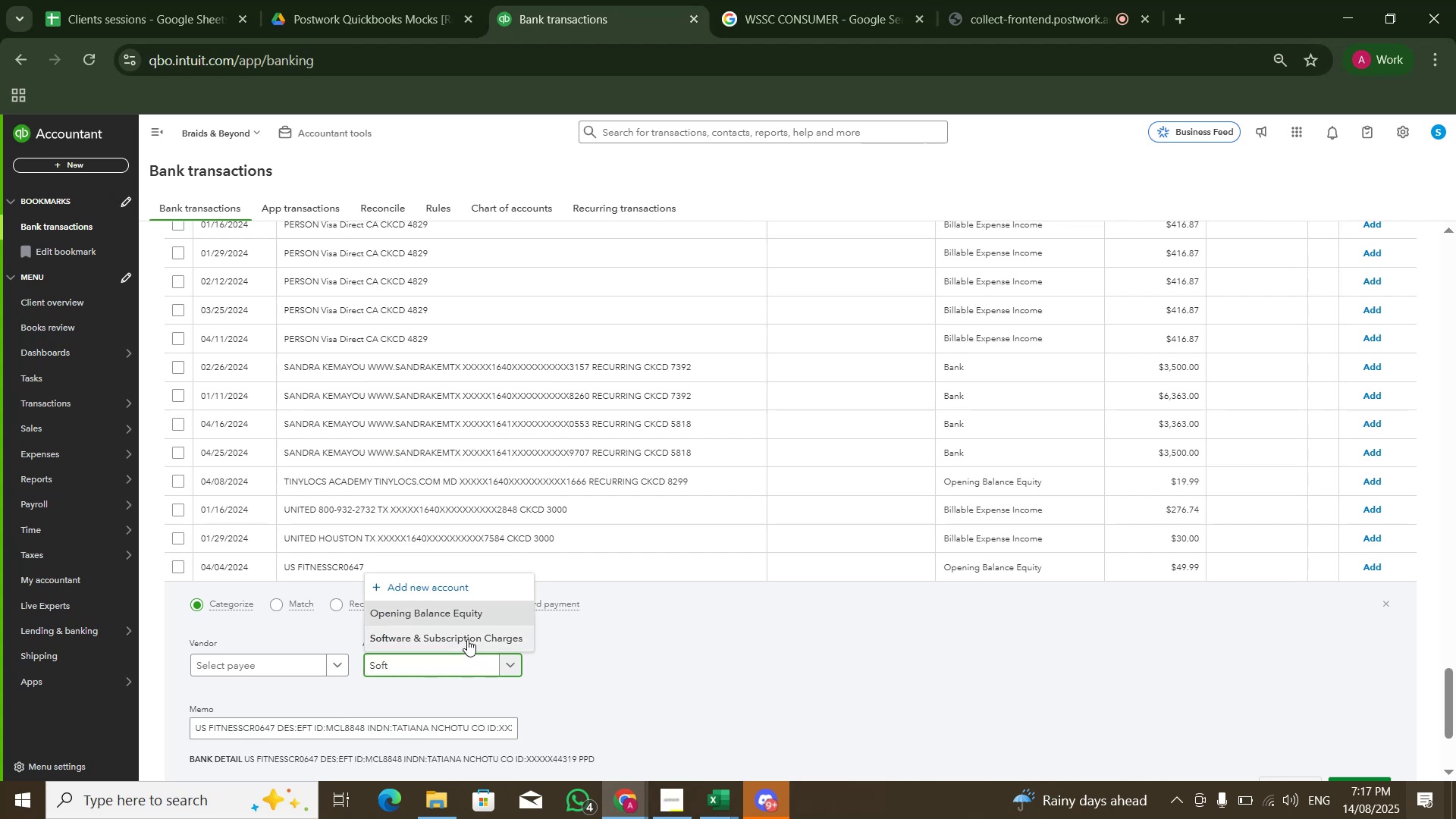 
double_click([1087, 671])
 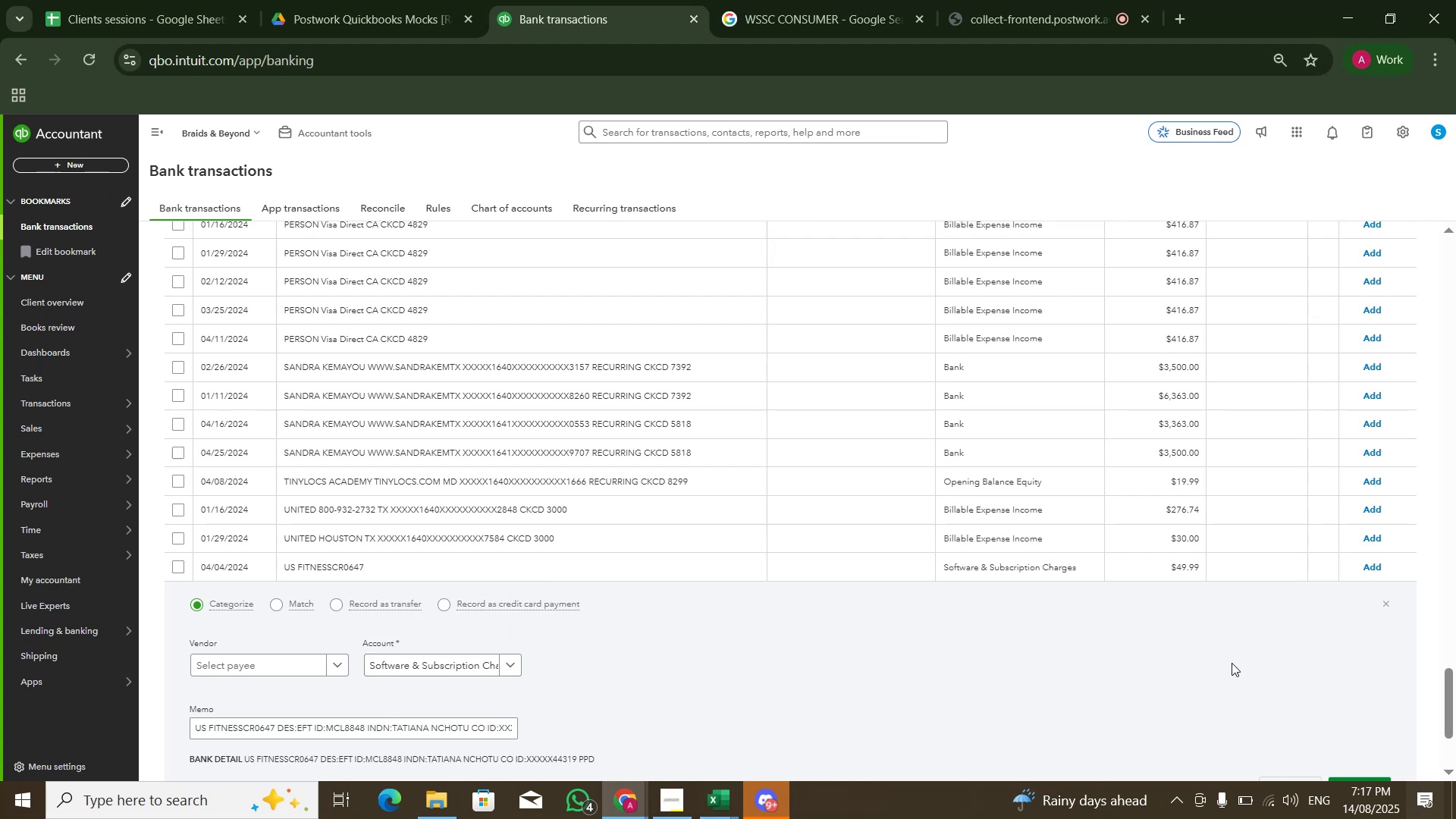 
scroll: coordinate [1232, 663], scroll_direction: down, amount: 3.0
 